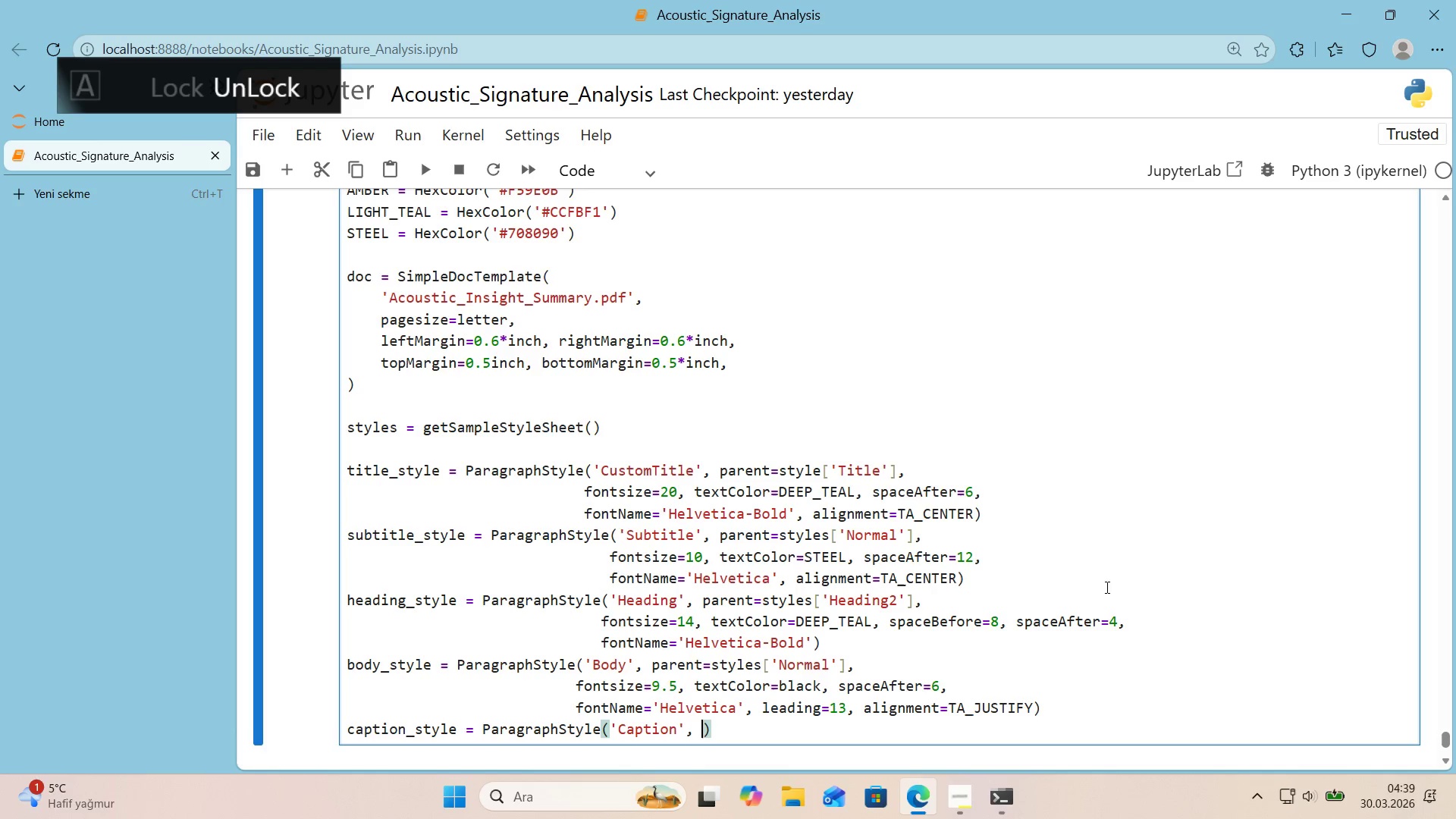 
key(Backspace)
 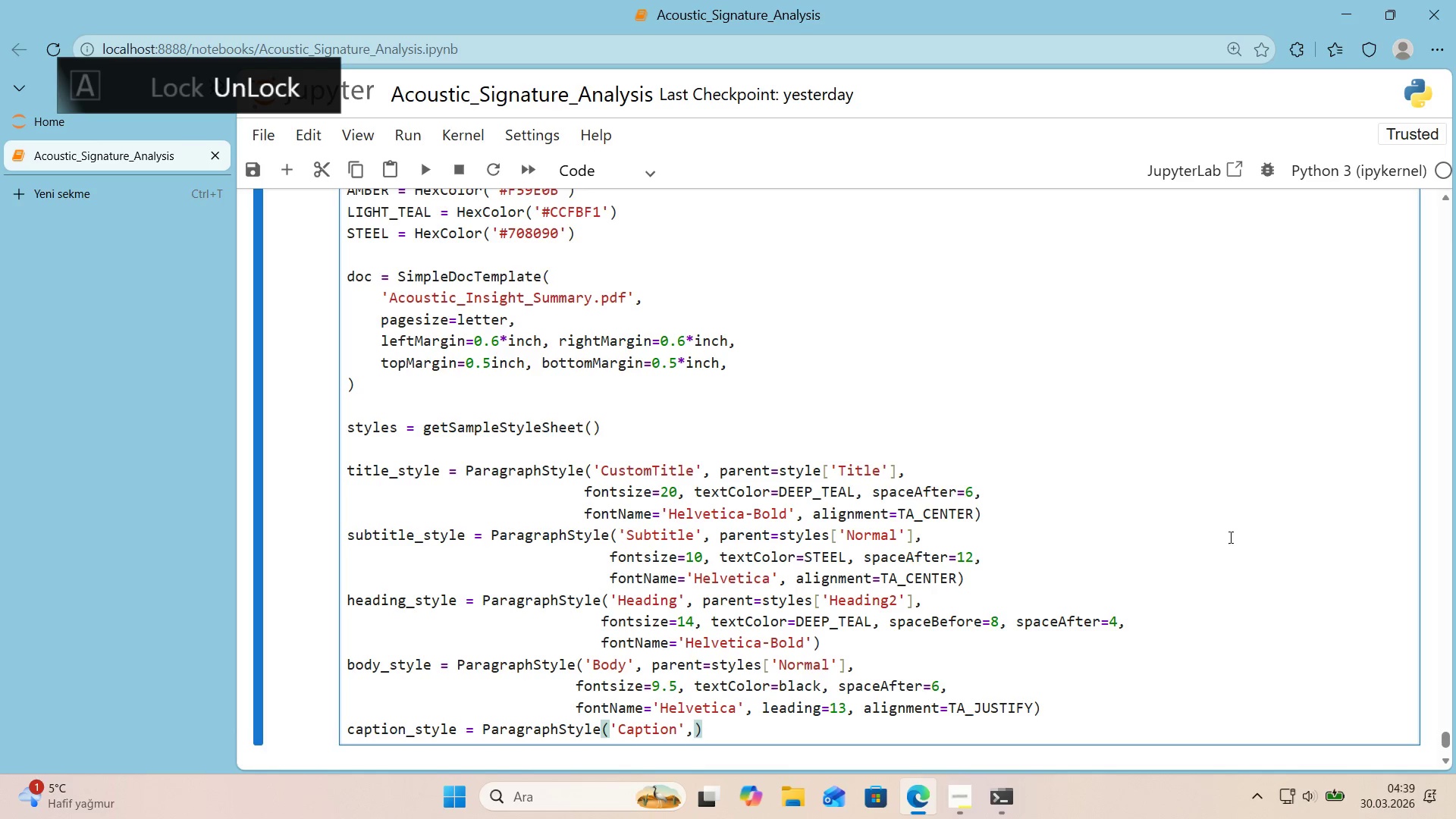 
scroll: coordinate [1238, 541], scroll_direction: down, amount: 1.0
 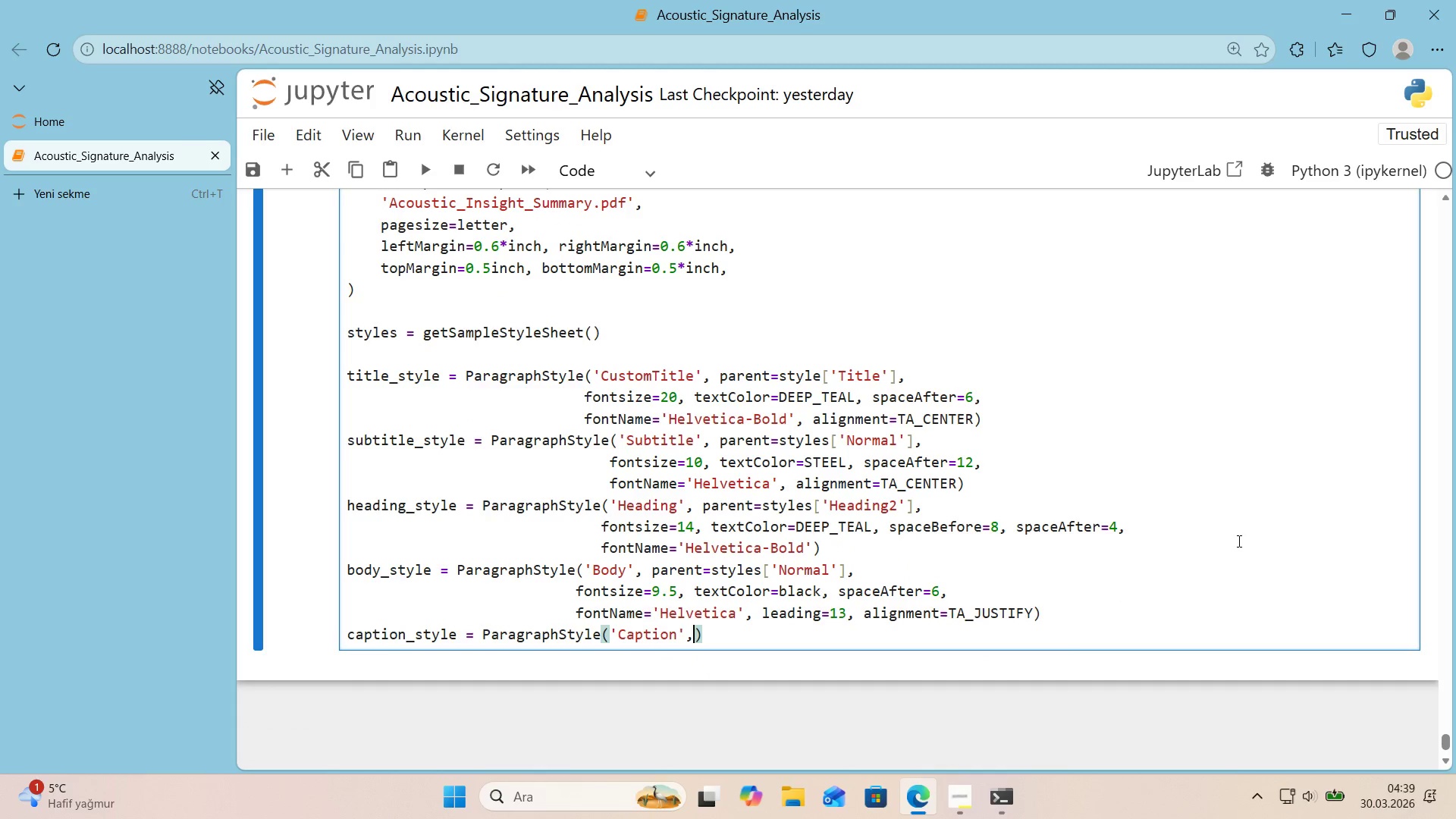 
key(Backspace)
type(, parent)styles)
 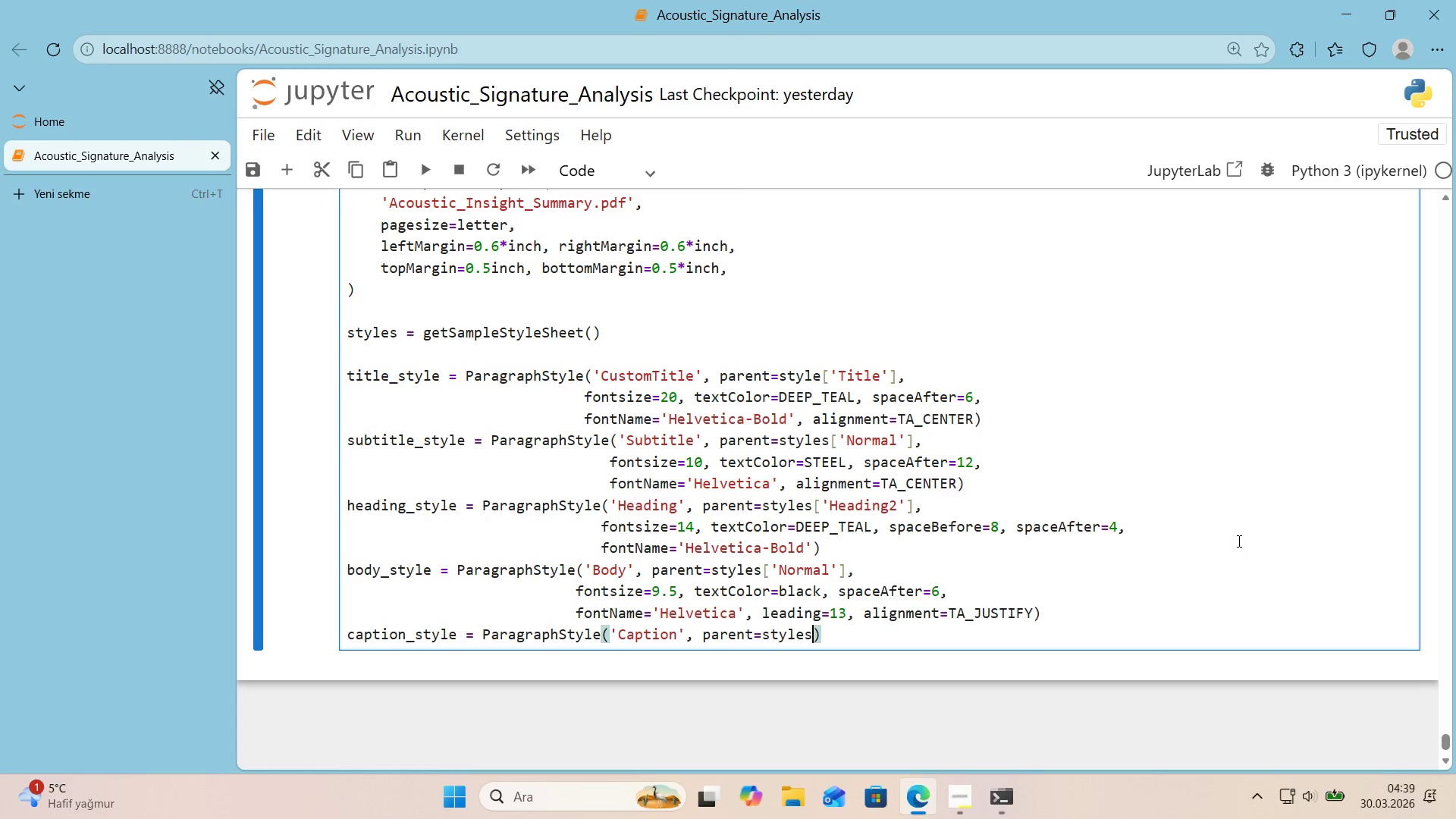 
key(Alt+Control+8)
 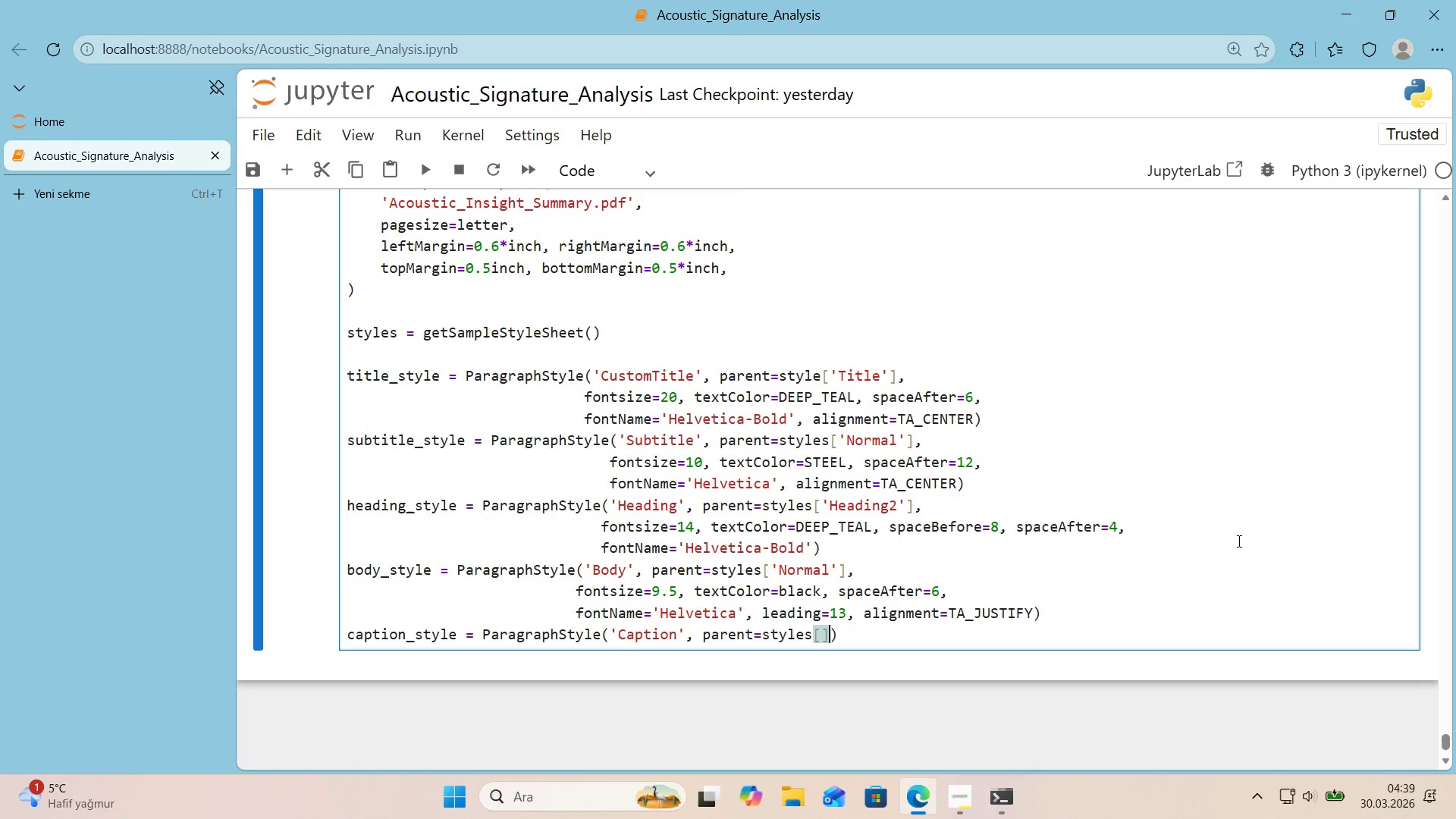 
key(Alt+Control+9)
 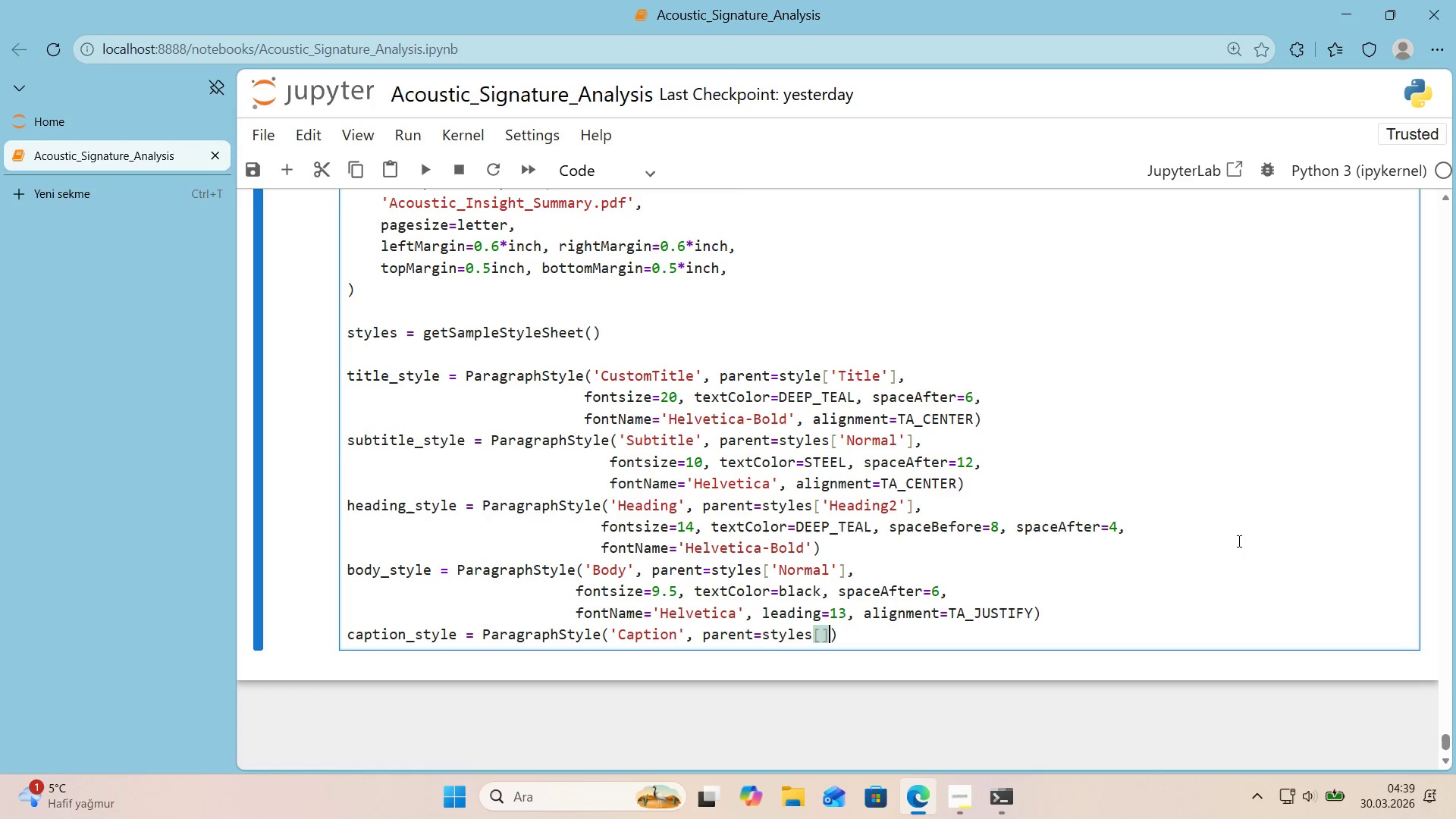 
key(ArrowLeft)
 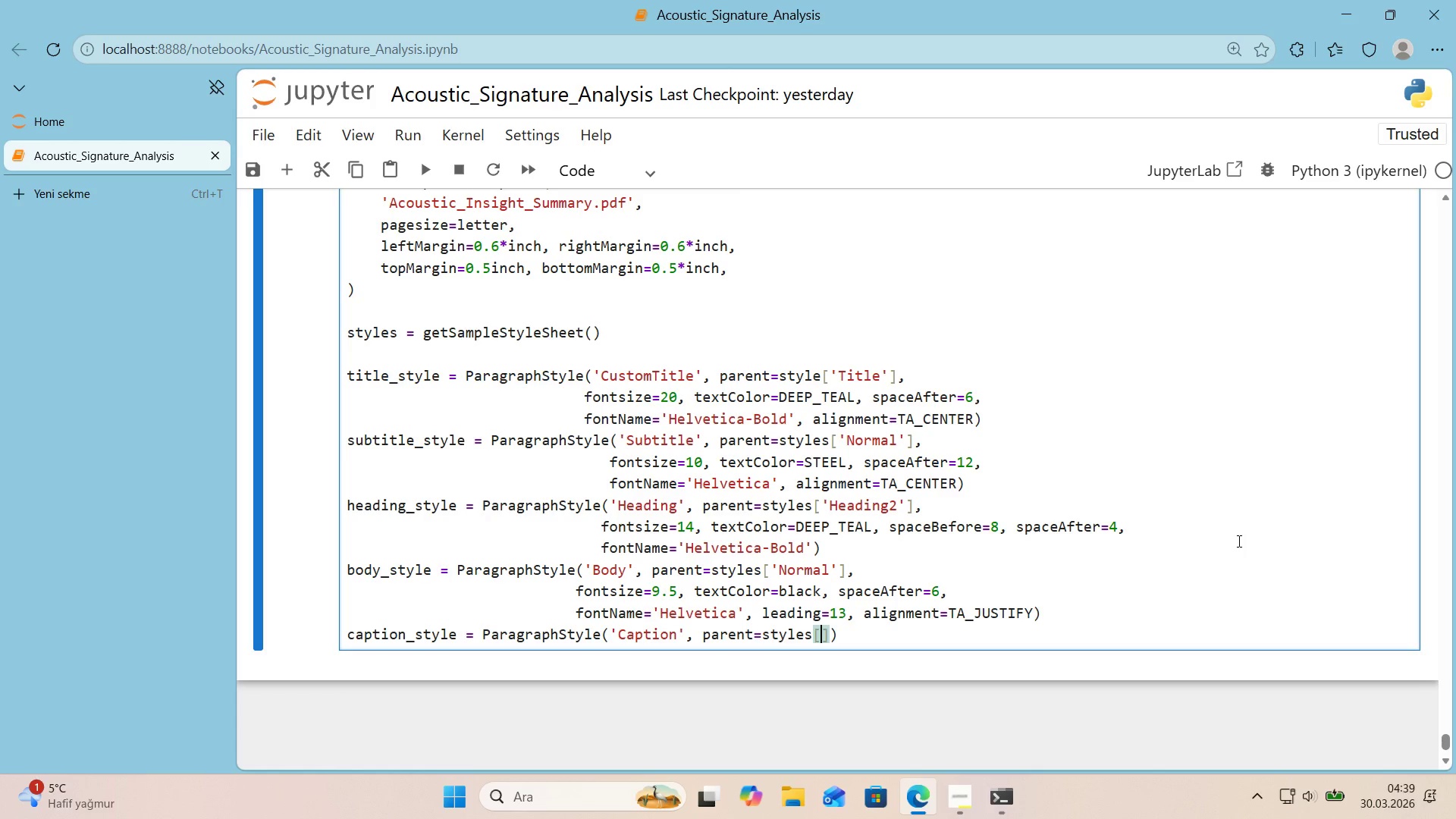 
type(@@)
 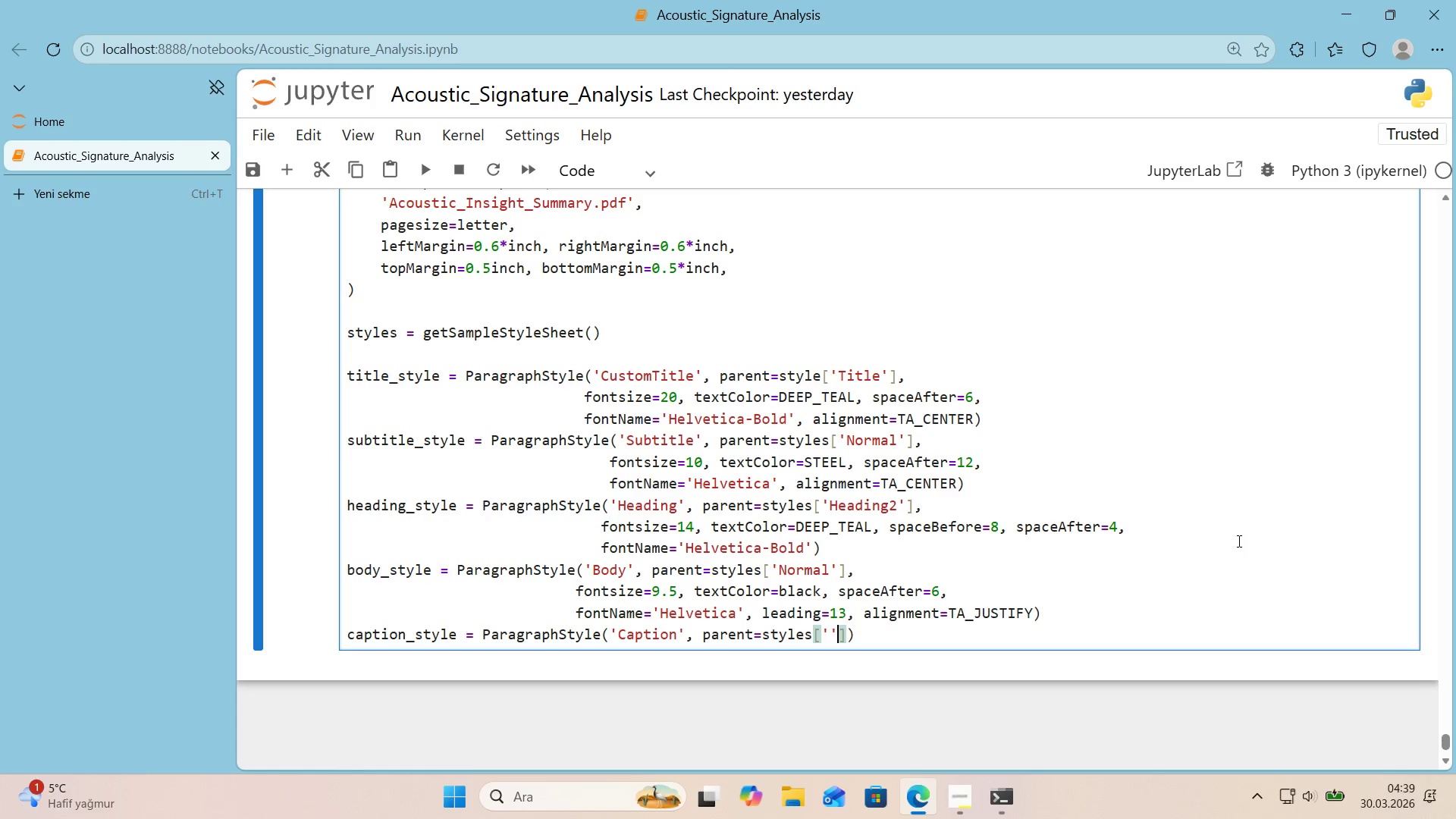 
key(ArrowLeft)
 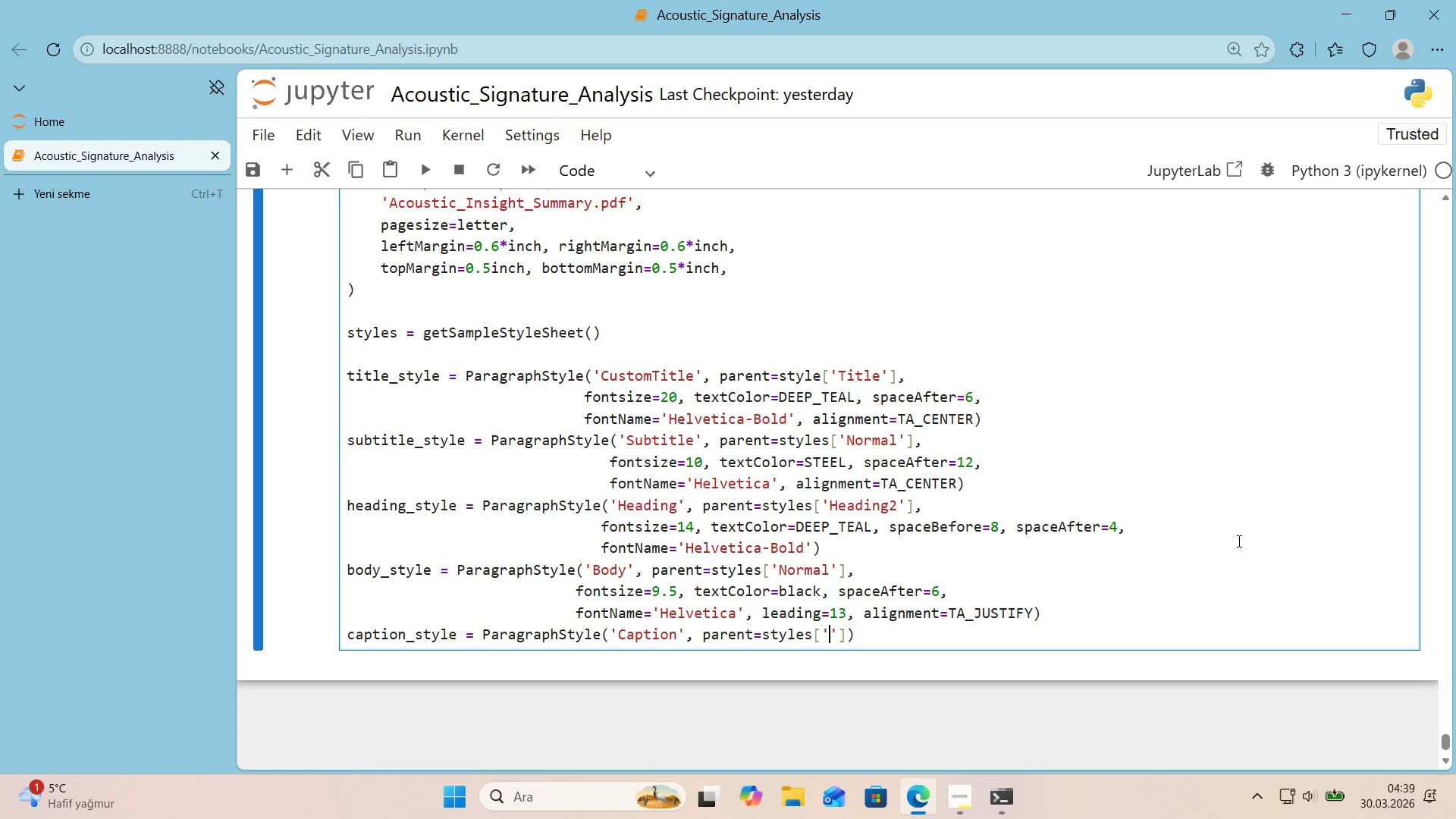 
type(Normal)
 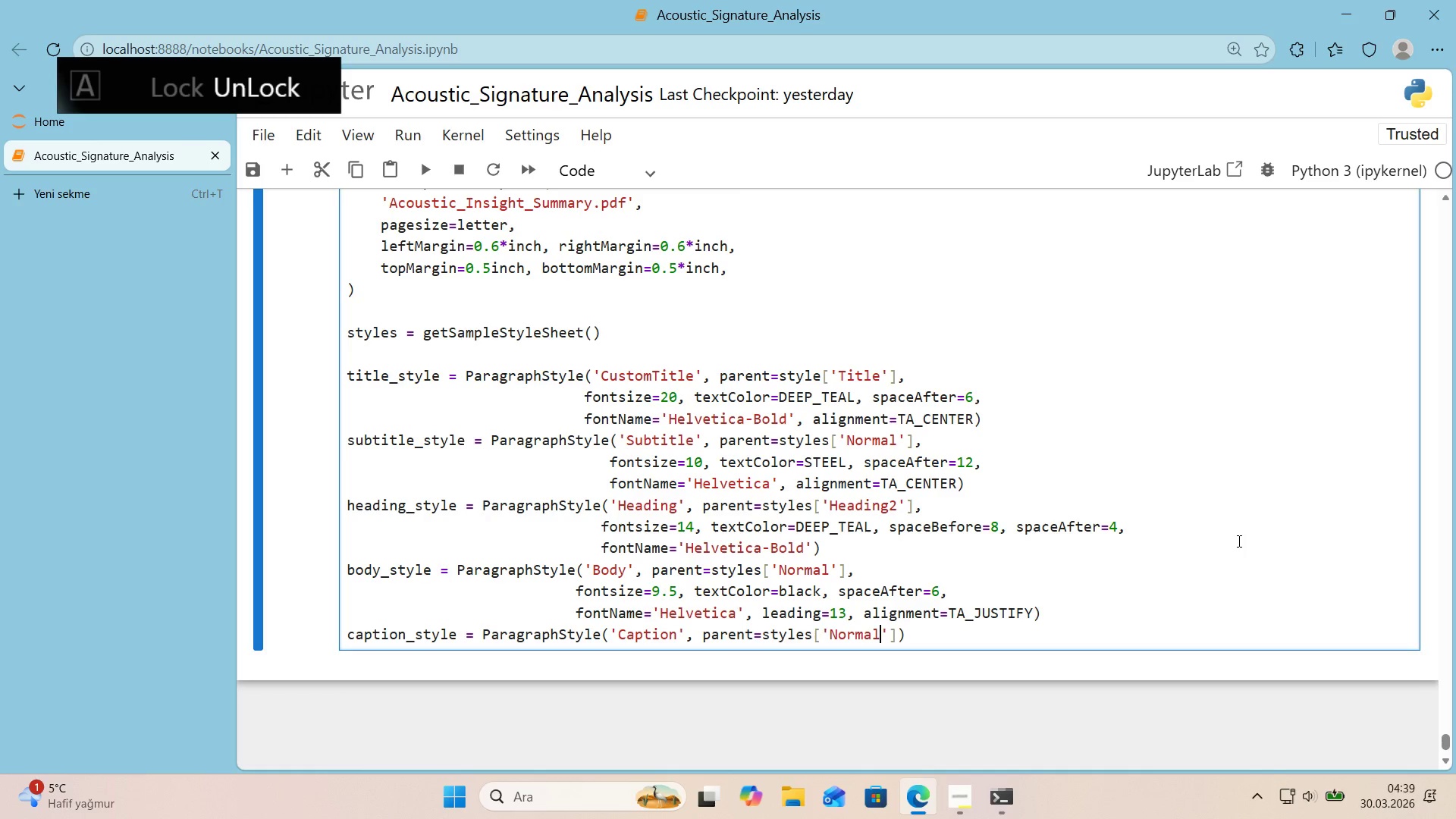 
key(ArrowRight)
 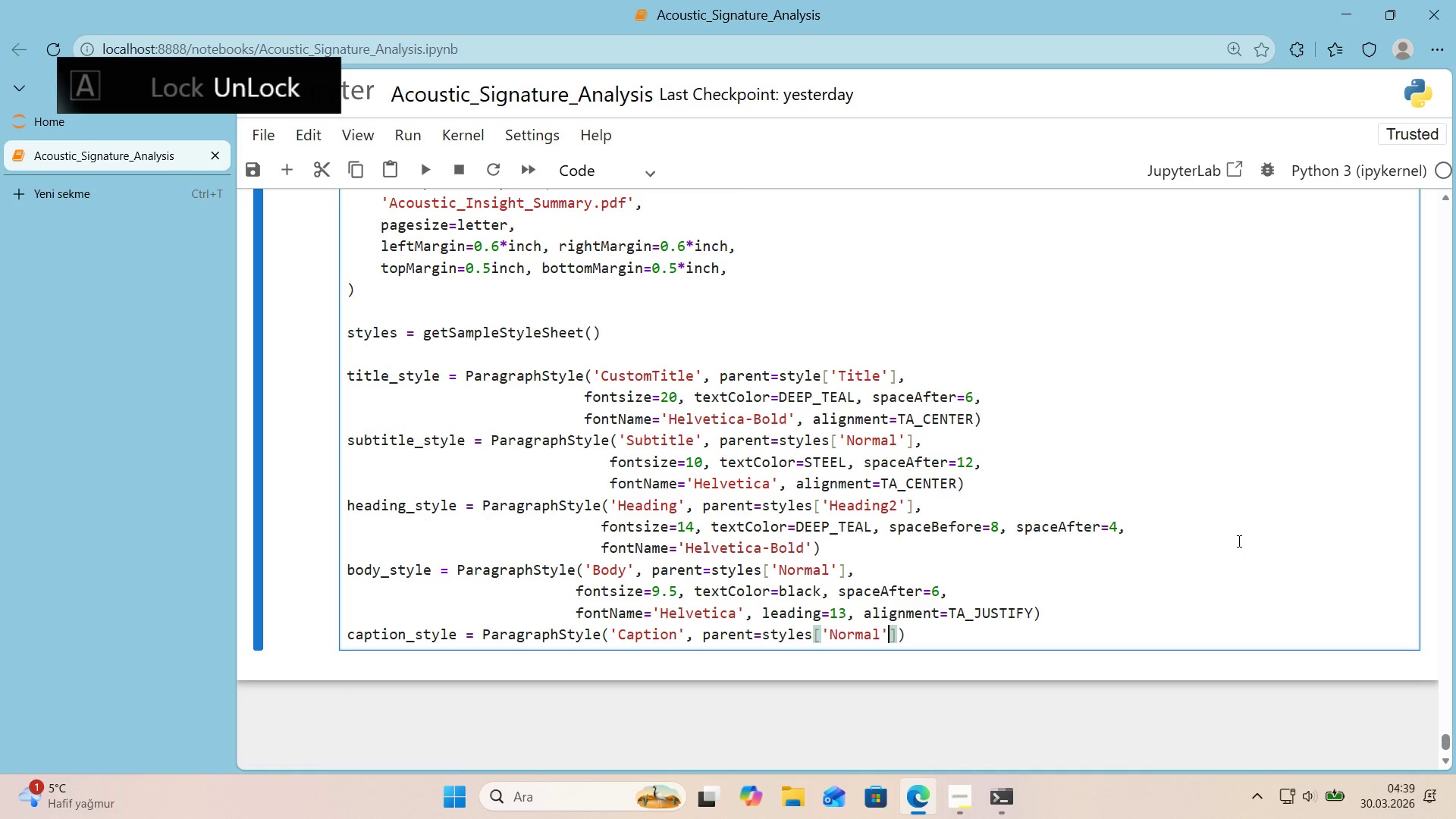 
key(ArrowRight)
 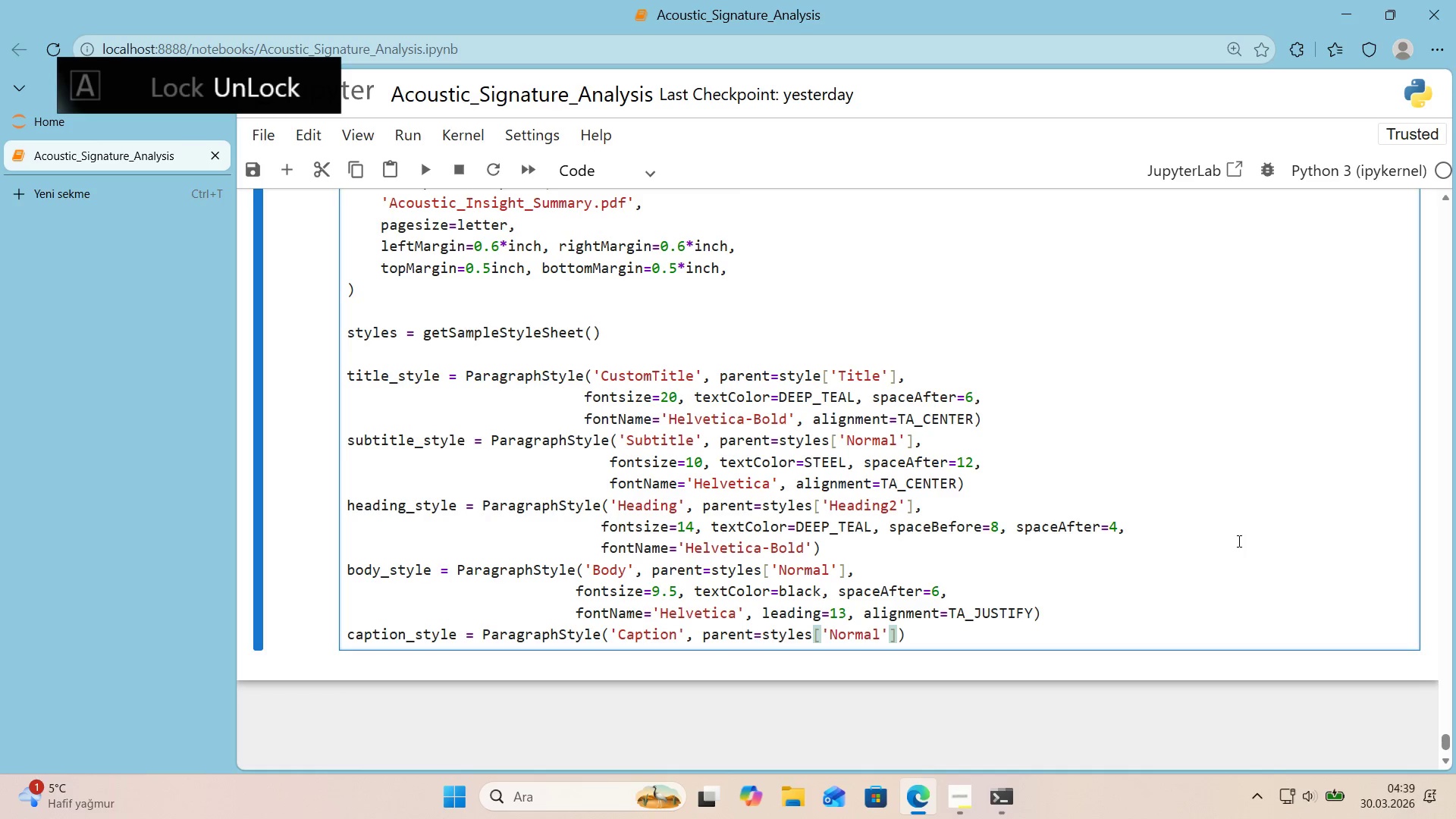 
key(Comma)
 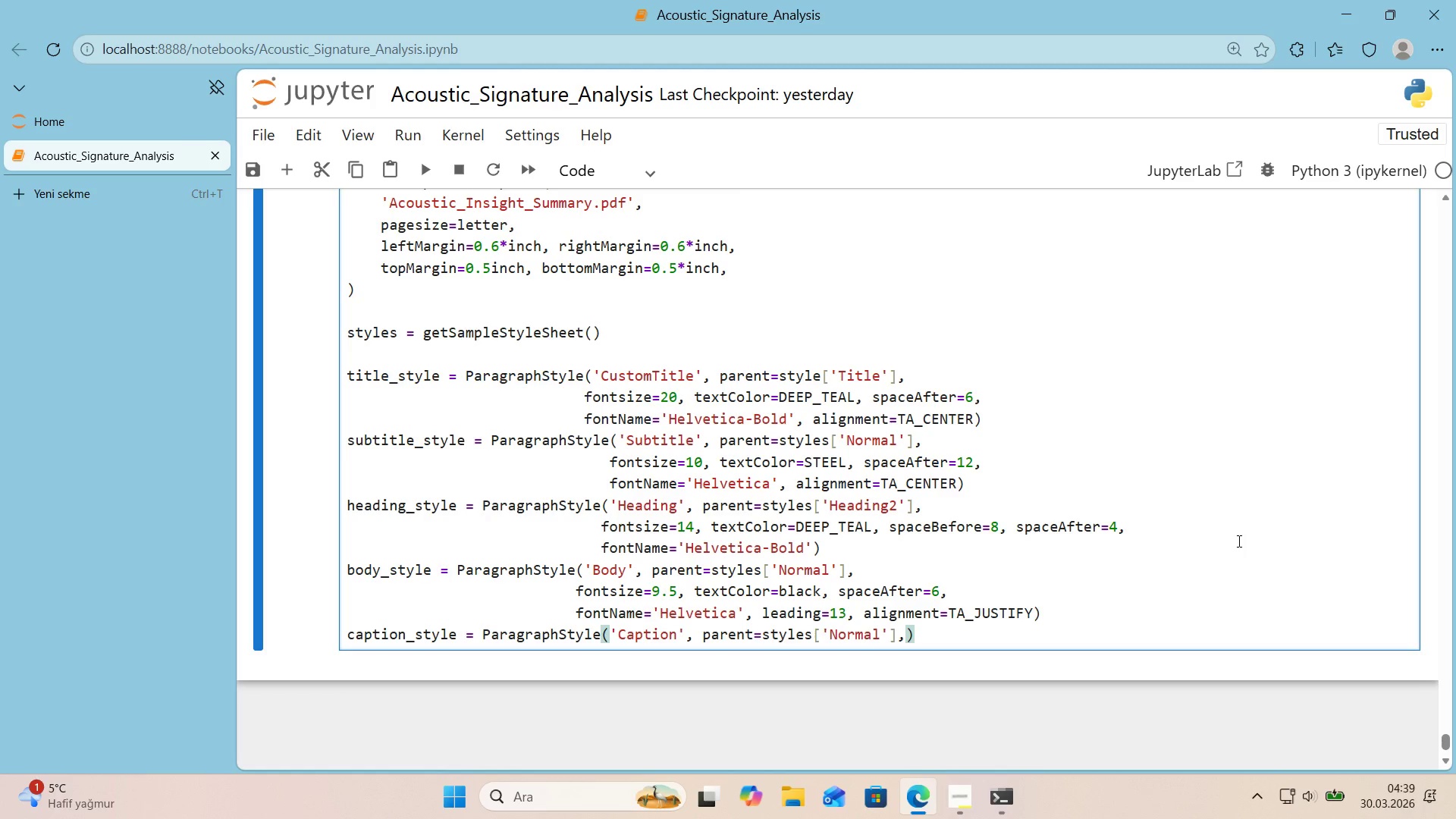 
key(Enter)
 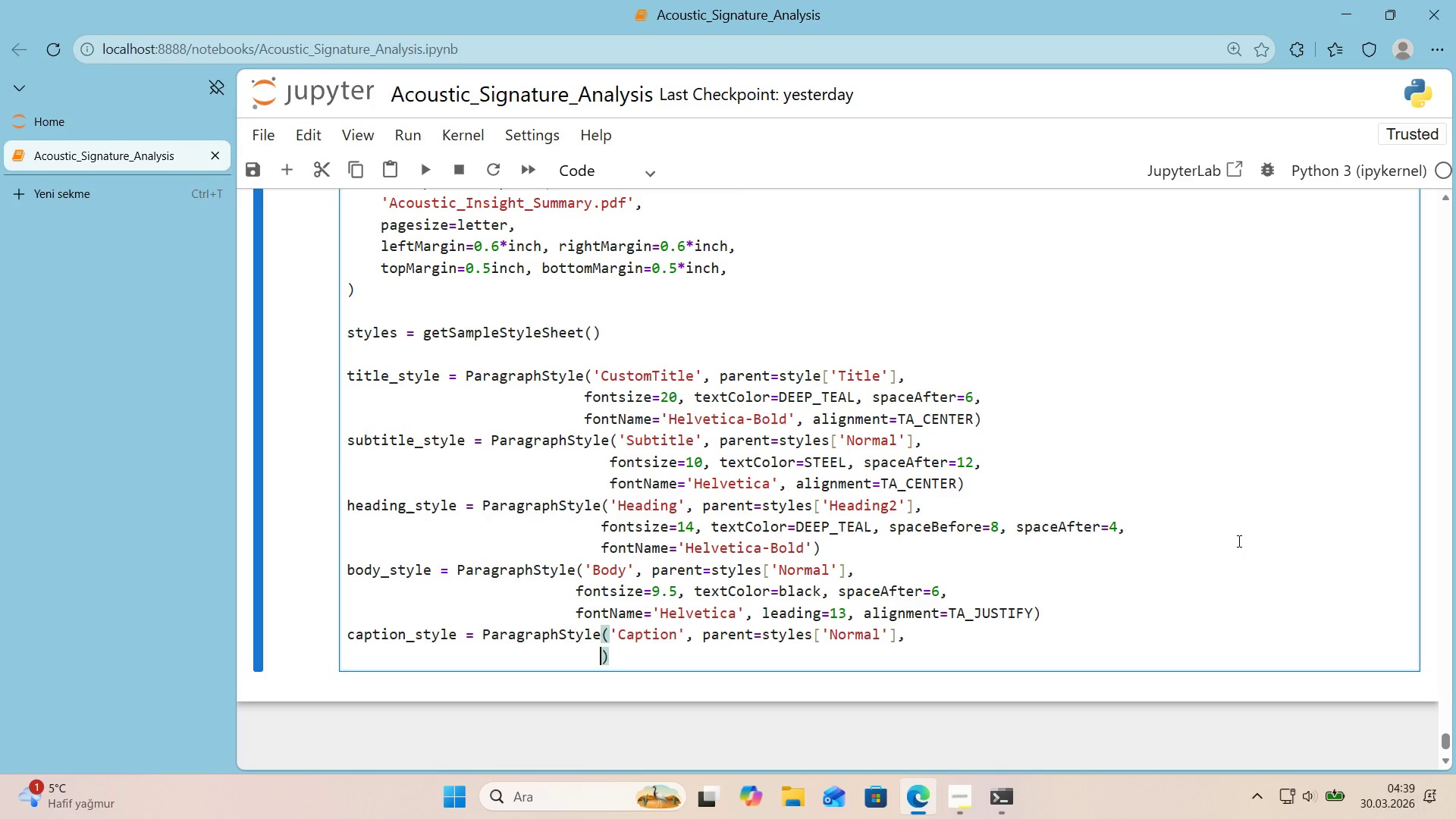 
type(fonts'ze)
key(Backspace)
key(Backspace)
key(Backspace)
key(Backspace)
type(S'ze)8, textColor)STEE;)
 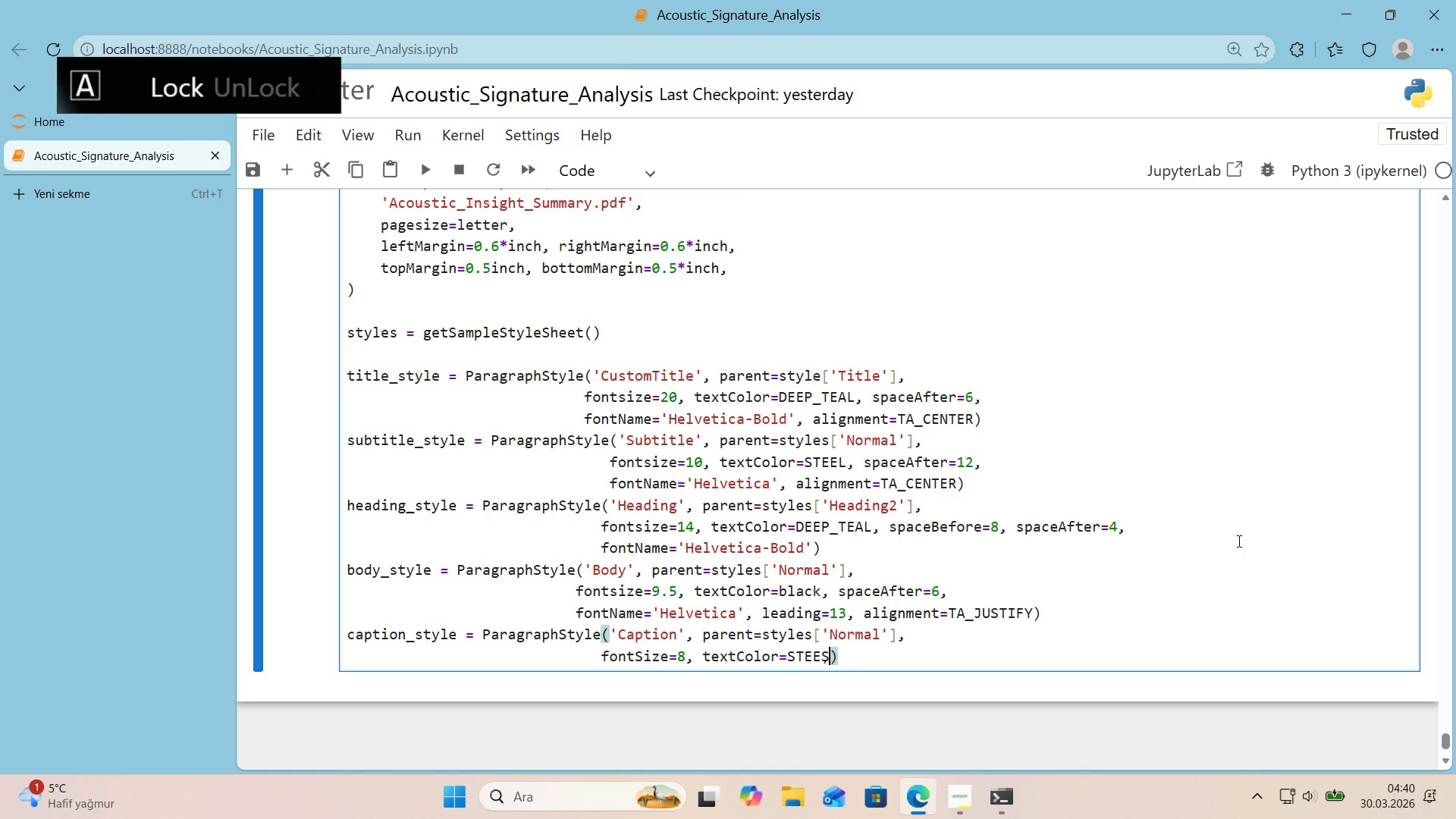 
key(Enter)
 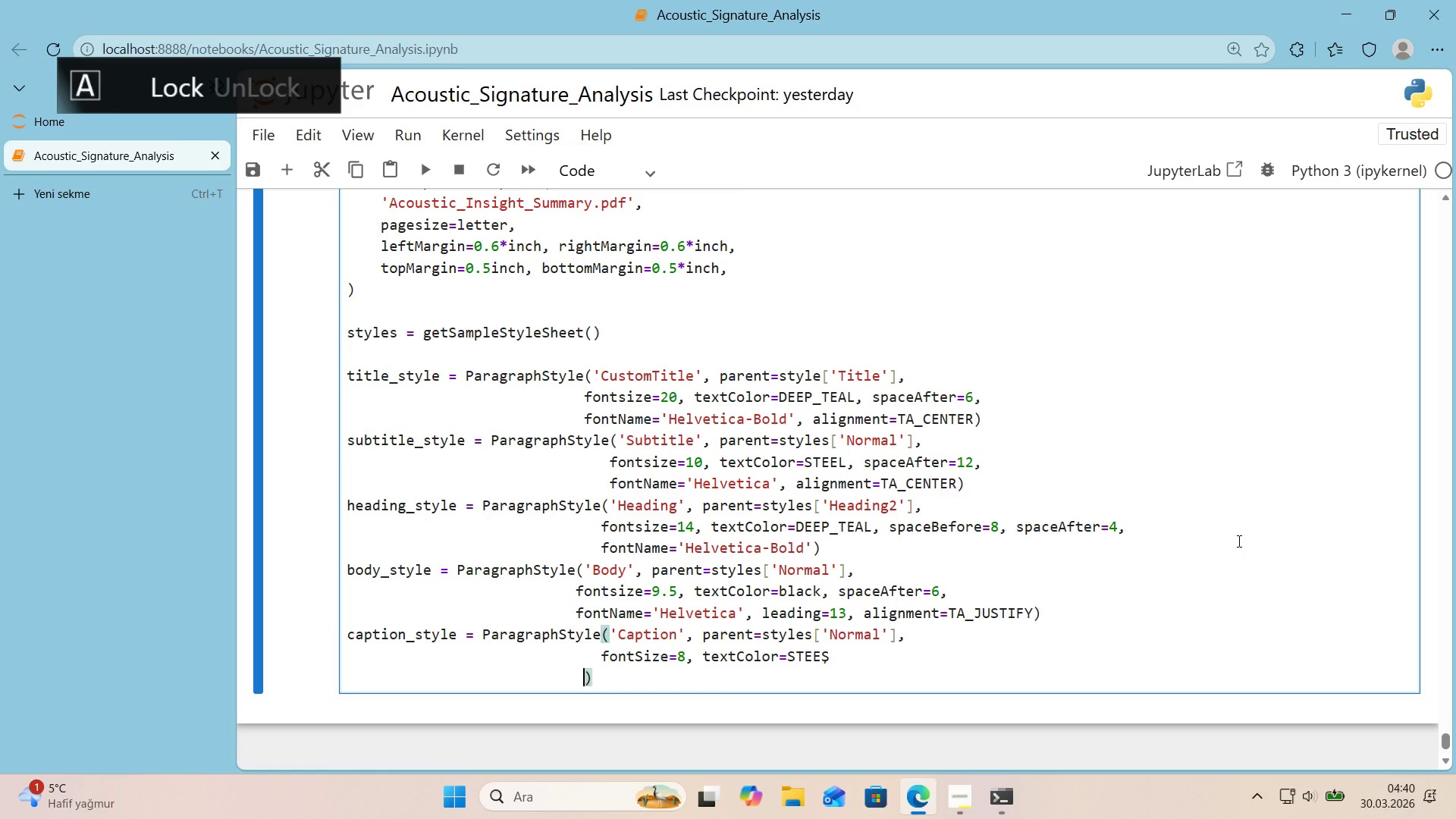 
key(Backspace)
key(Backspace)
key(Backspace)
key(Backspace)
key(Backspace)
key(Backspace)
key(Backspace)
key(Backspace)
key(Backspace)
key(Backspace)
type(L, spaceBefore)2, spaceAfter)8,)
key(Backspace)
type(,)
 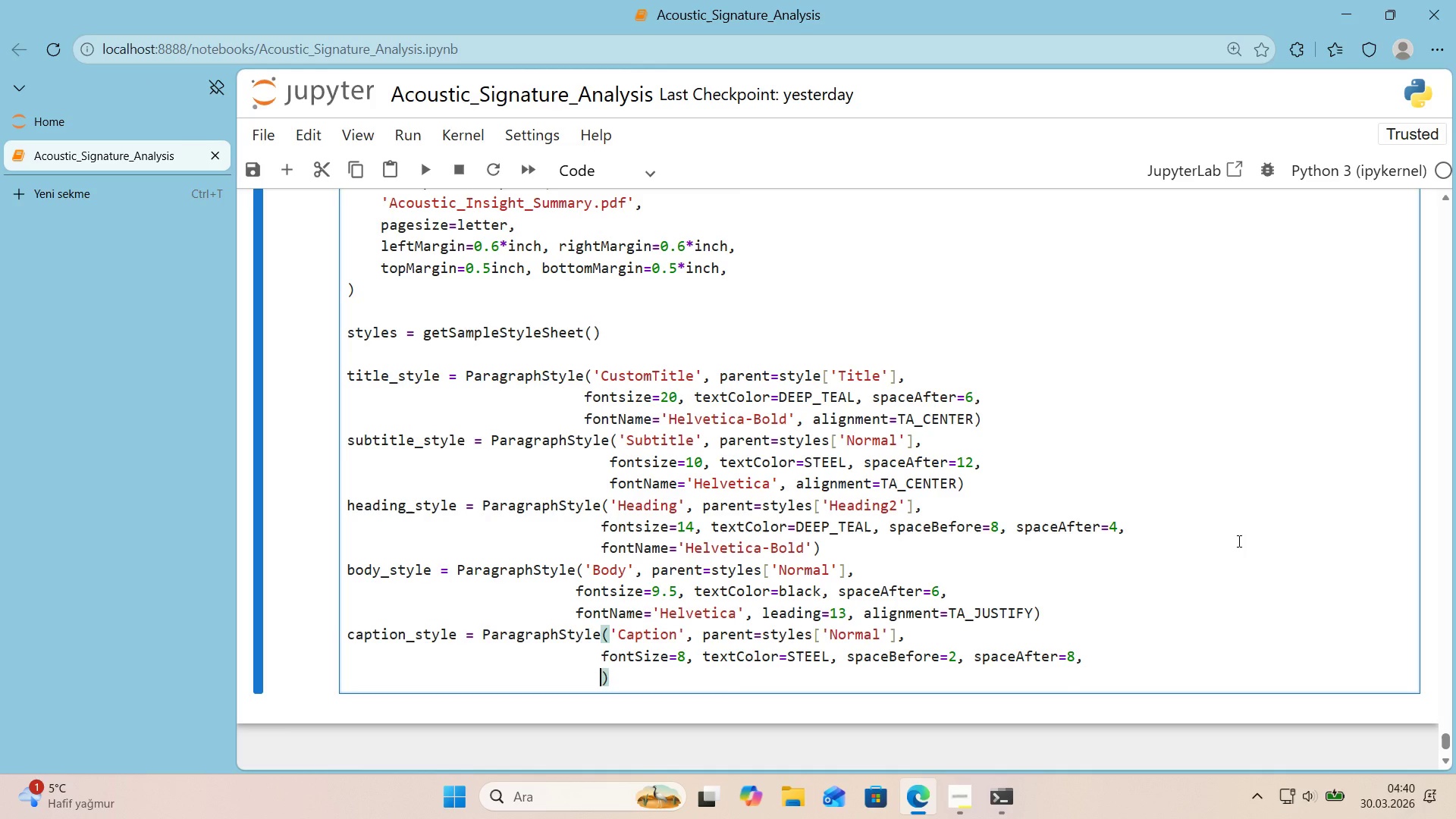 
 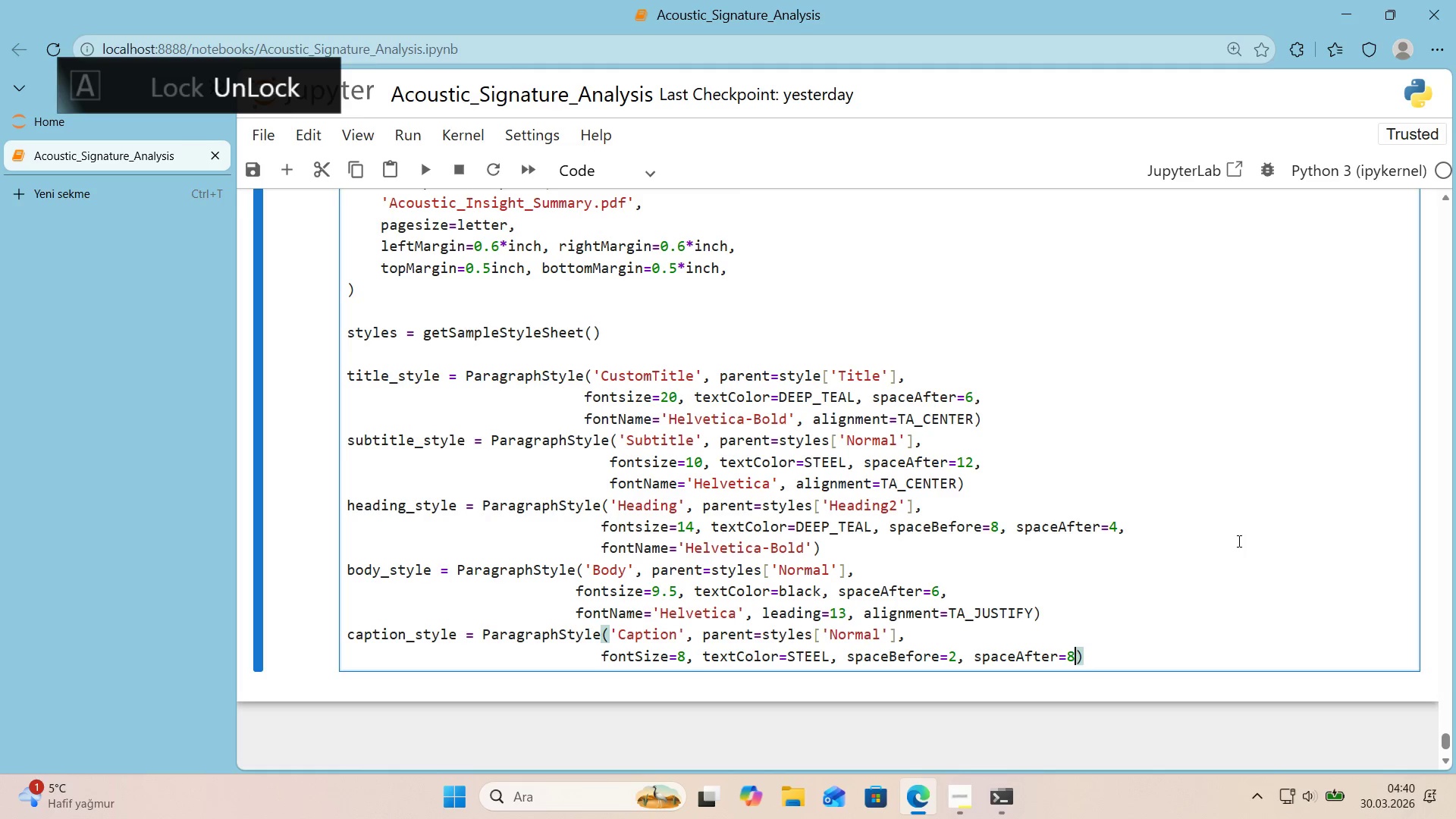 
key(Enter)
 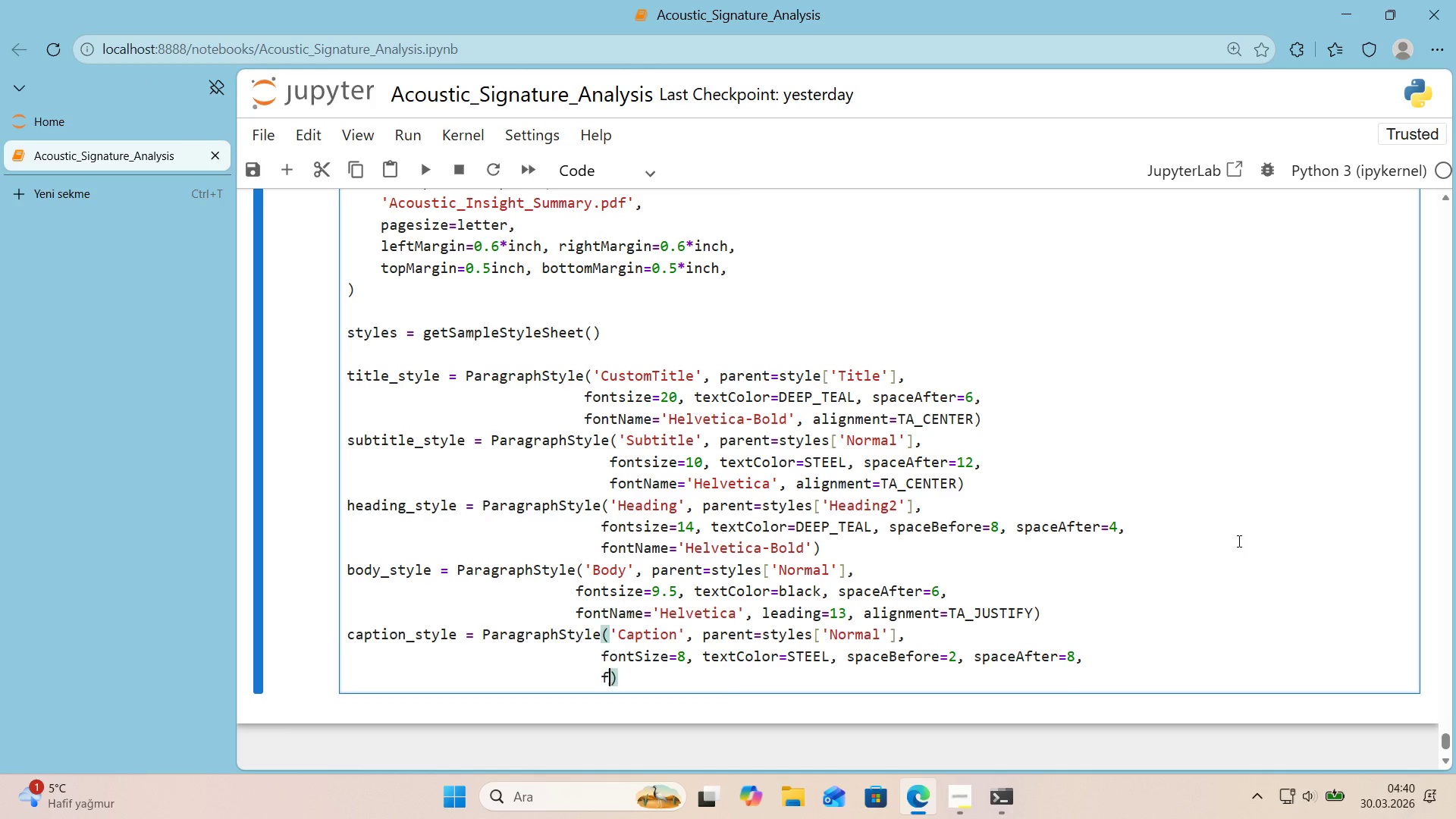 
type(fontName)@@)
 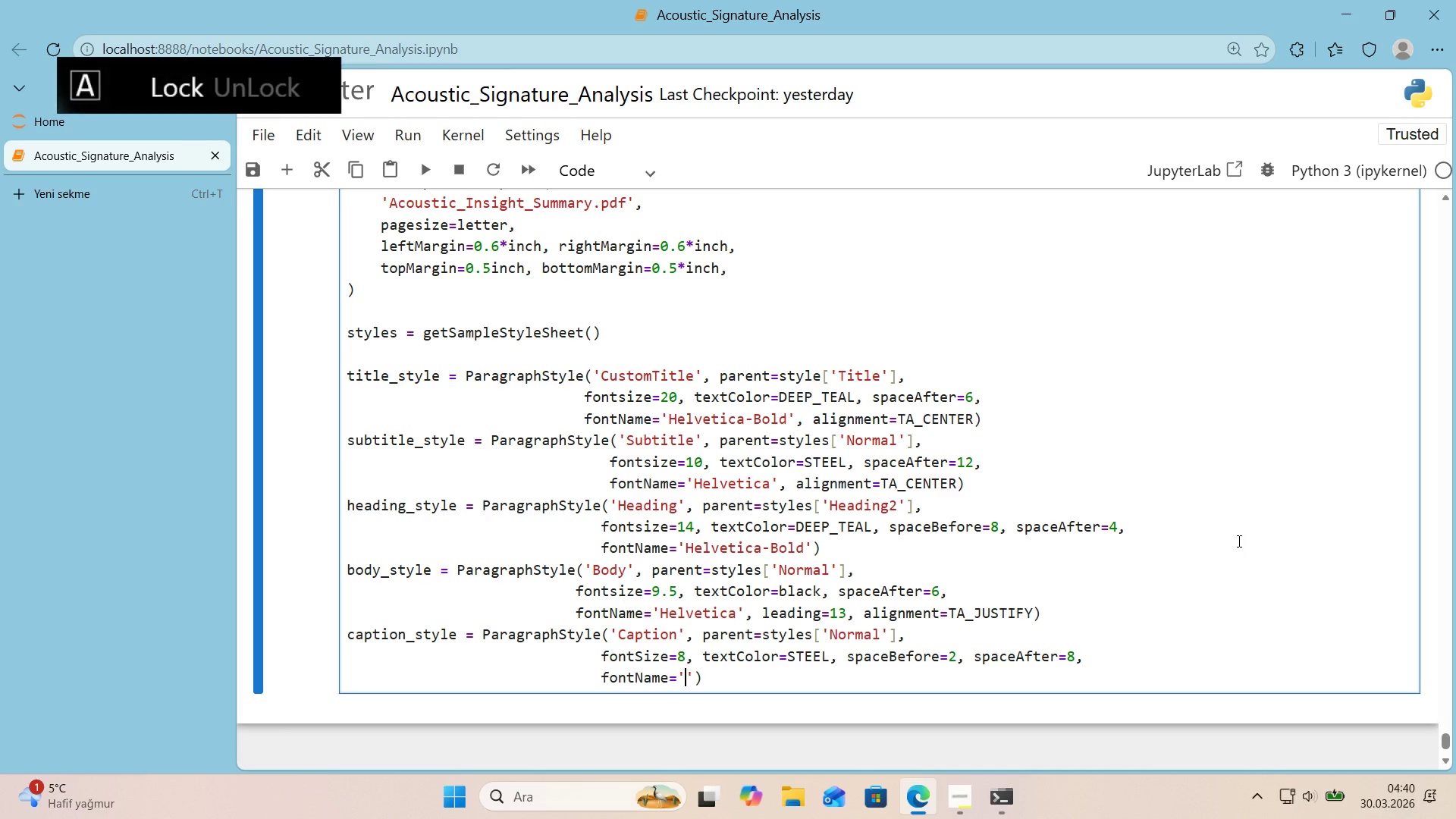 
 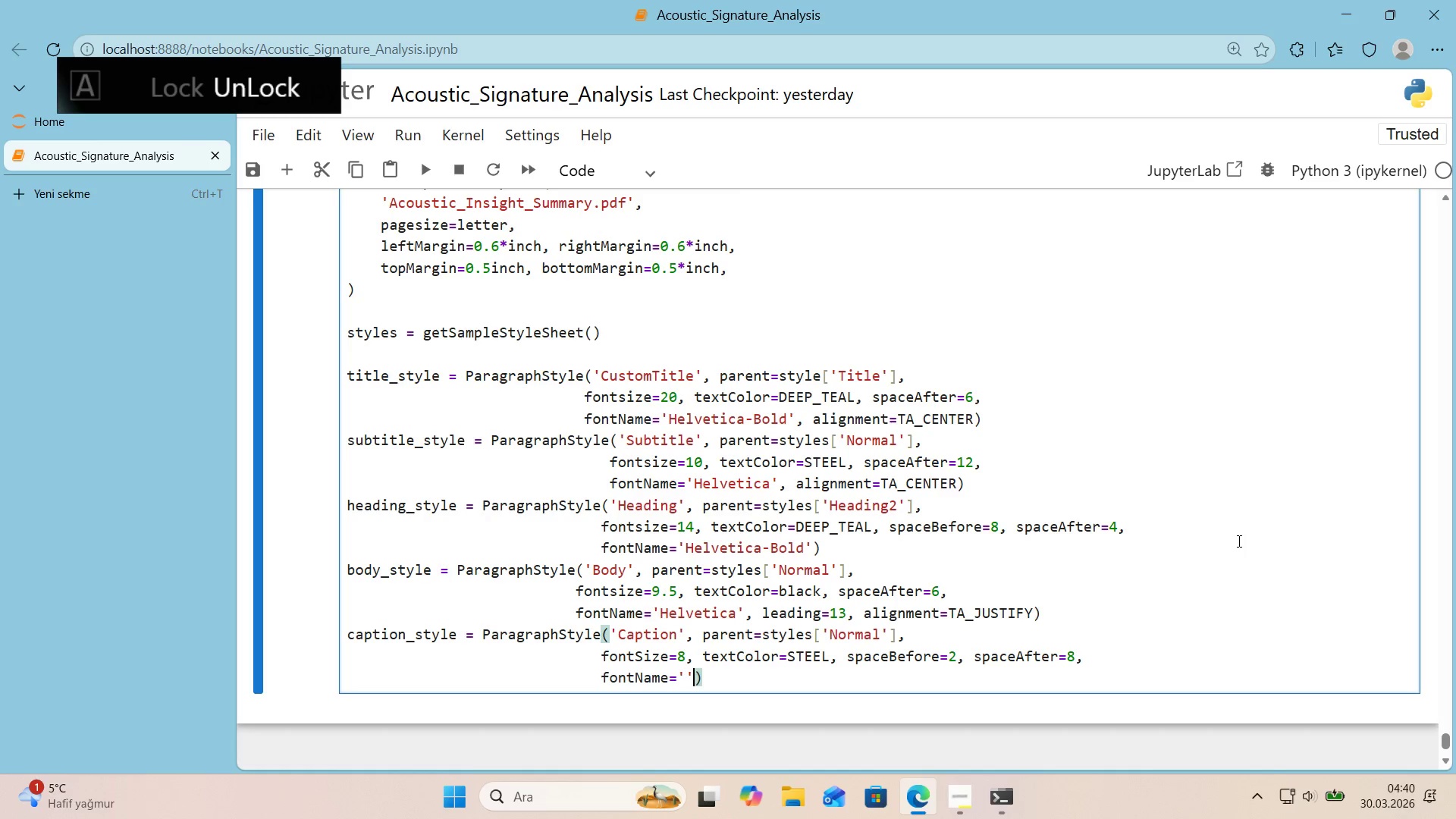 
key(ArrowLeft)
 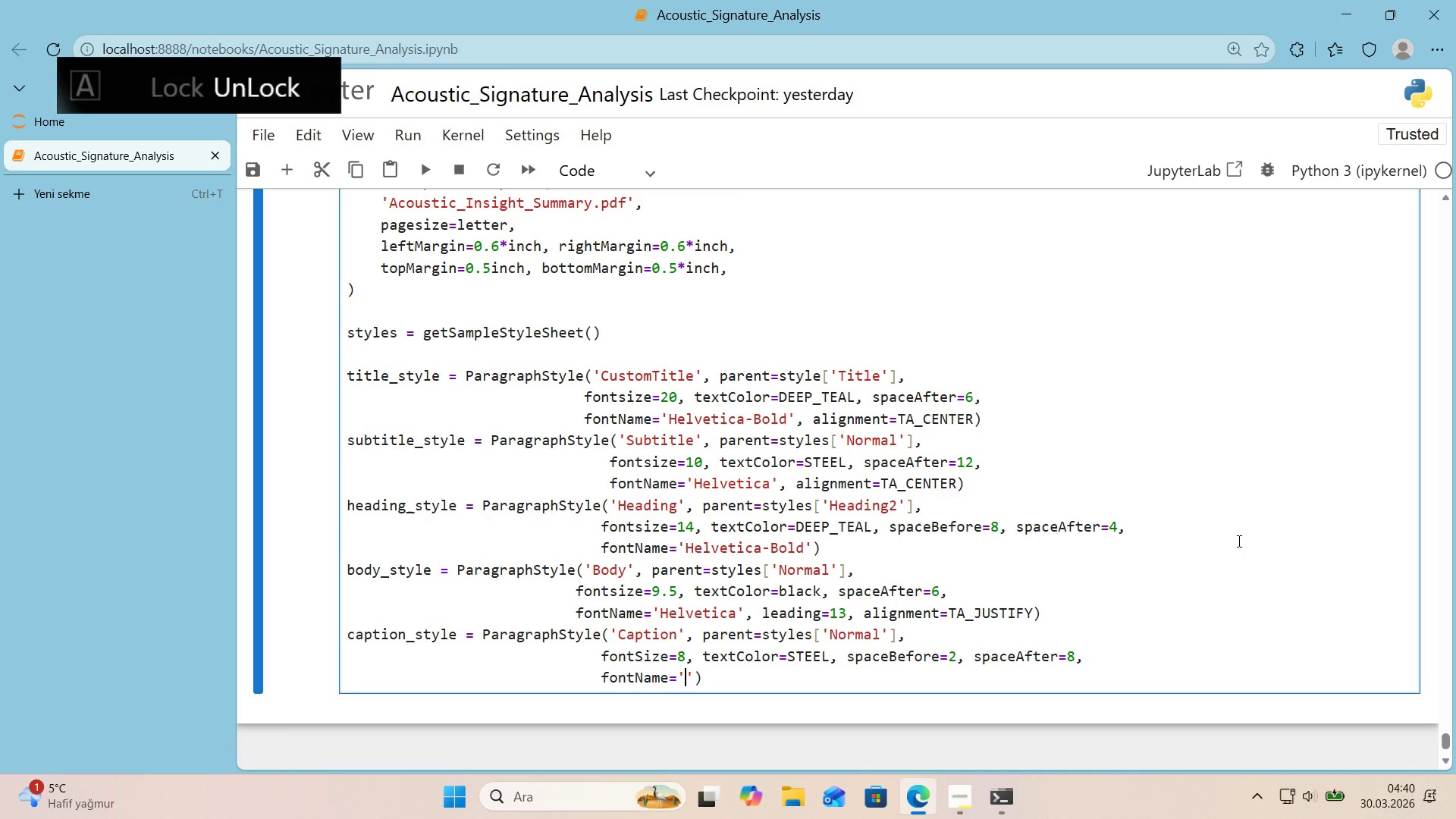 
type(Helvet'ca_Obl'que)
 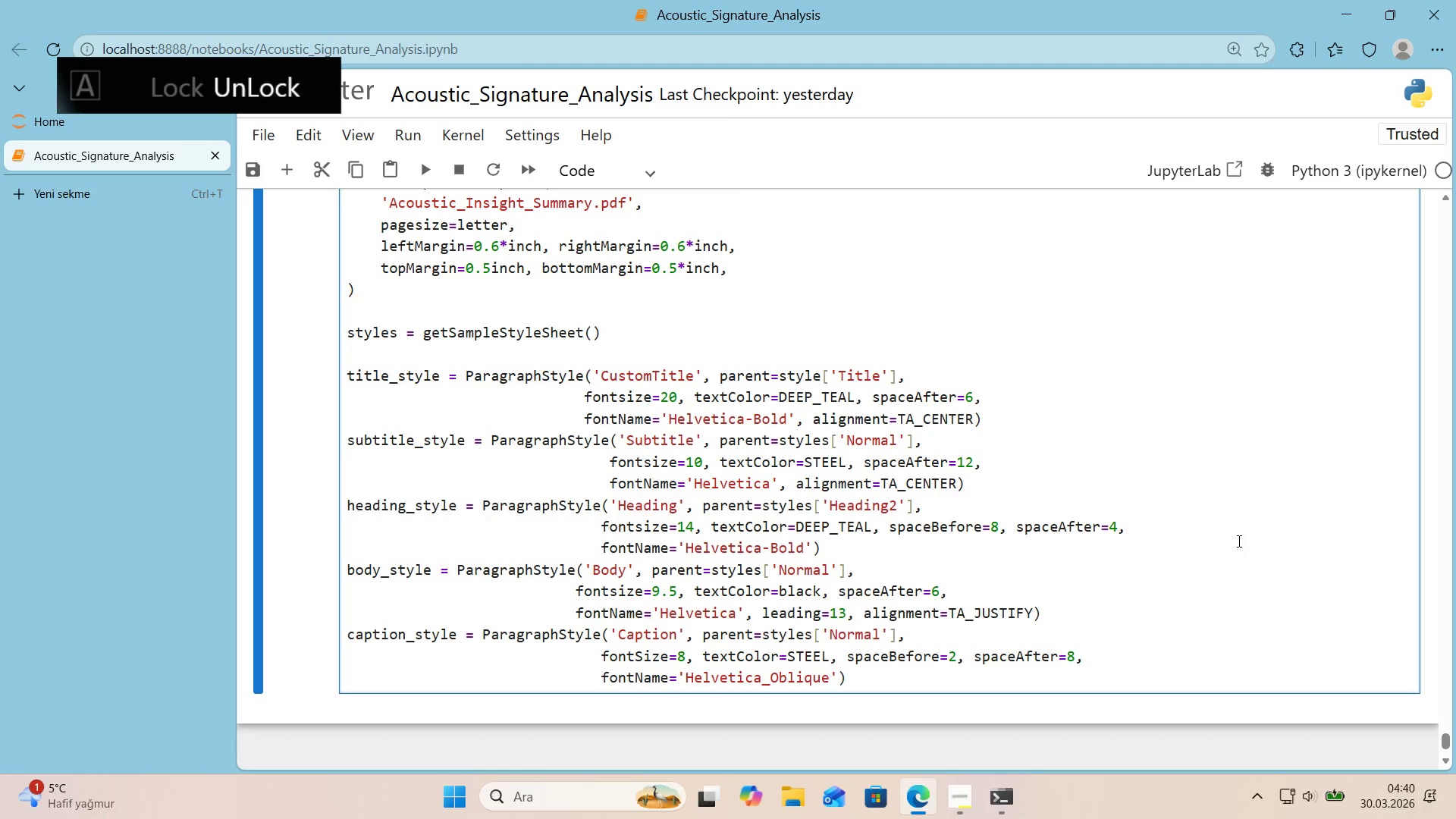 
key(ArrowLeft)
 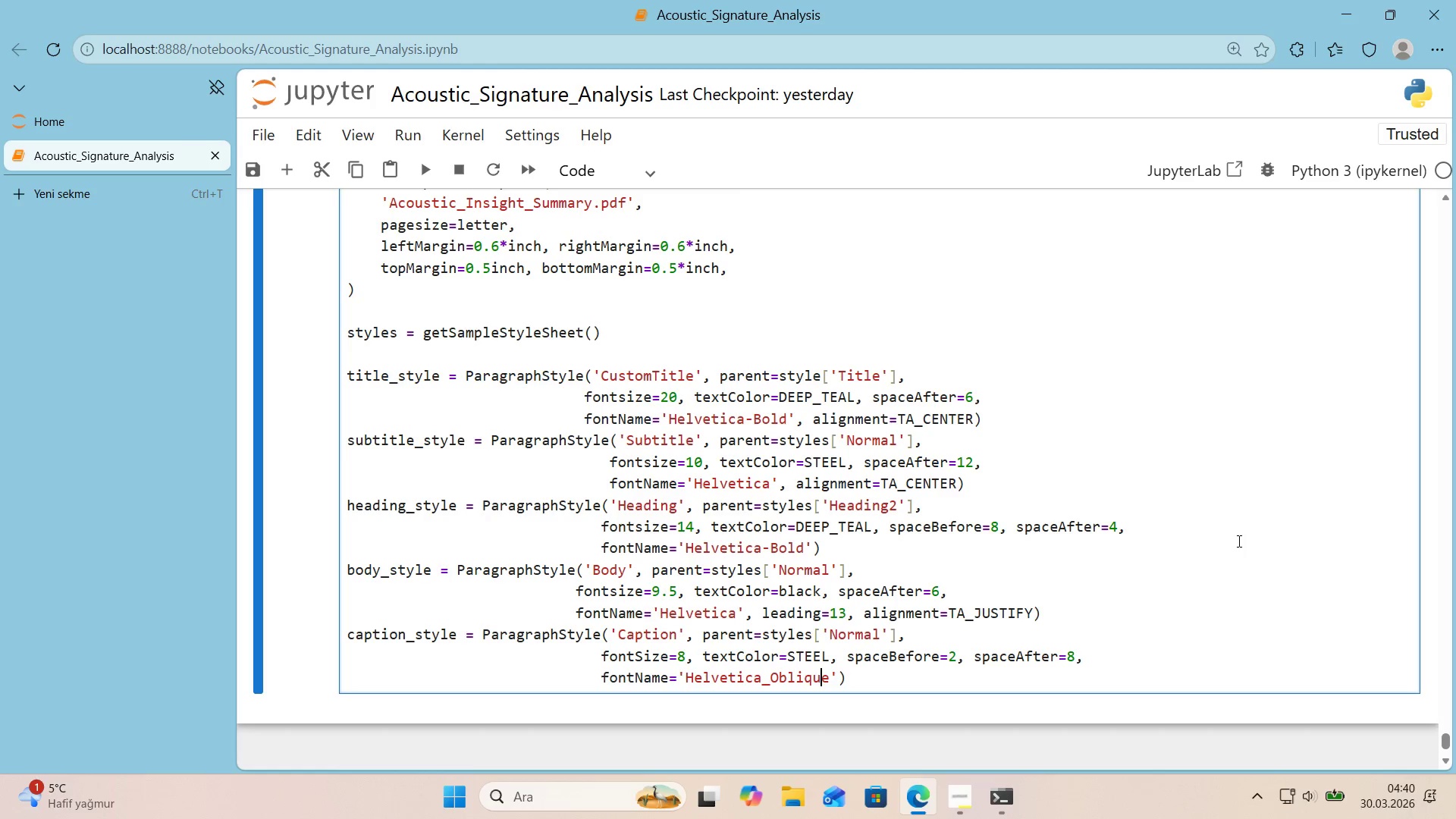 
key(ArrowLeft)
 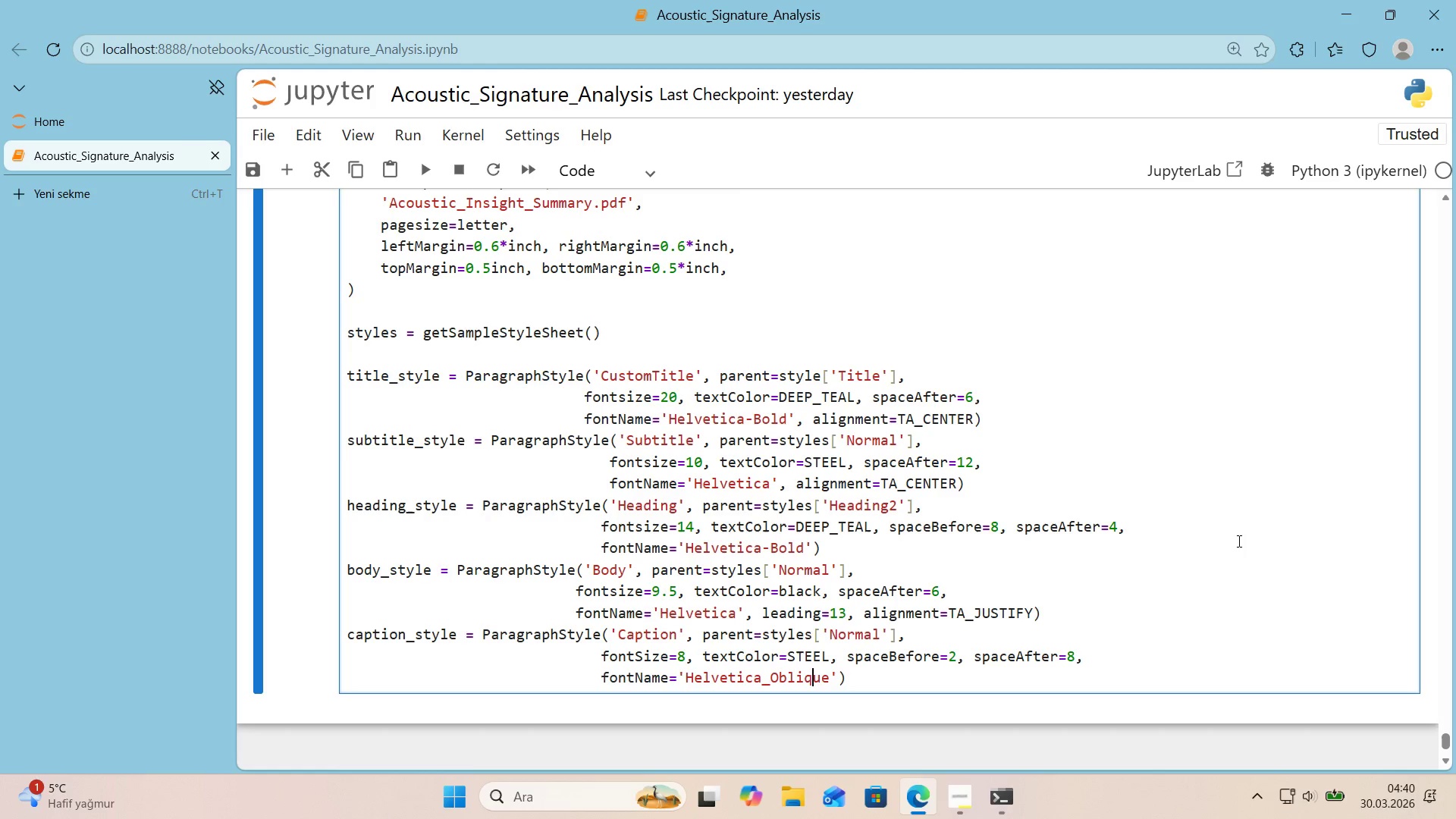 
key(ArrowLeft)
 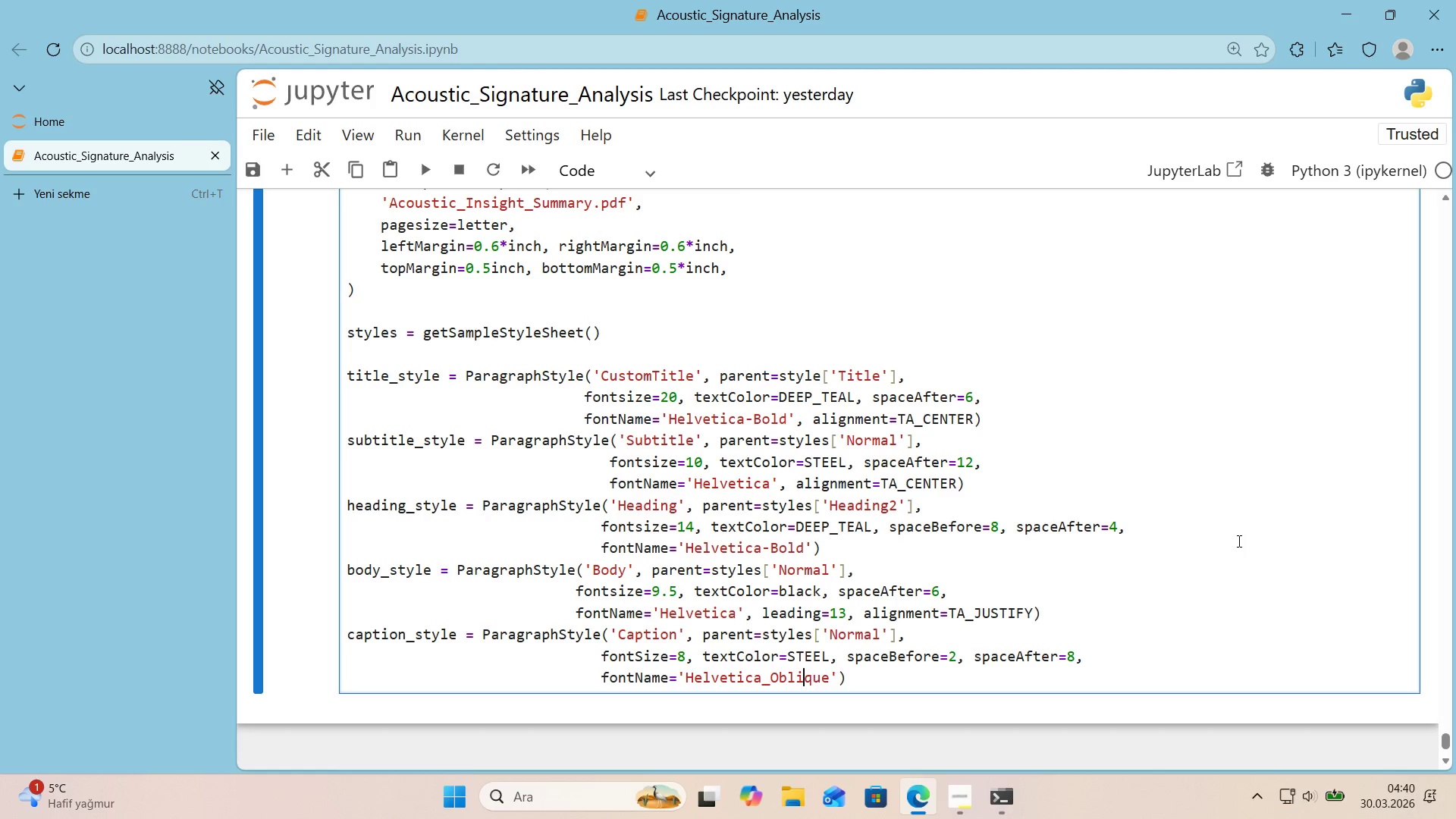 
key(ArrowLeft)
 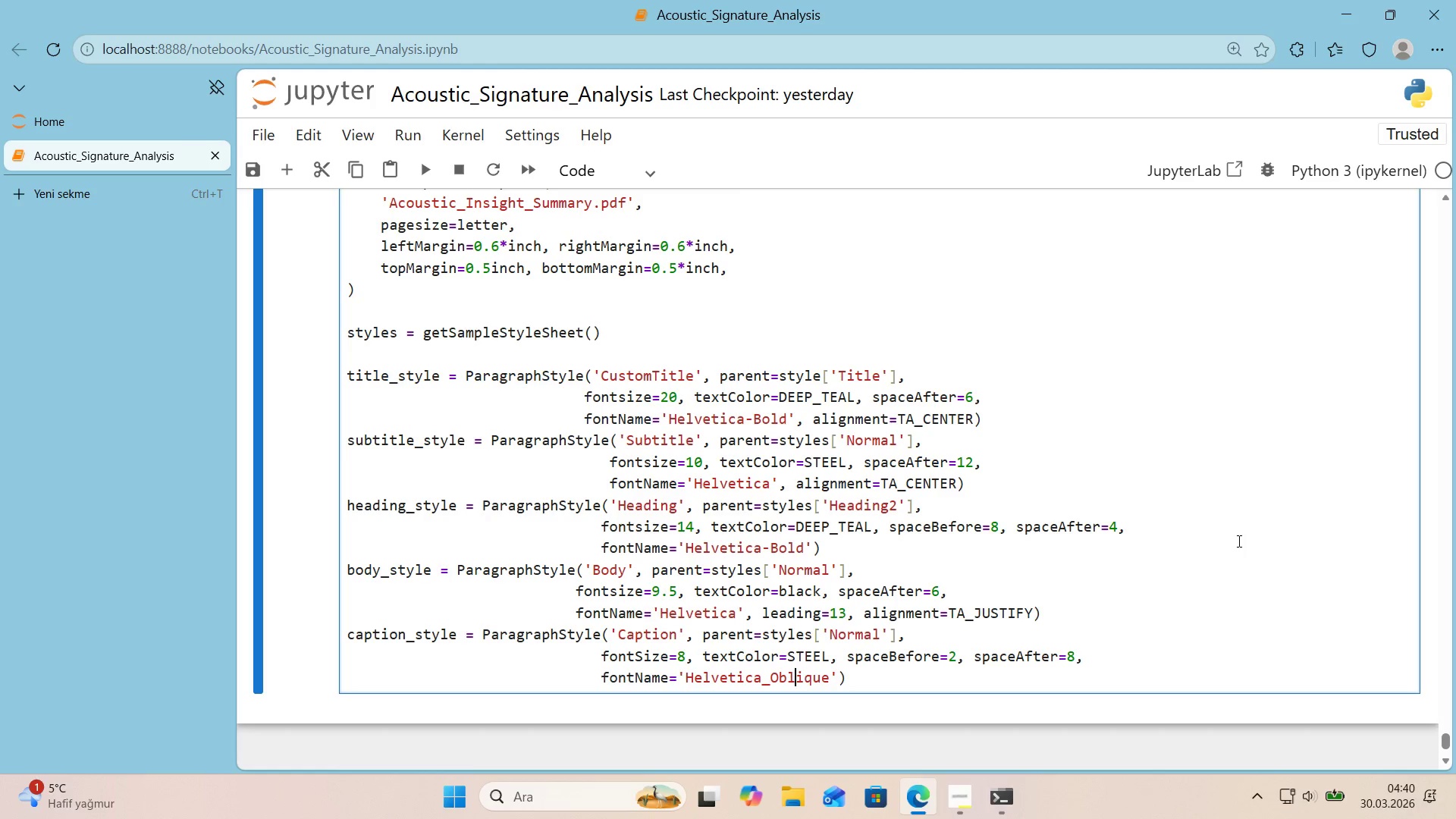 
key(ArrowLeft)
 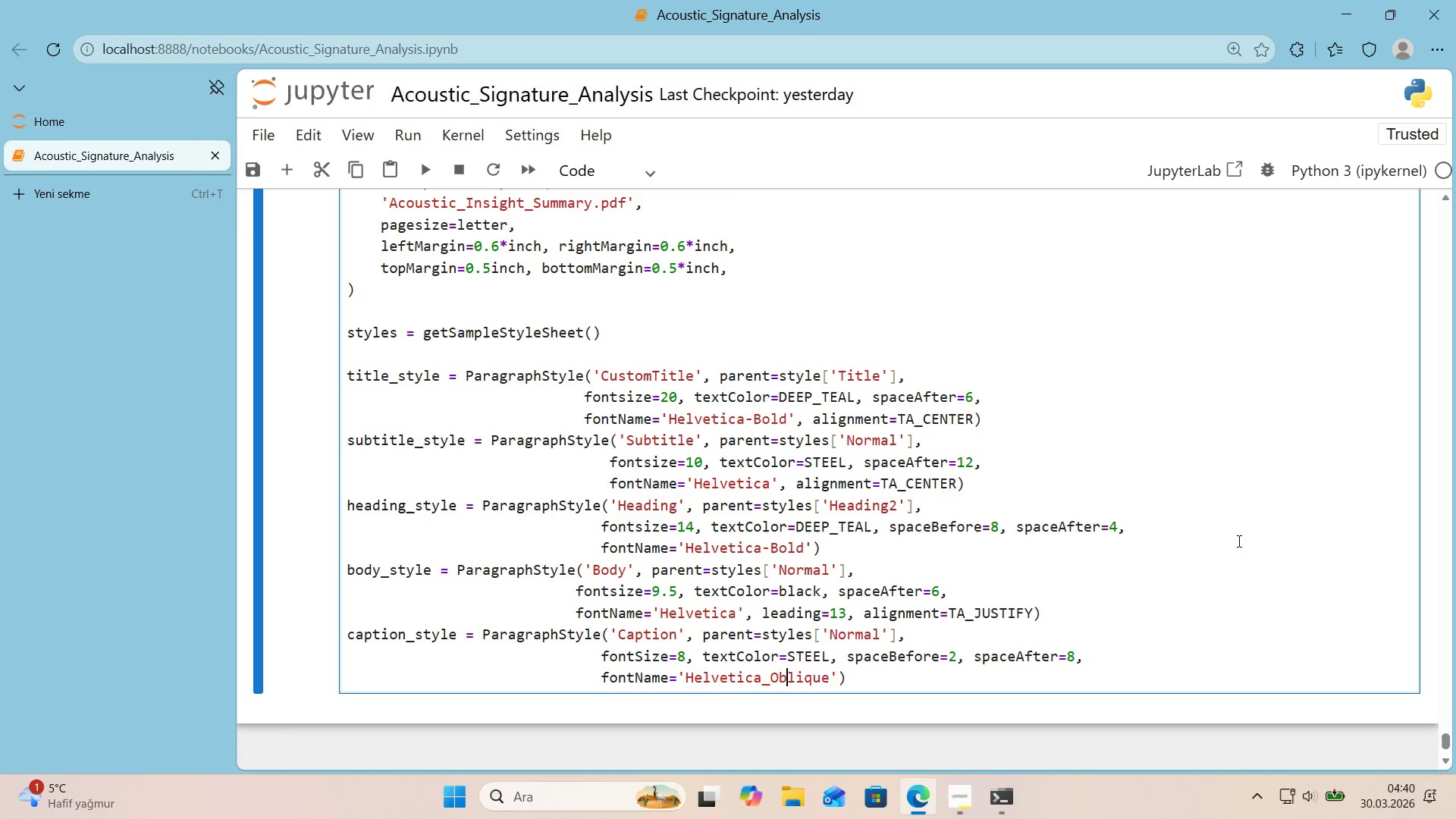 
key(ArrowLeft)
 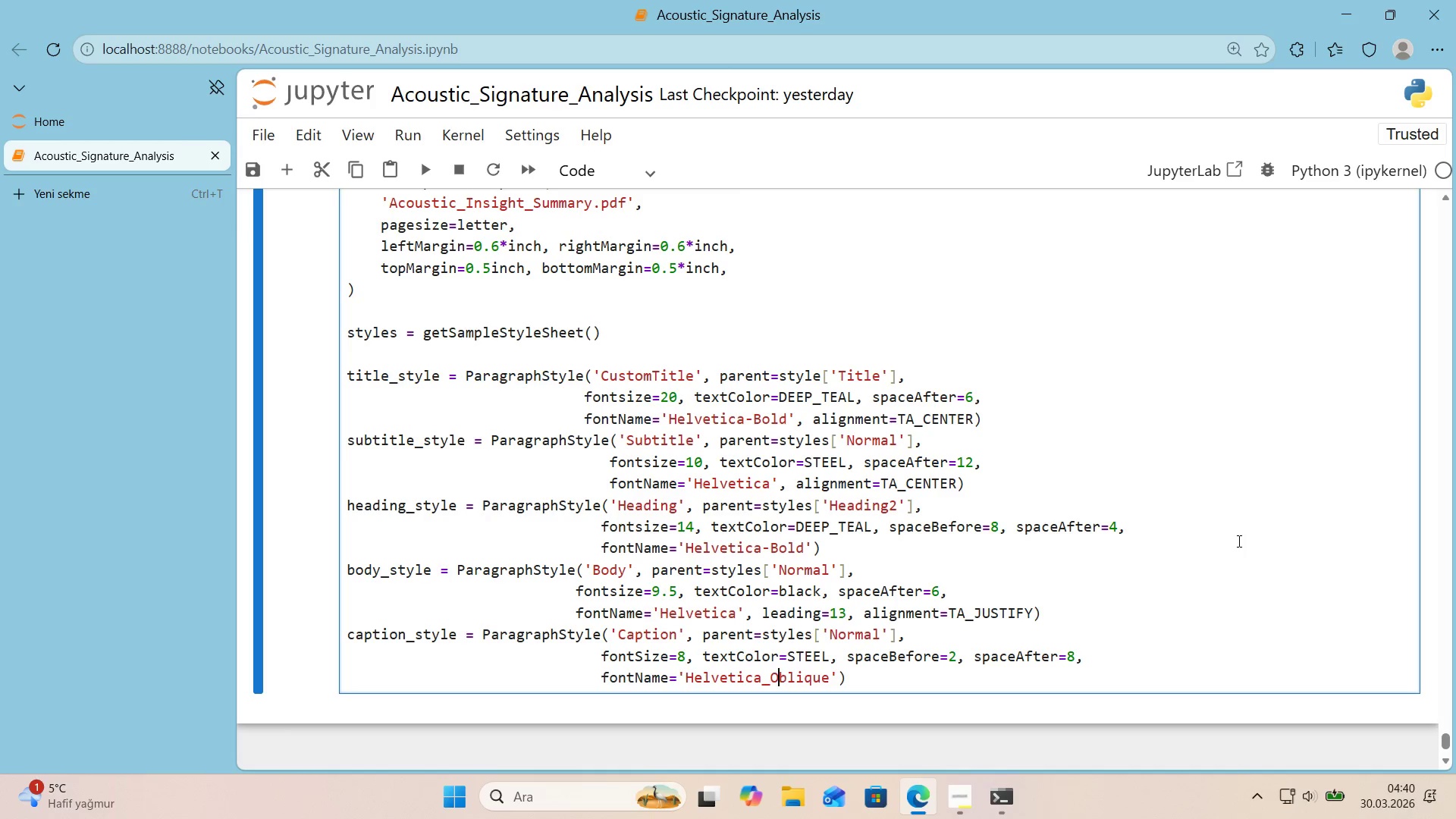 
key(ArrowLeft)
 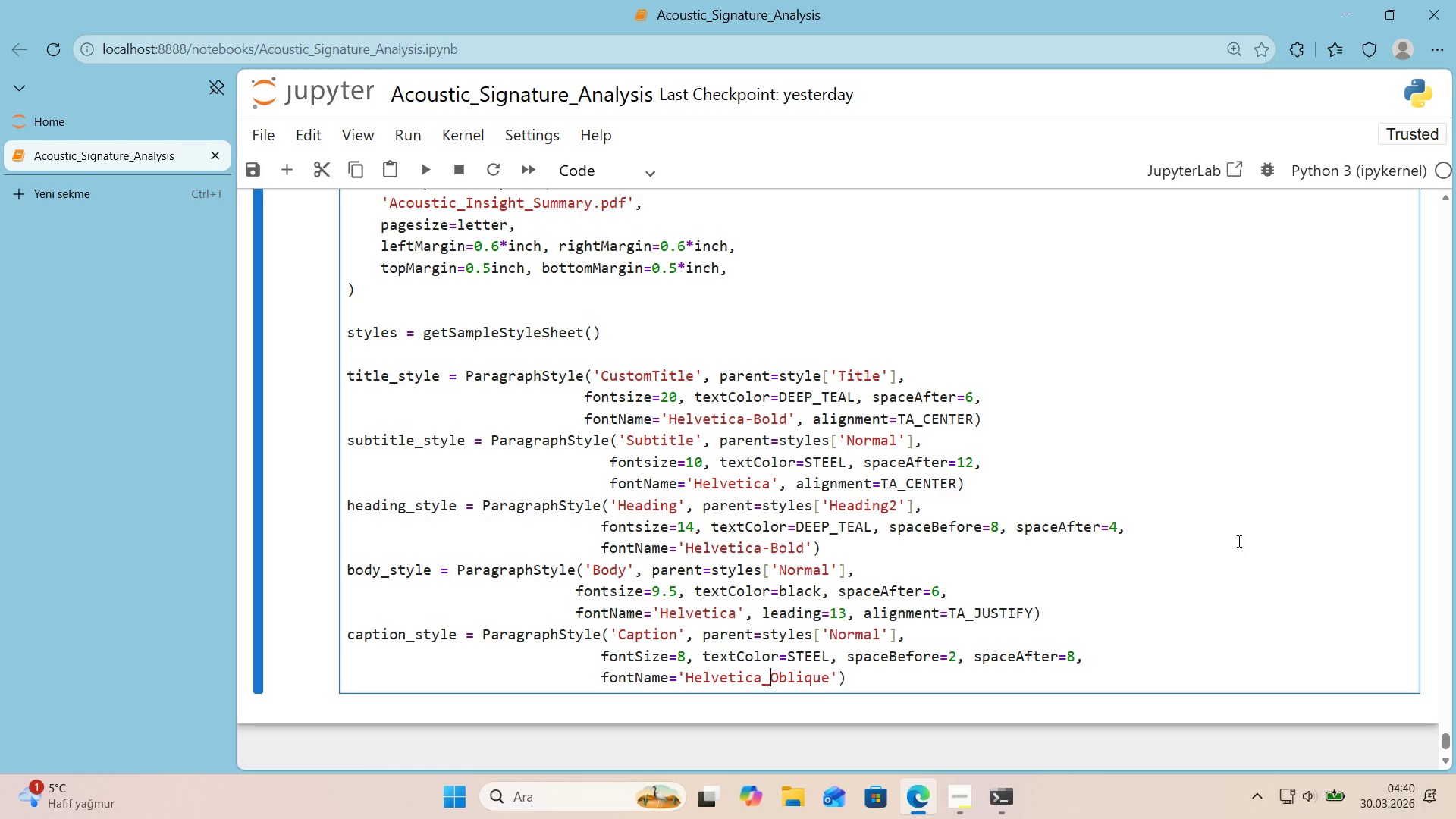 
key(Backspace)
 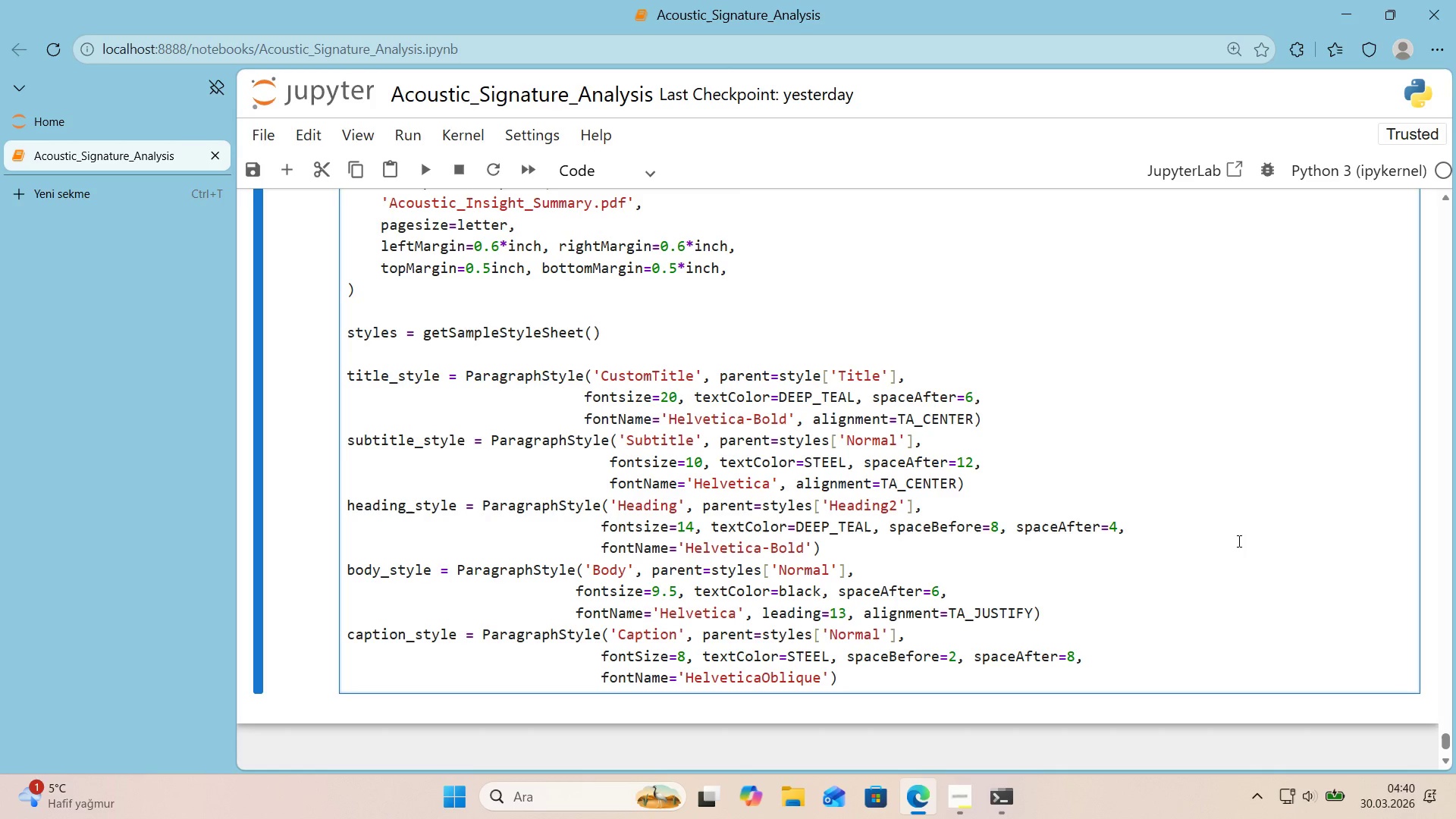 
key(NumpadSubtract)
 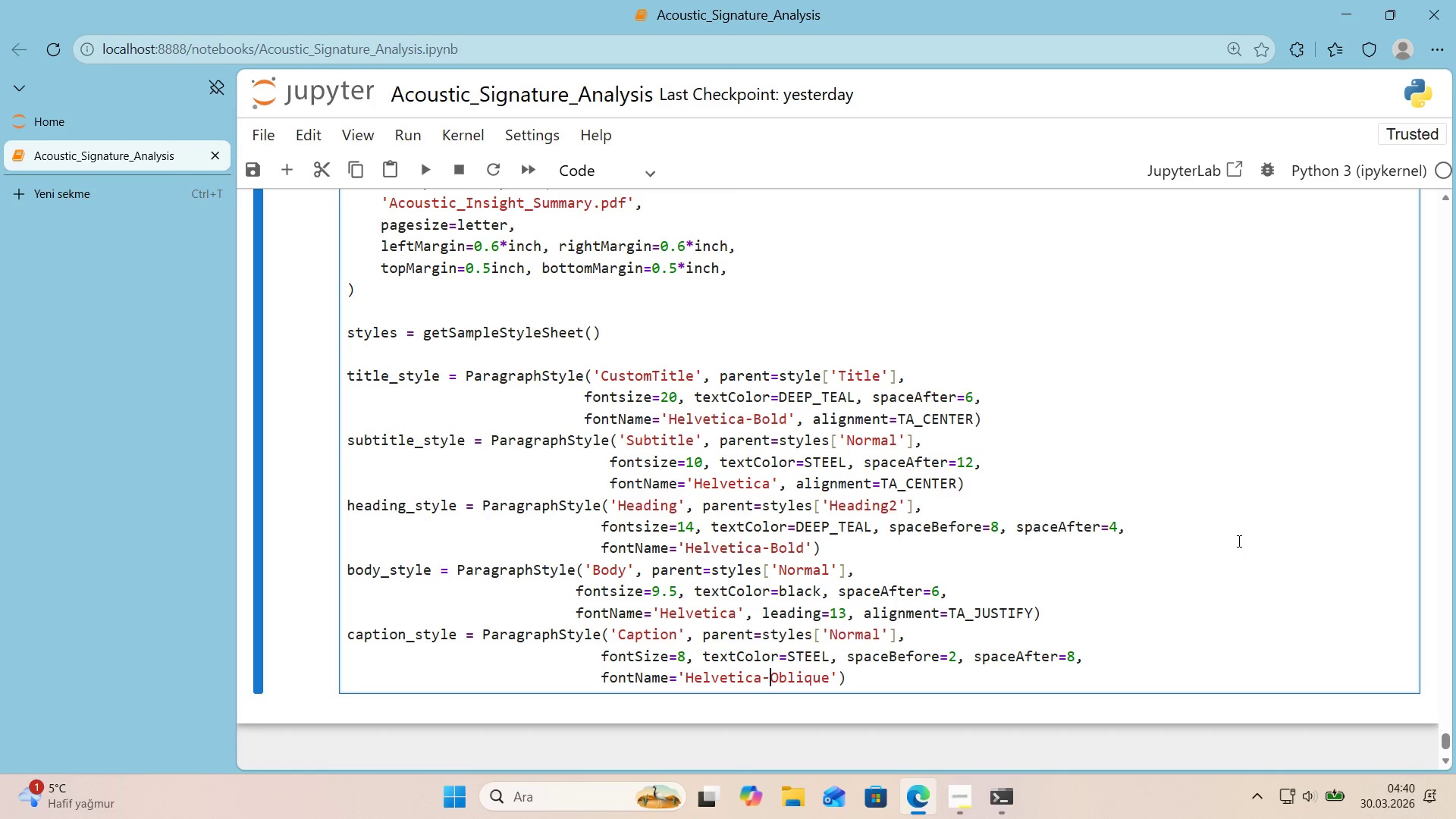 
hold_key(key=ArrowRight, duration=0.67)
 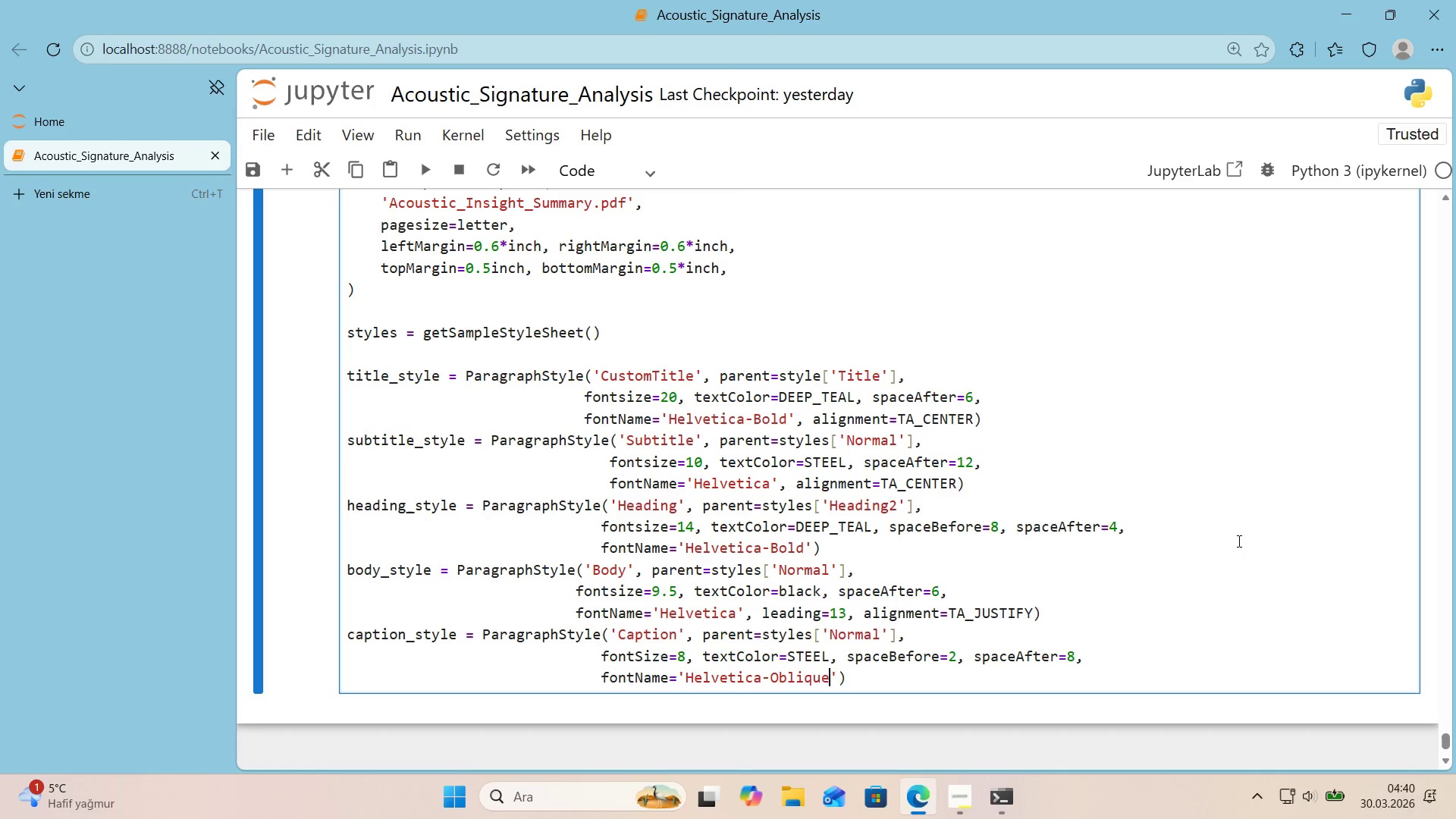 
key(ArrowRight)
 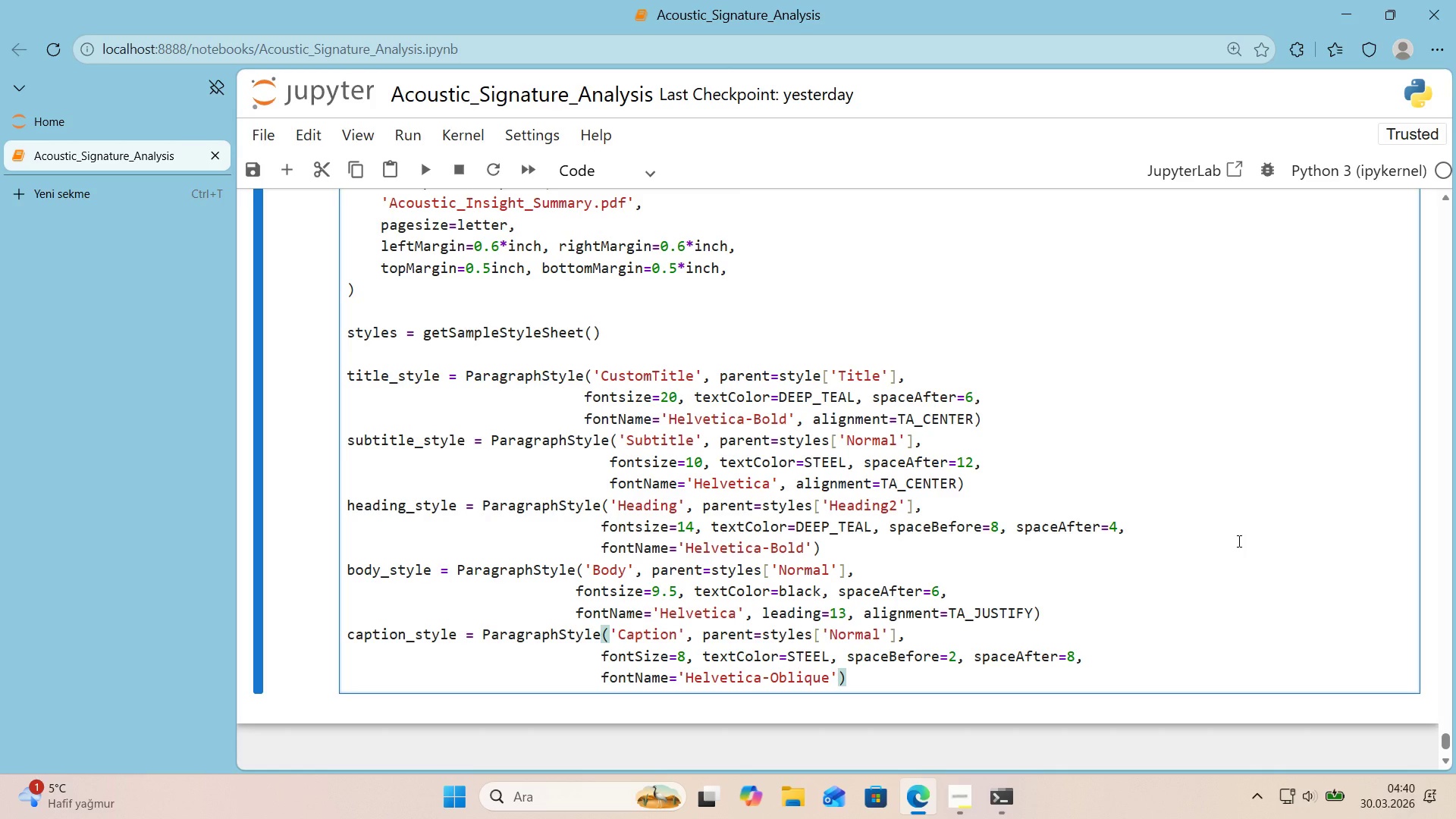 
type(, al'g)
 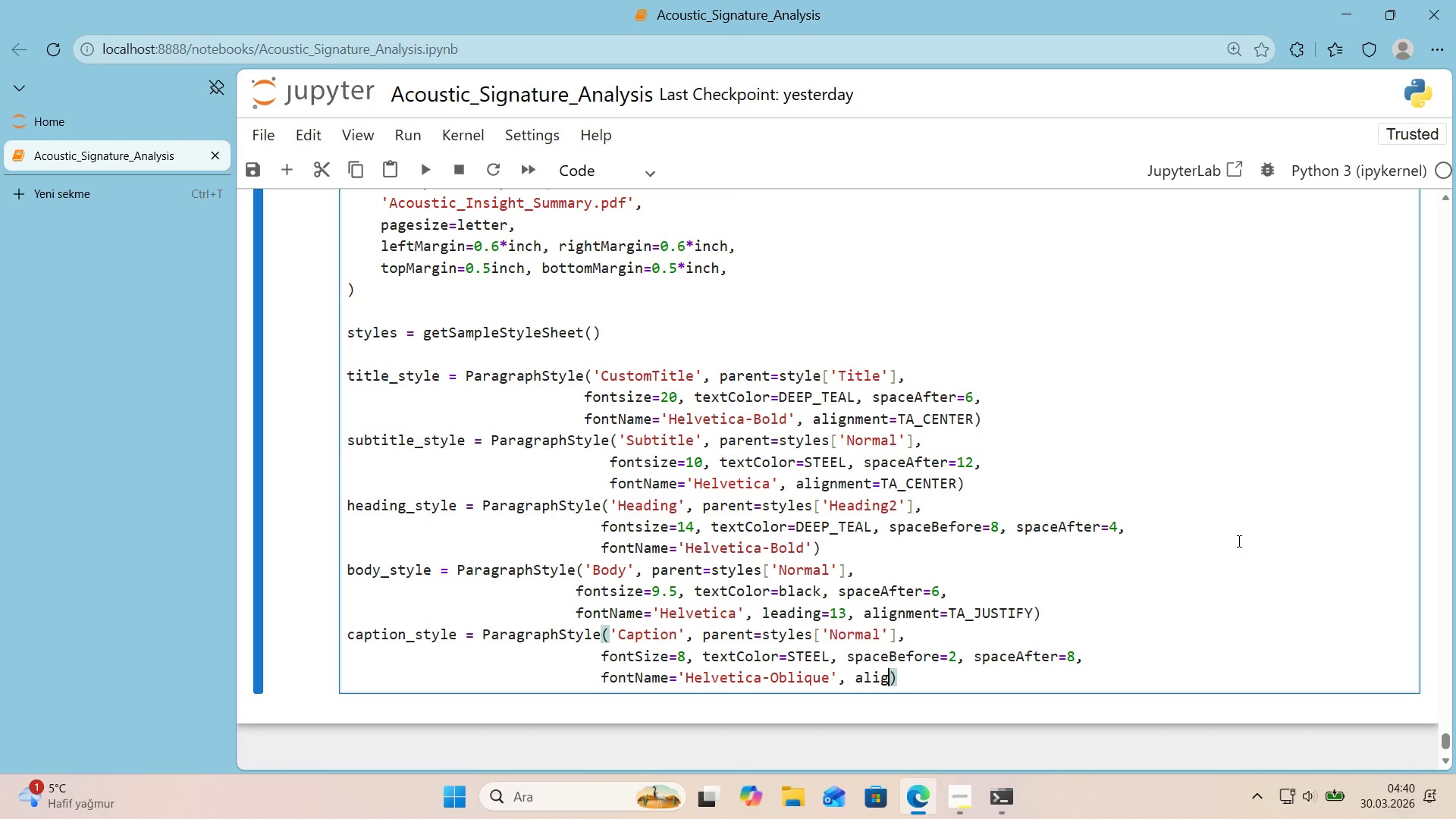 
type(nment)@@)
 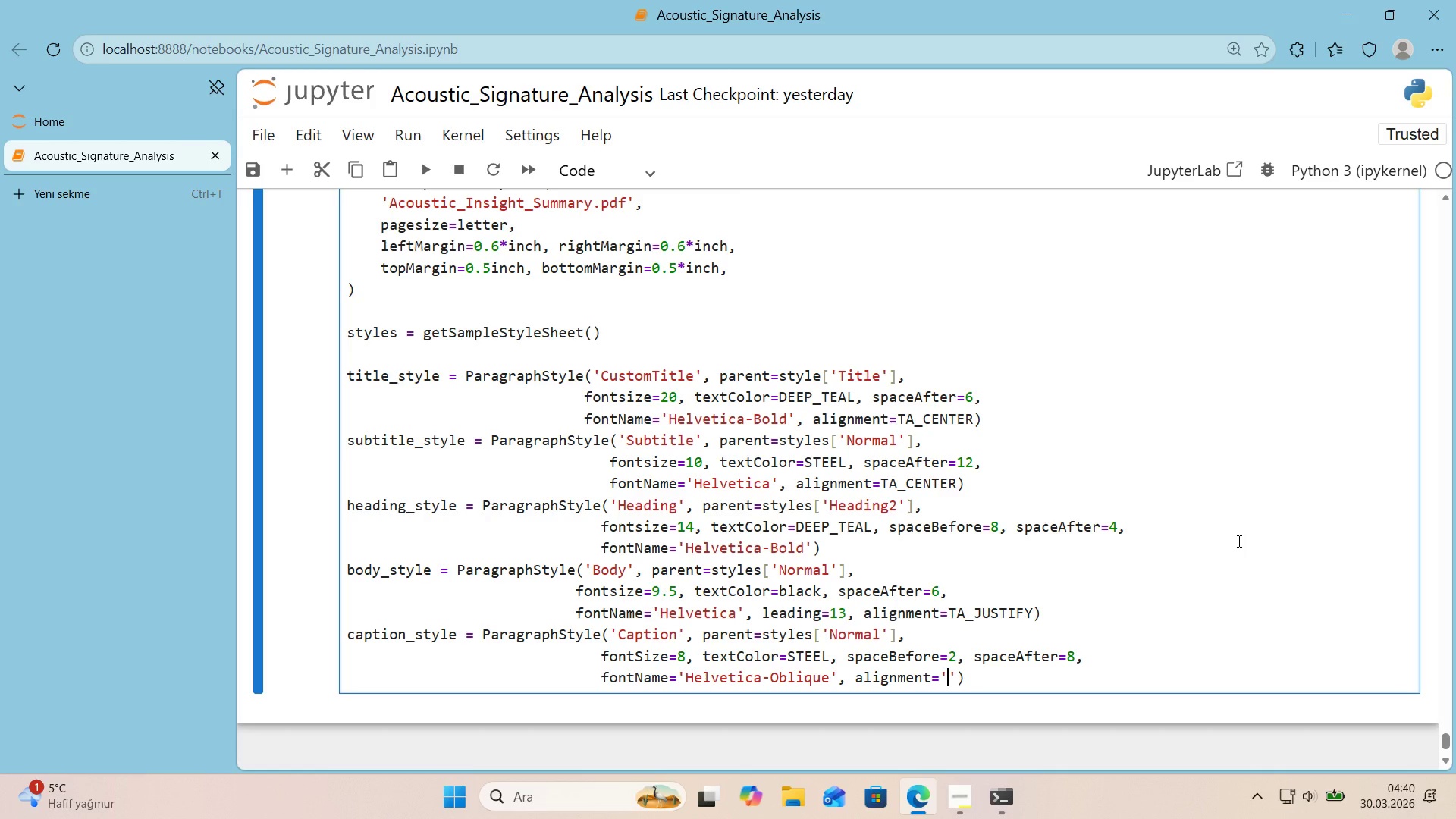 
 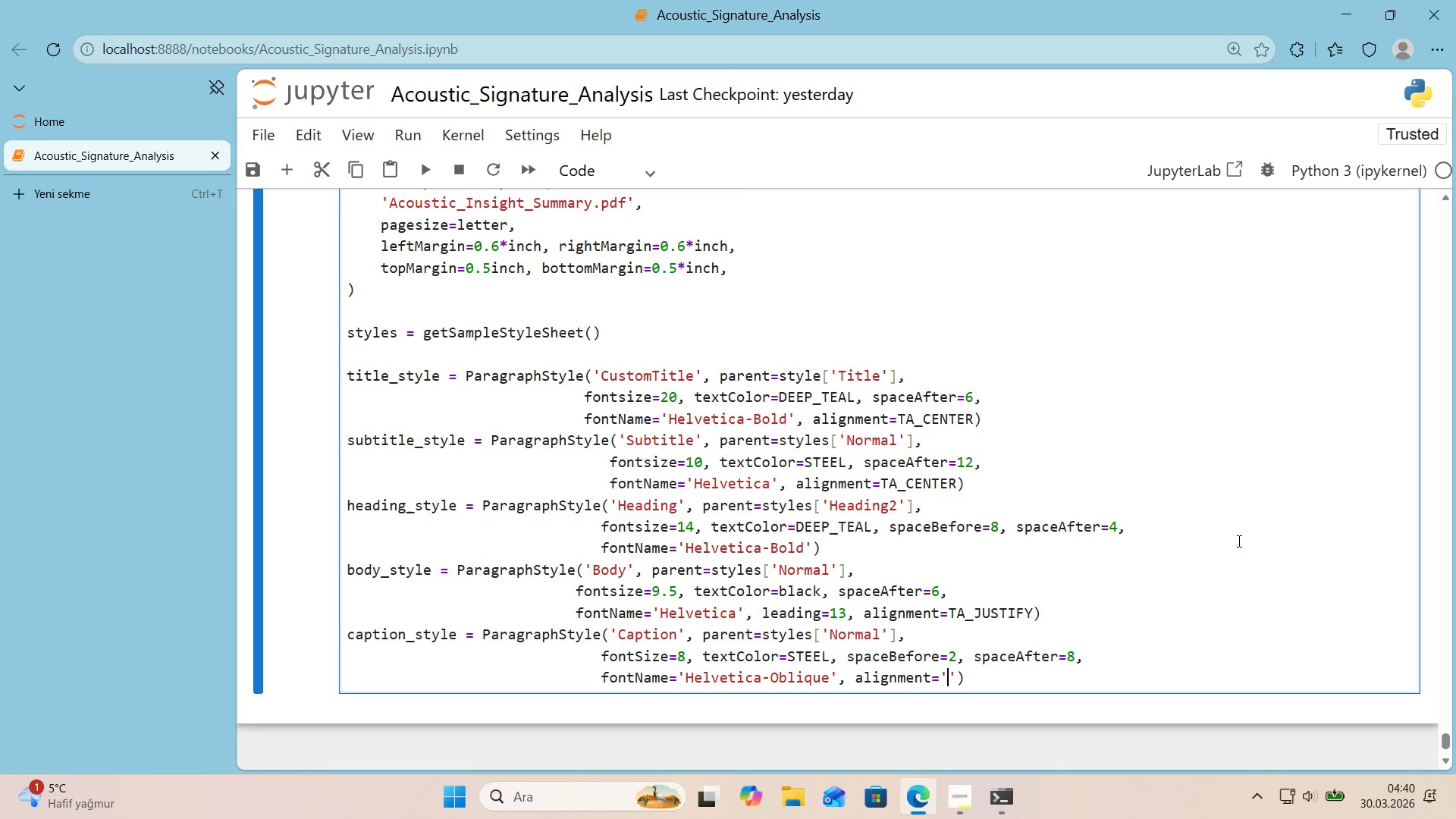 
key(ArrowLeft)
 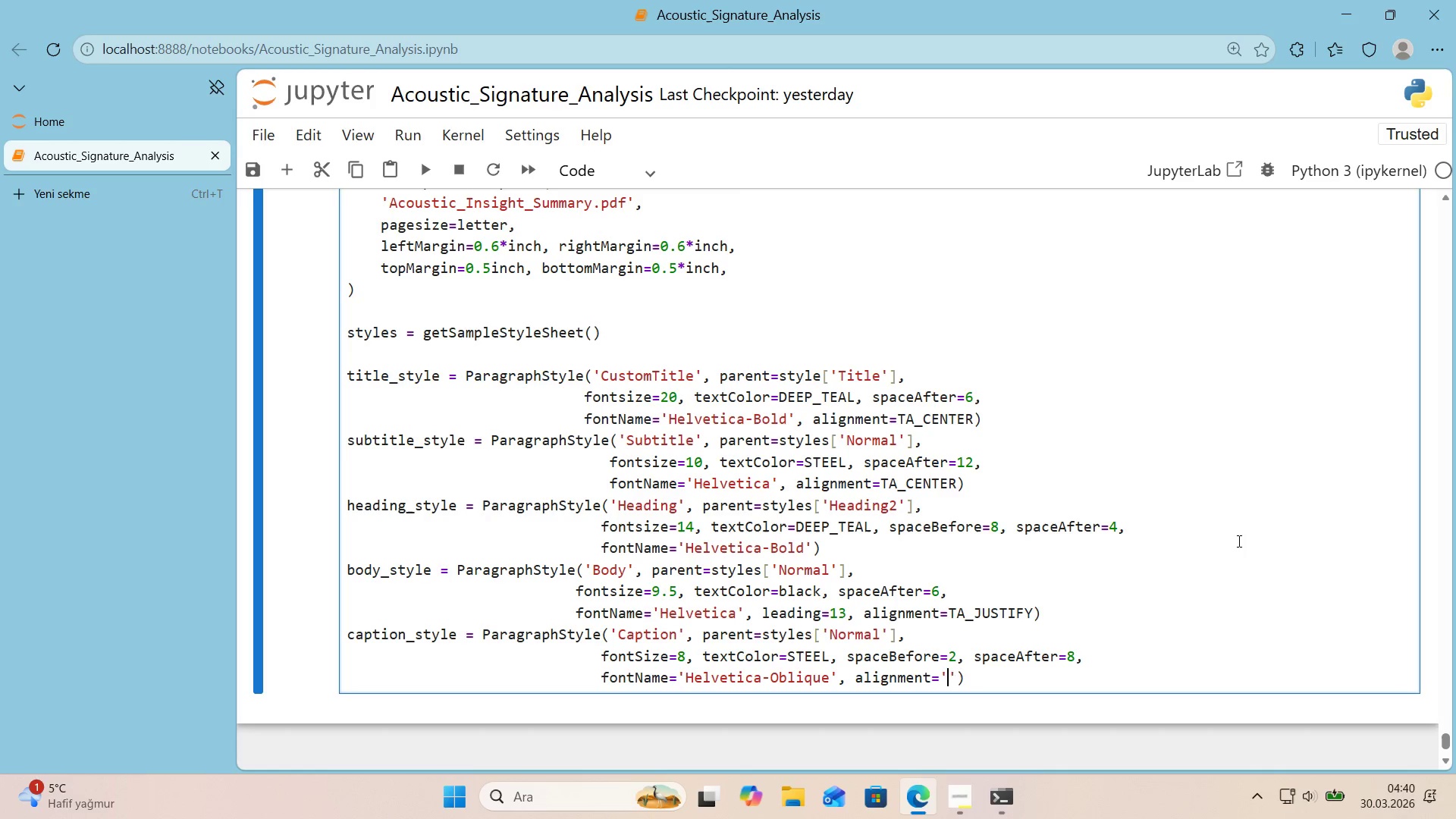 
key(ArrowRight)
 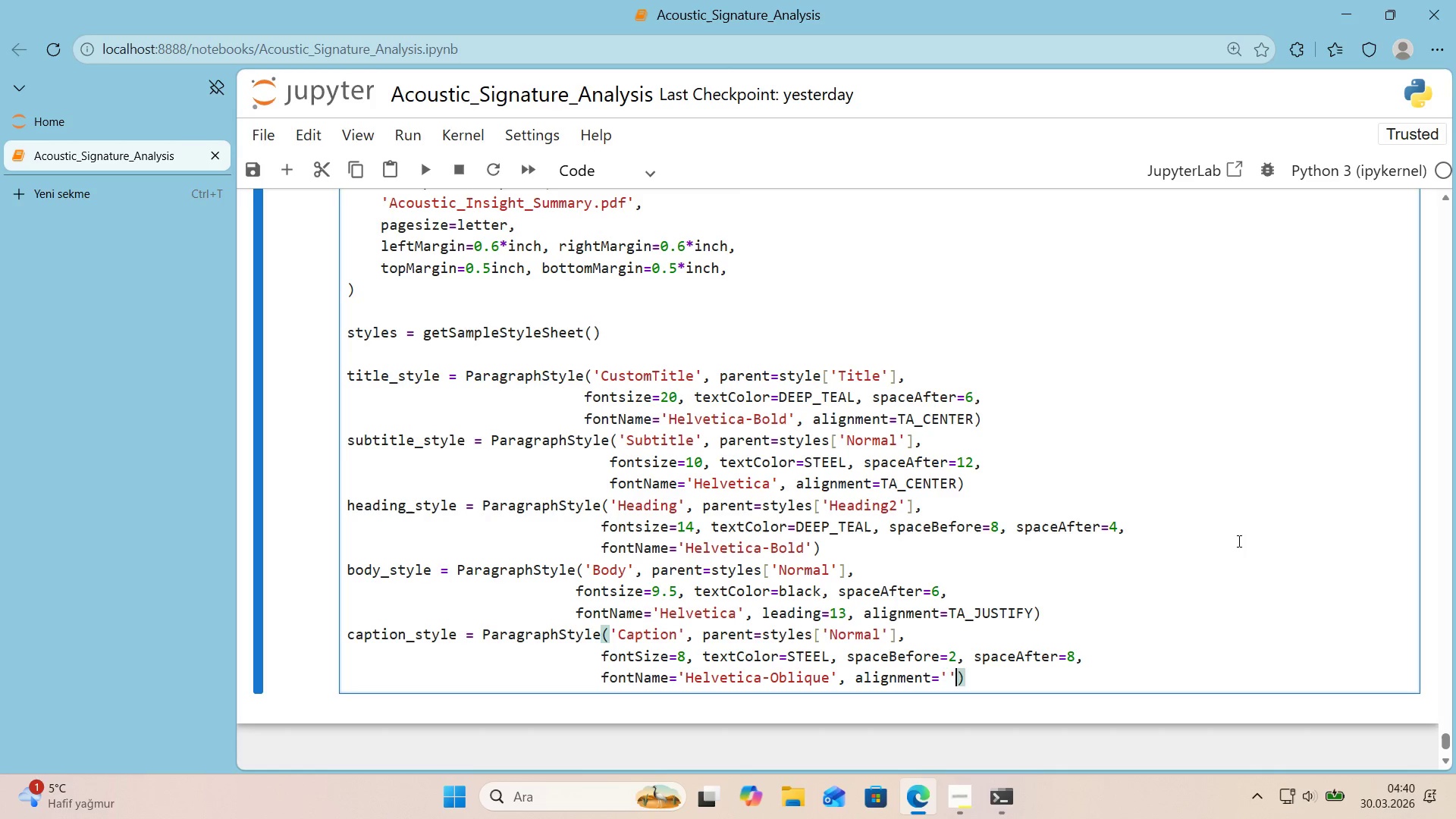 
key(Backspace)
key(Backspace)
type(TA_CENTER)
 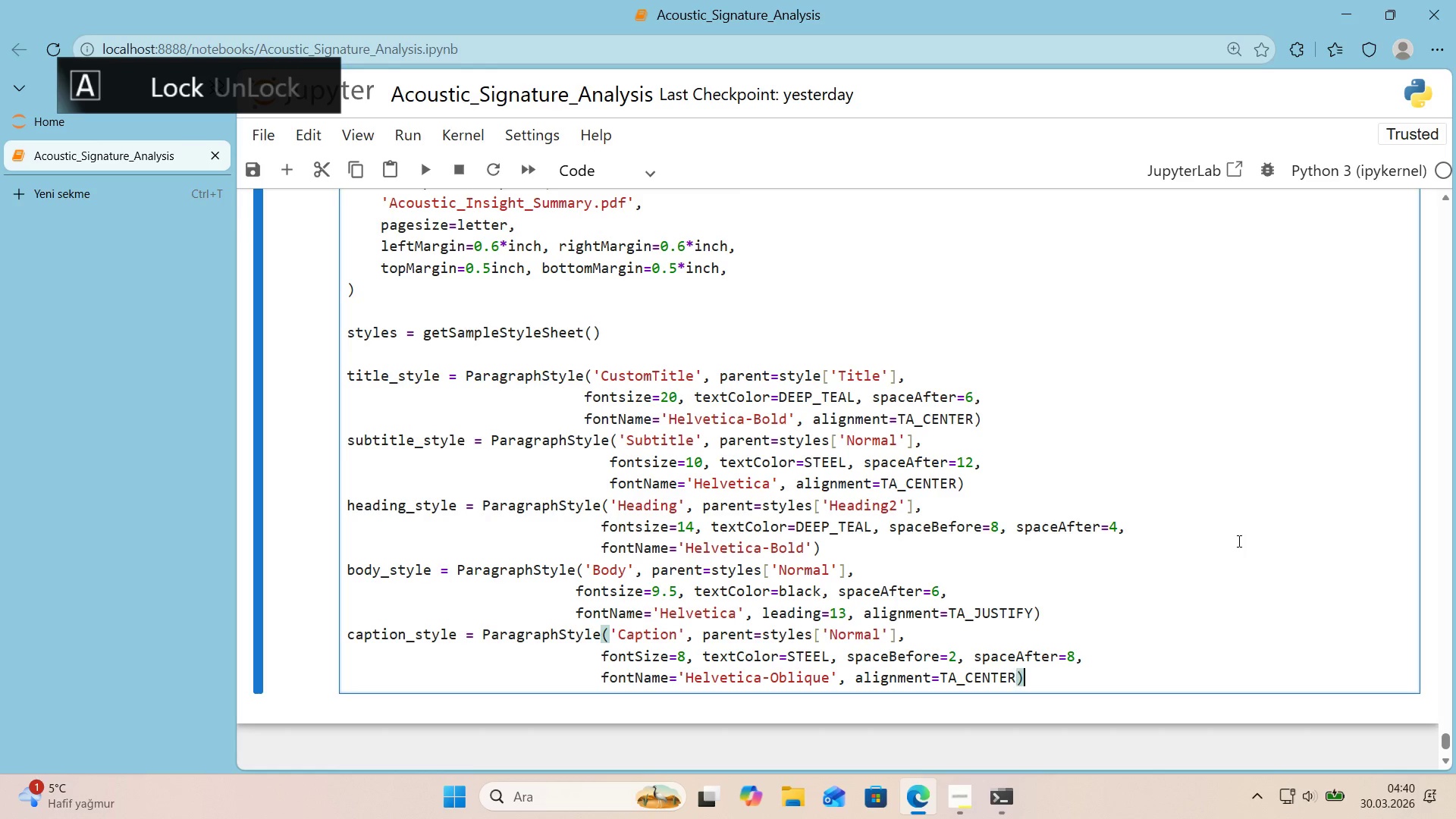 
key(ArrowRight)
 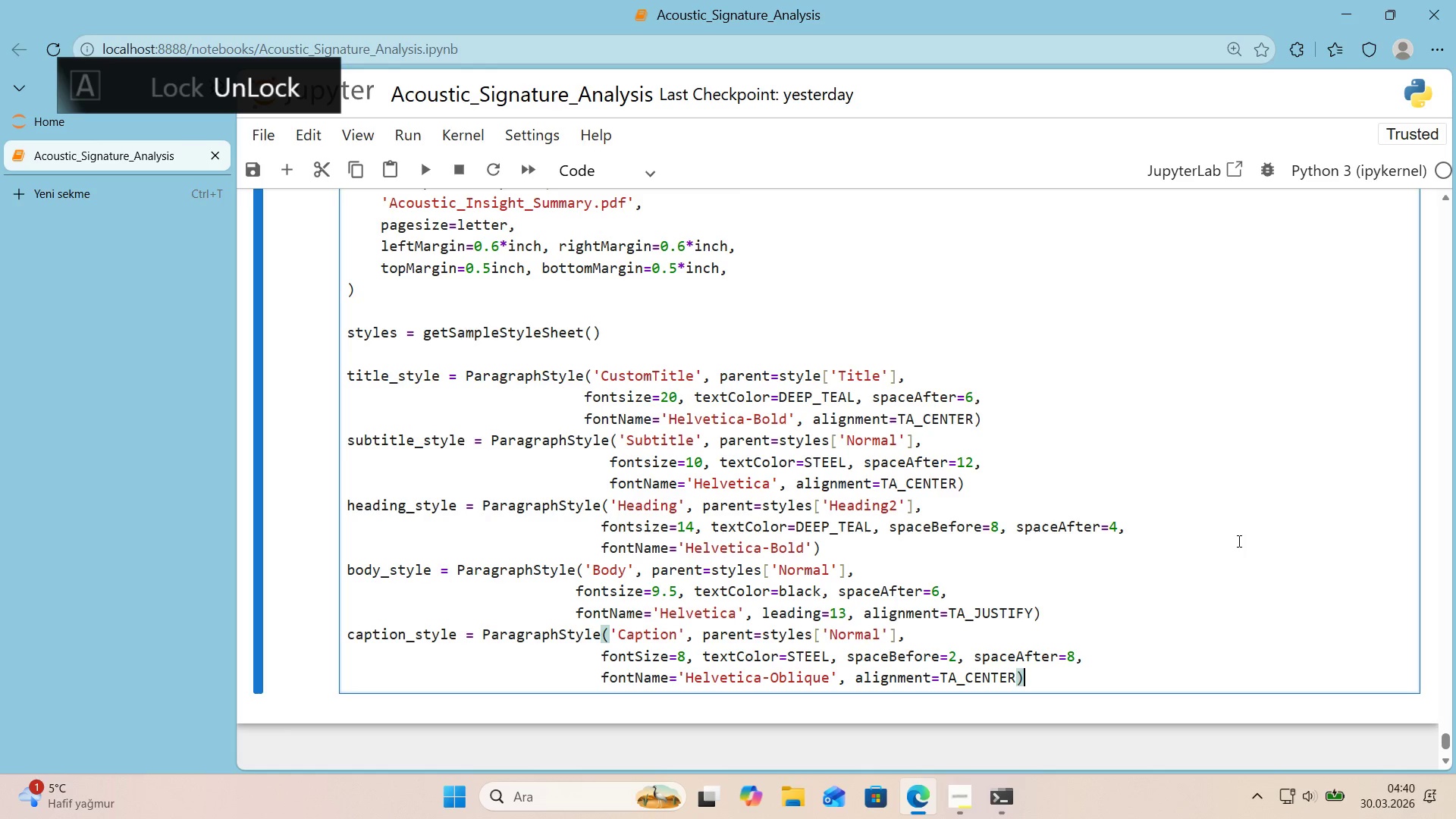 
key(Enter)
 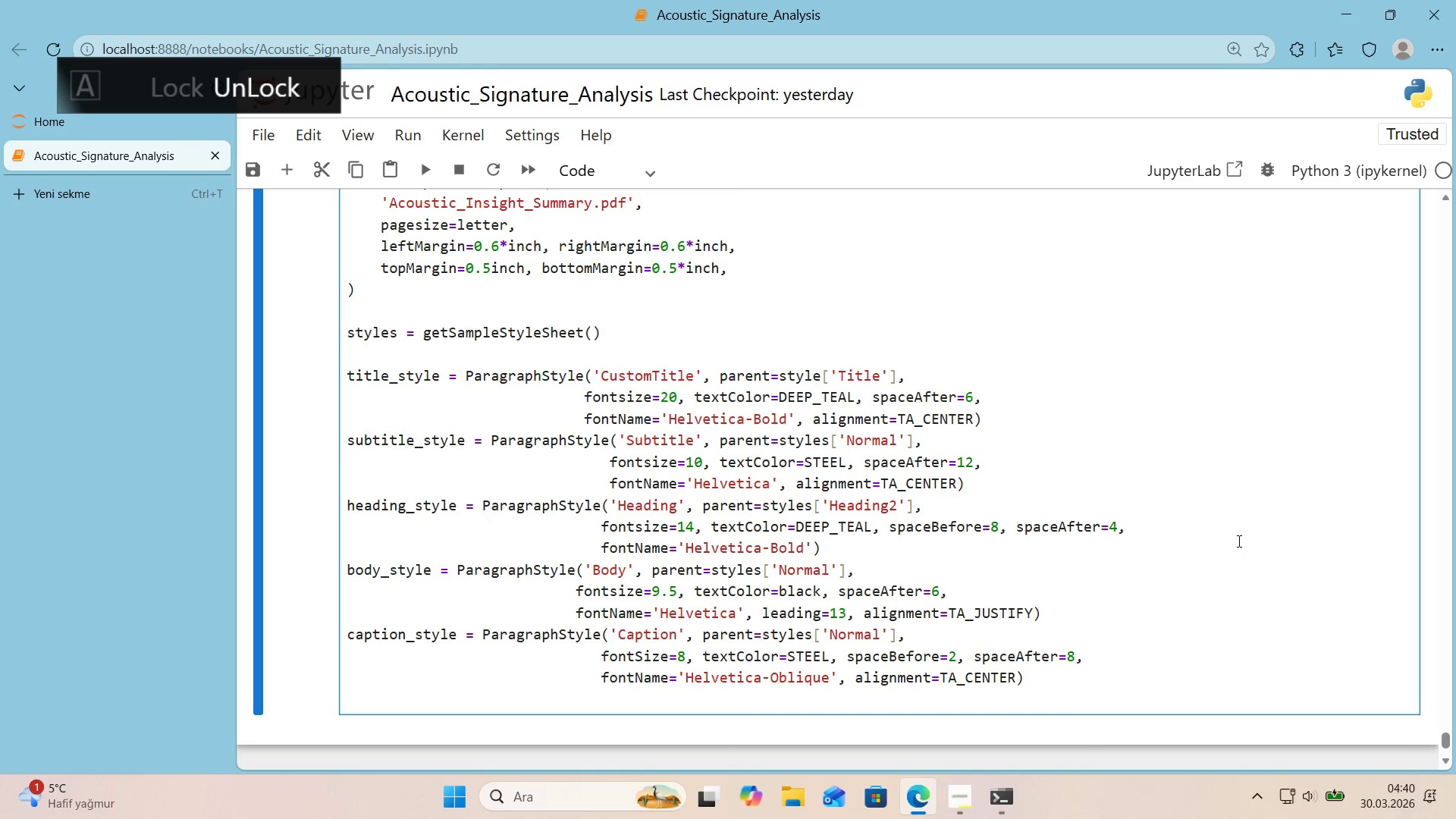 
type(footer_style ) ParagraphStyle*()
 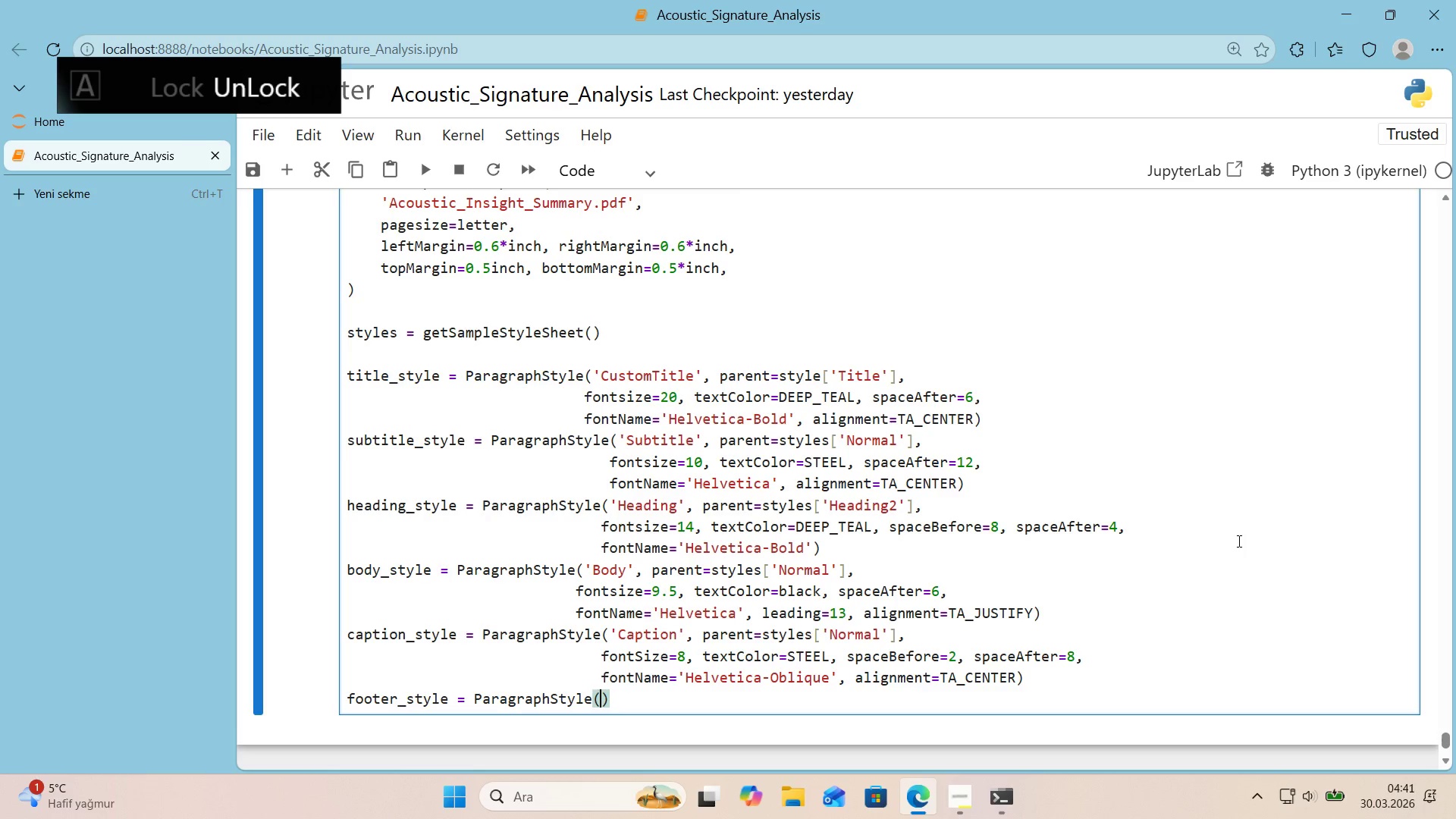 
 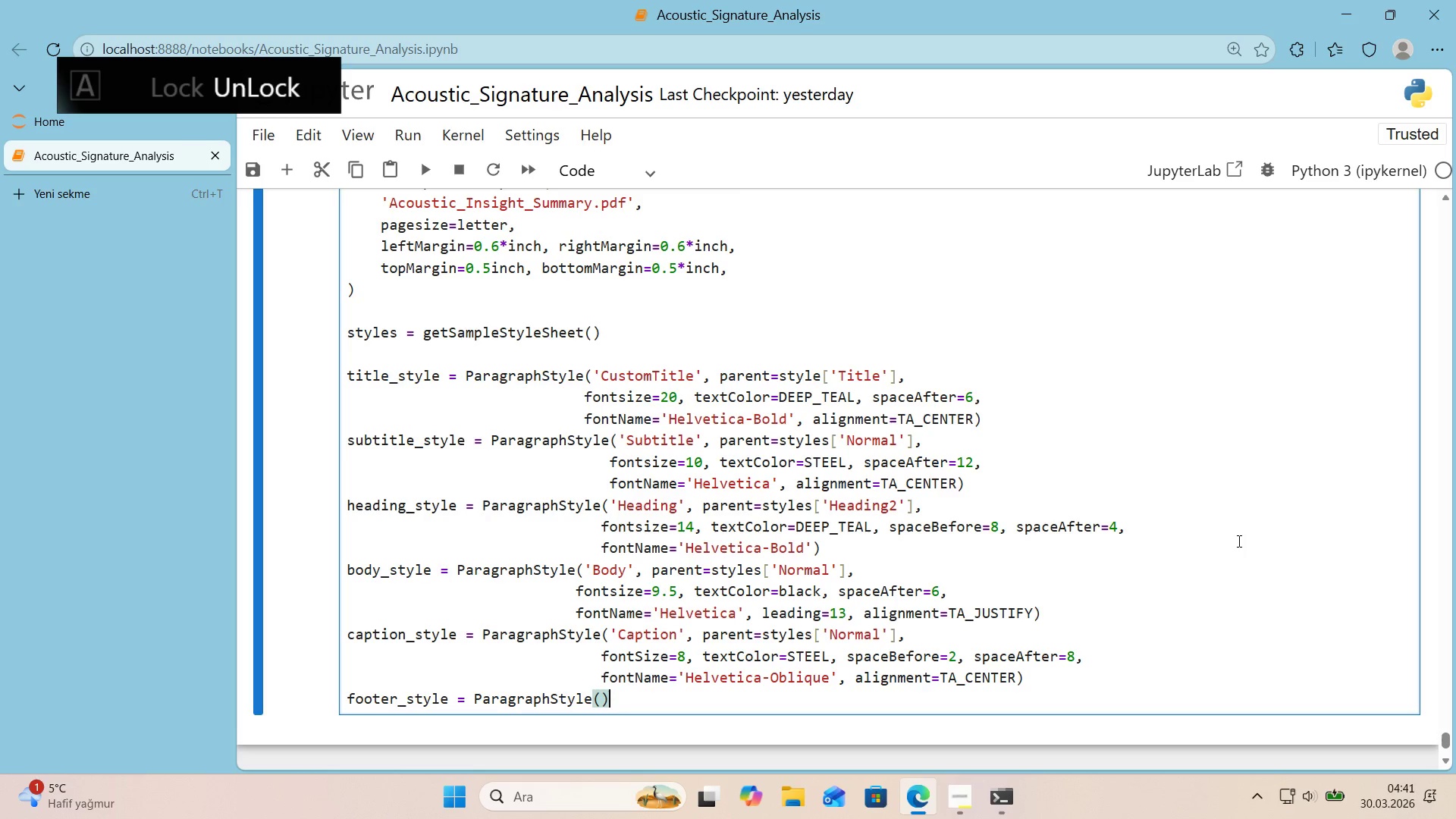 
key(ArrowLeft)
 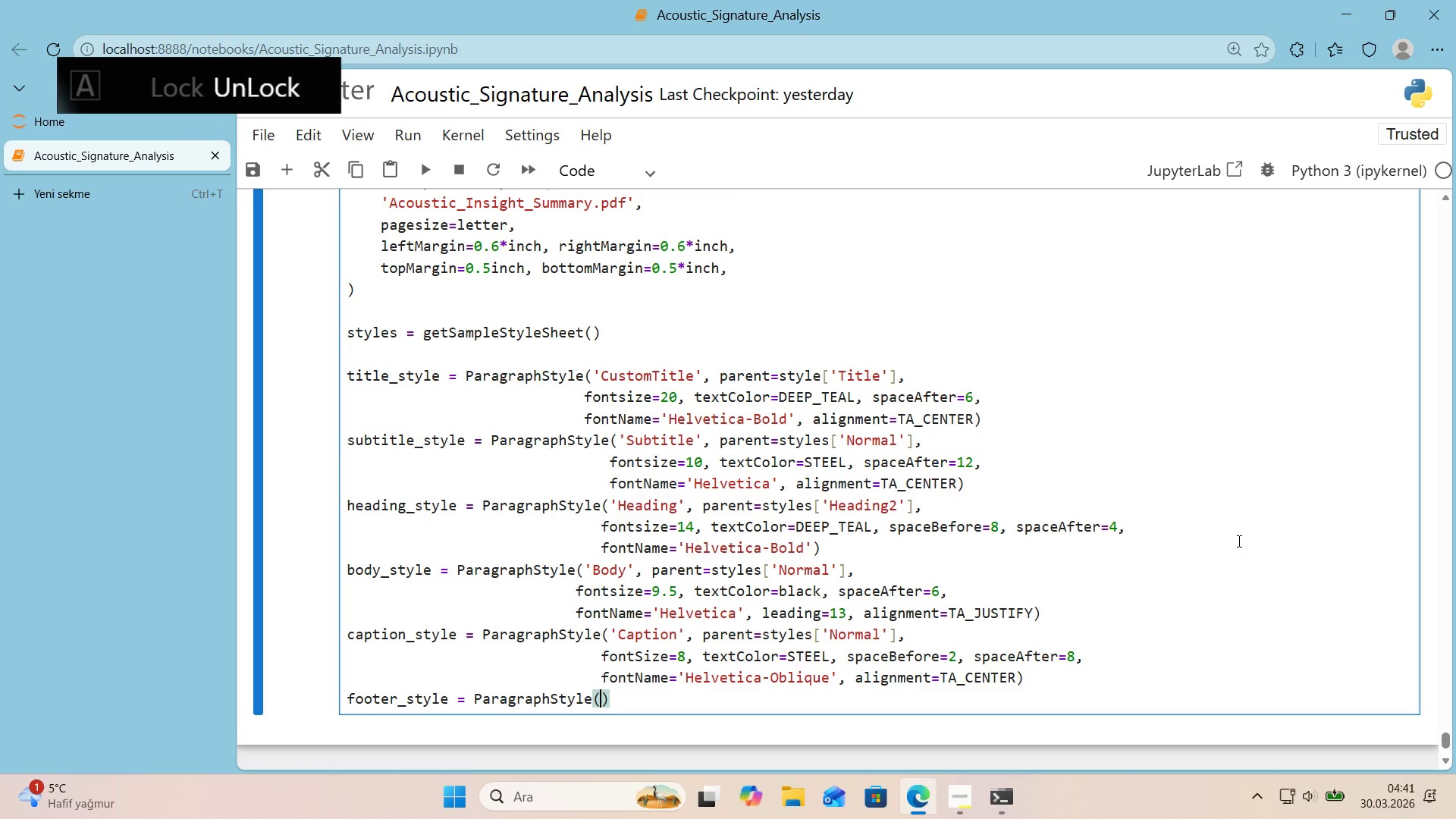 
type(@@)
 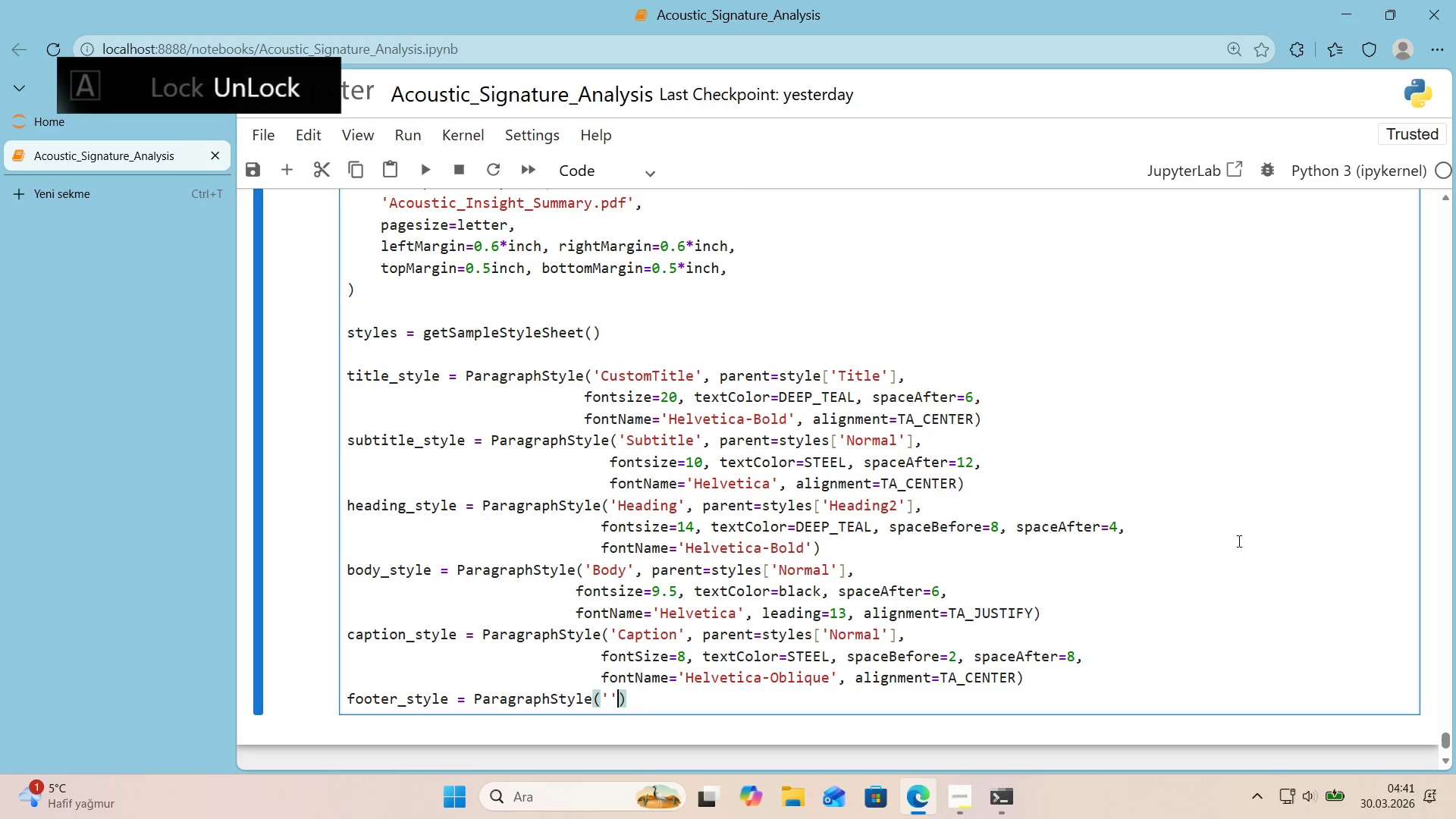 
key(ArrowLeft)
 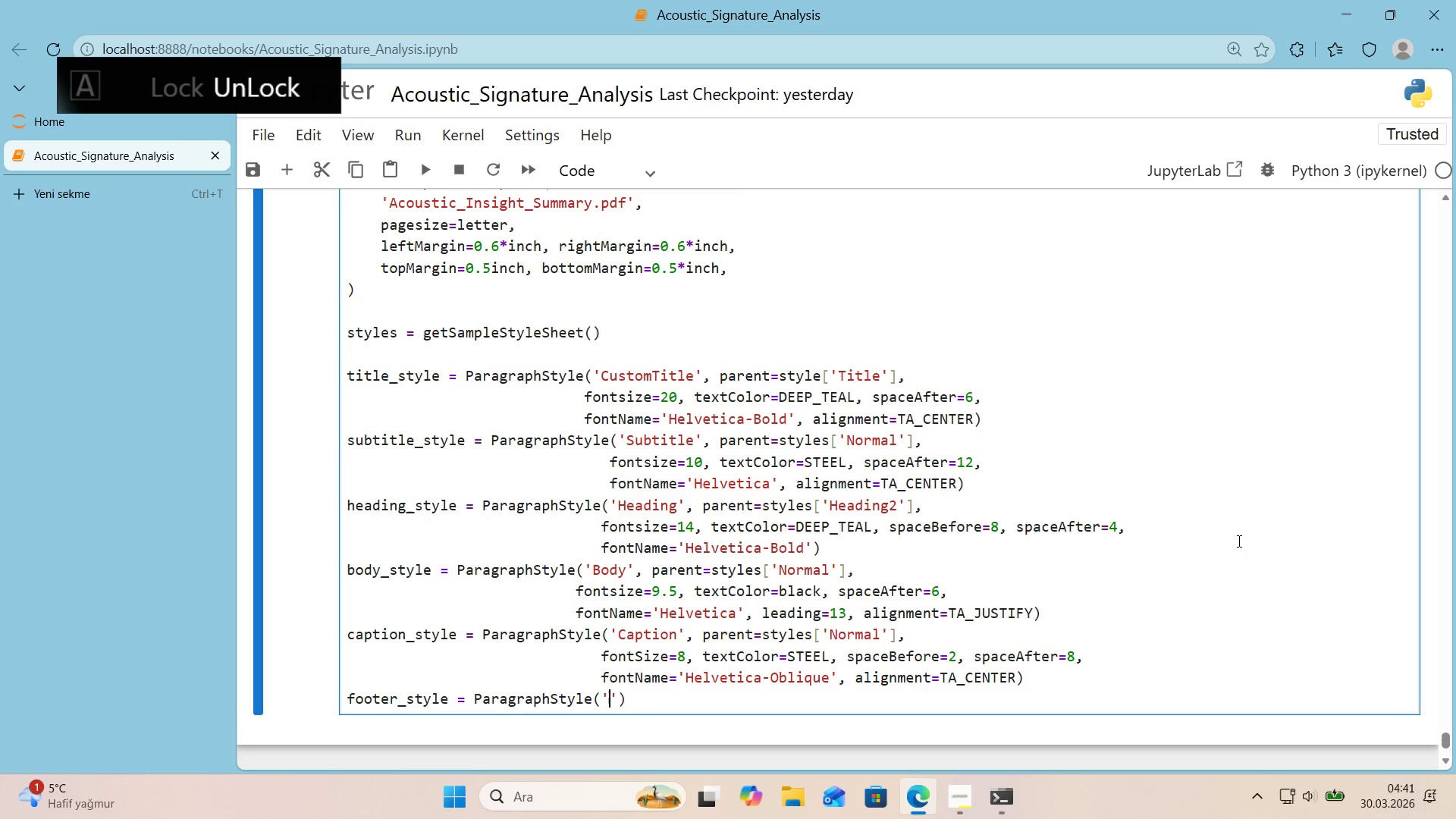 
type(Footer)
 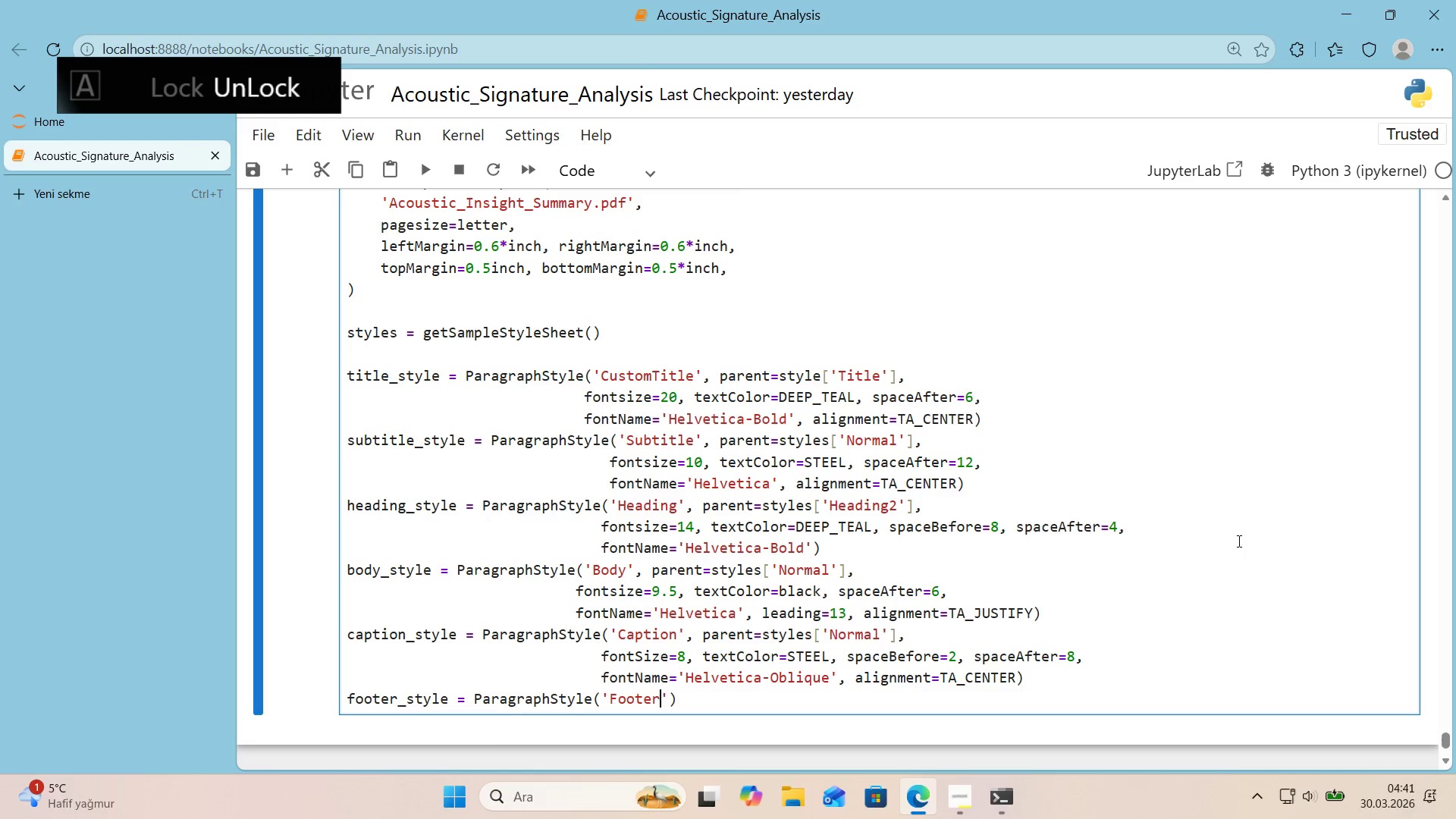 
key(ArrowRight)
 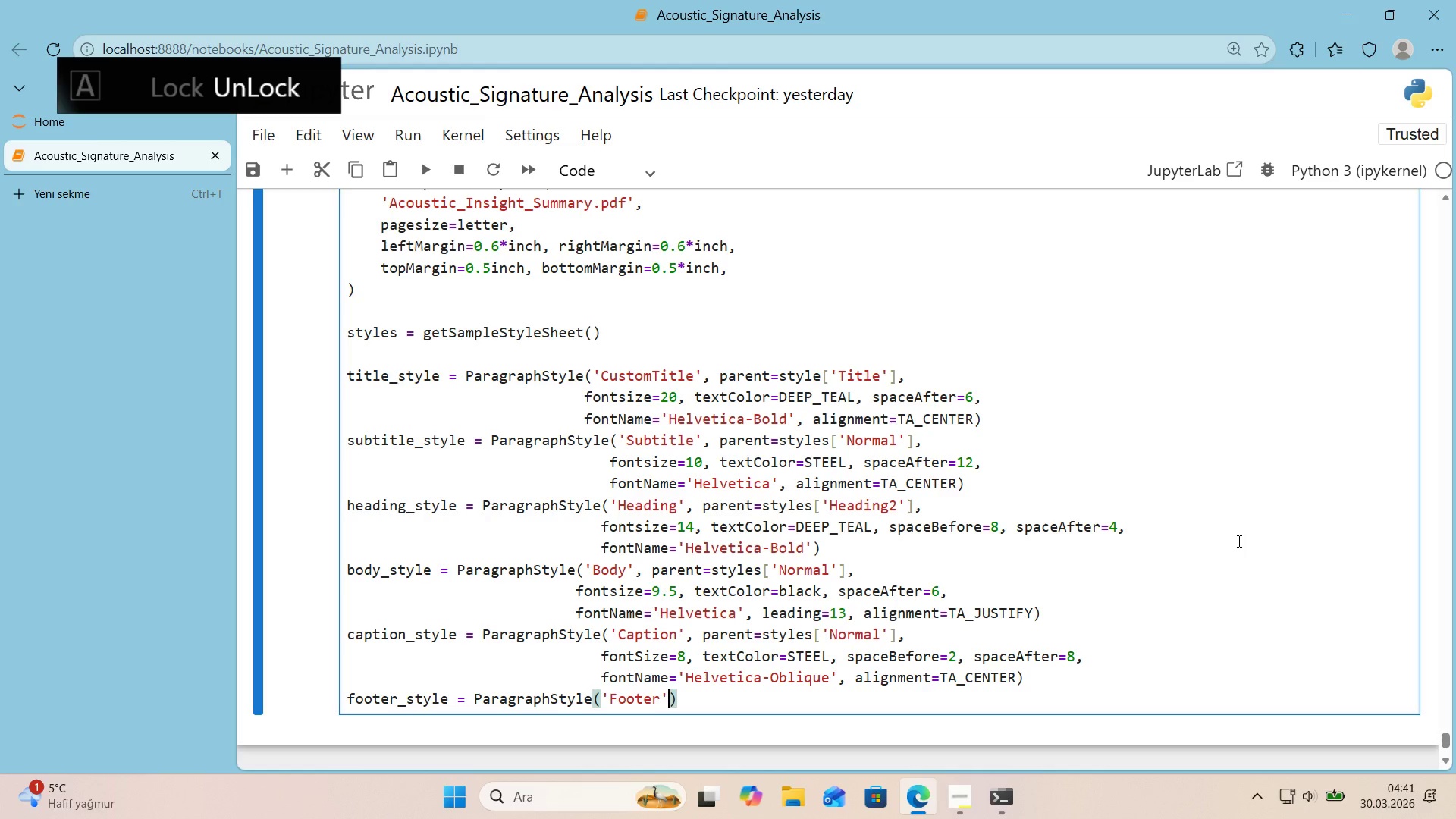 
type(, parent)styles)
 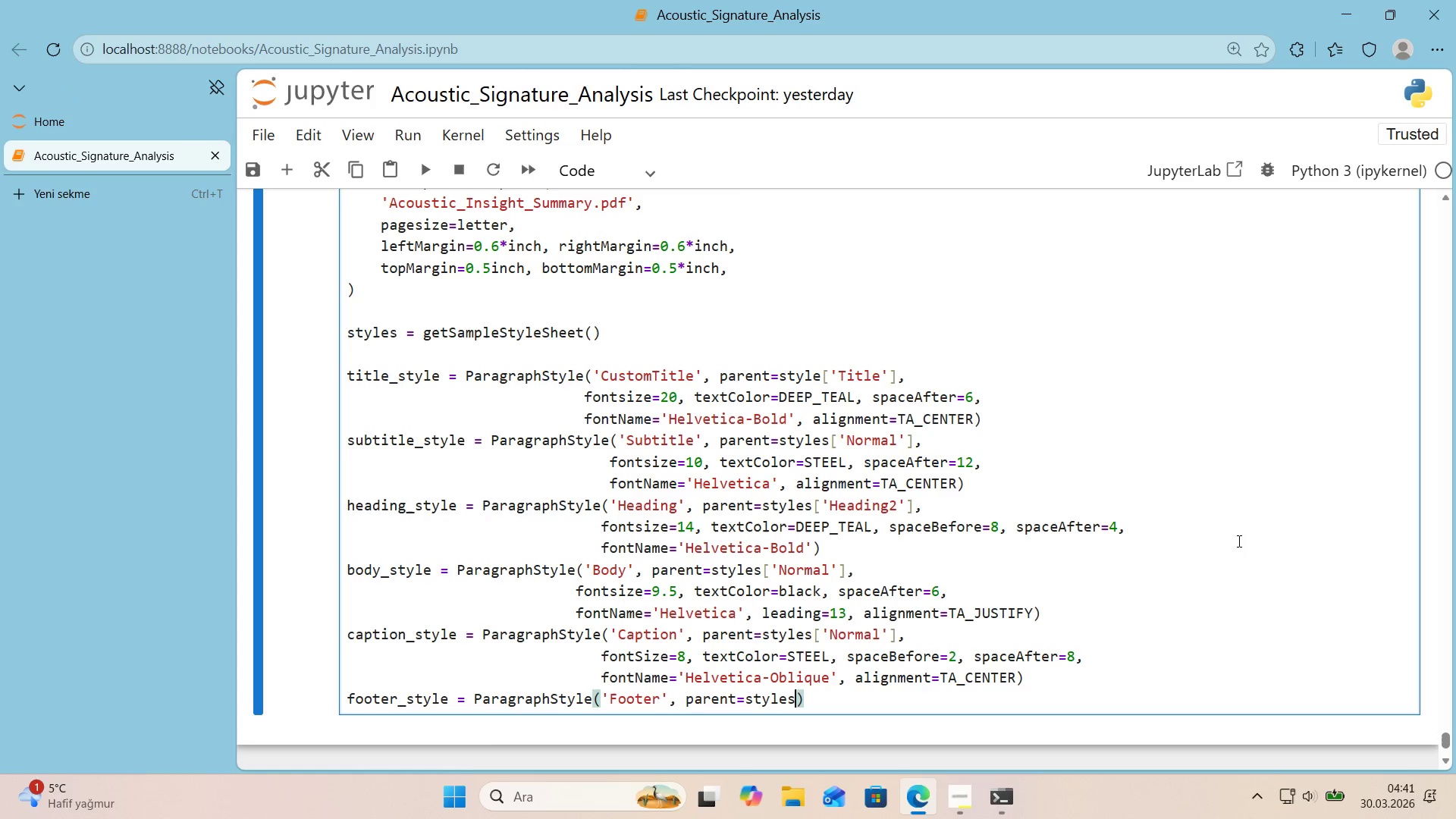 
key(Alt+Control+8)
 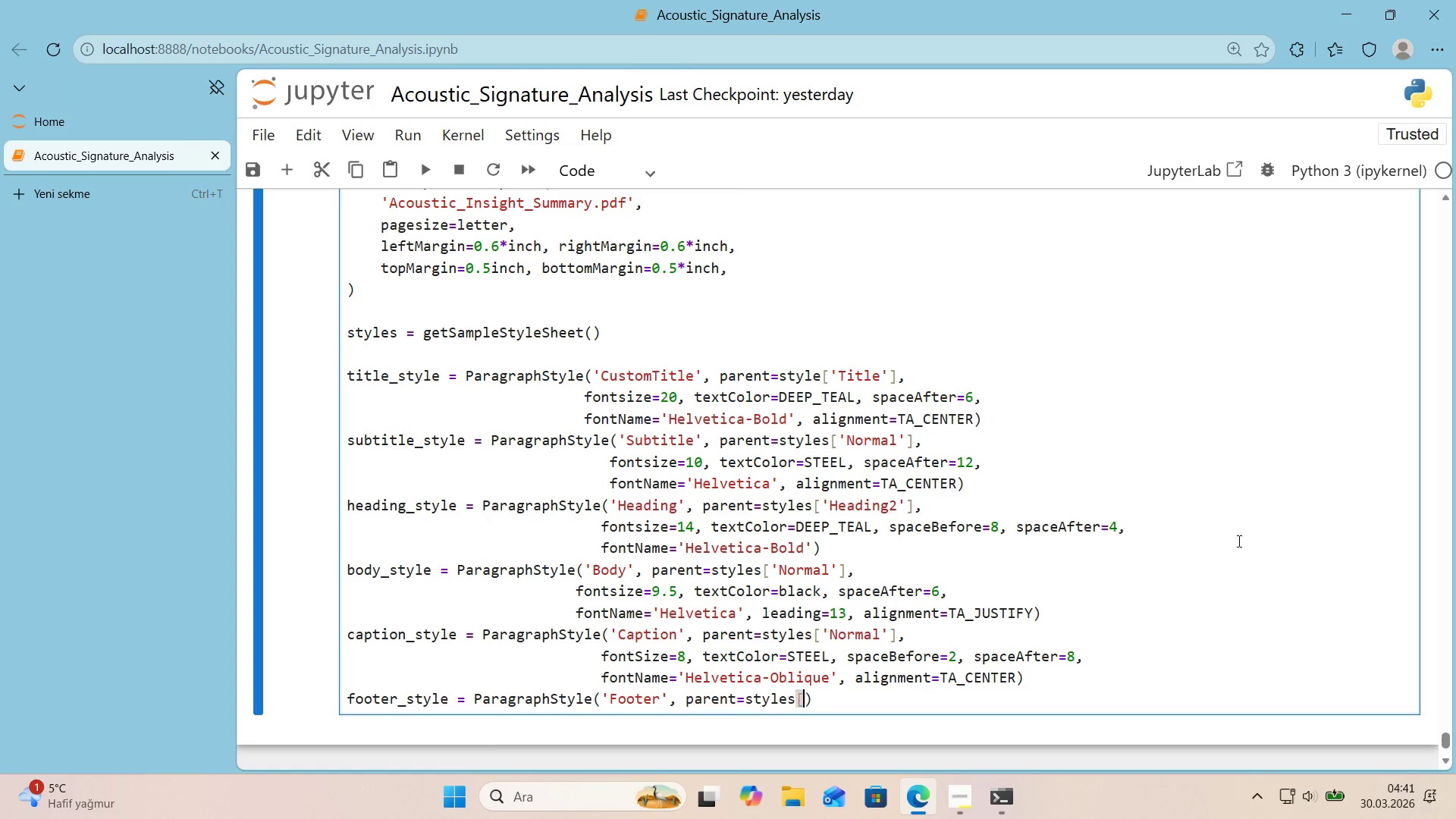 
key(Alt+Control+9)
 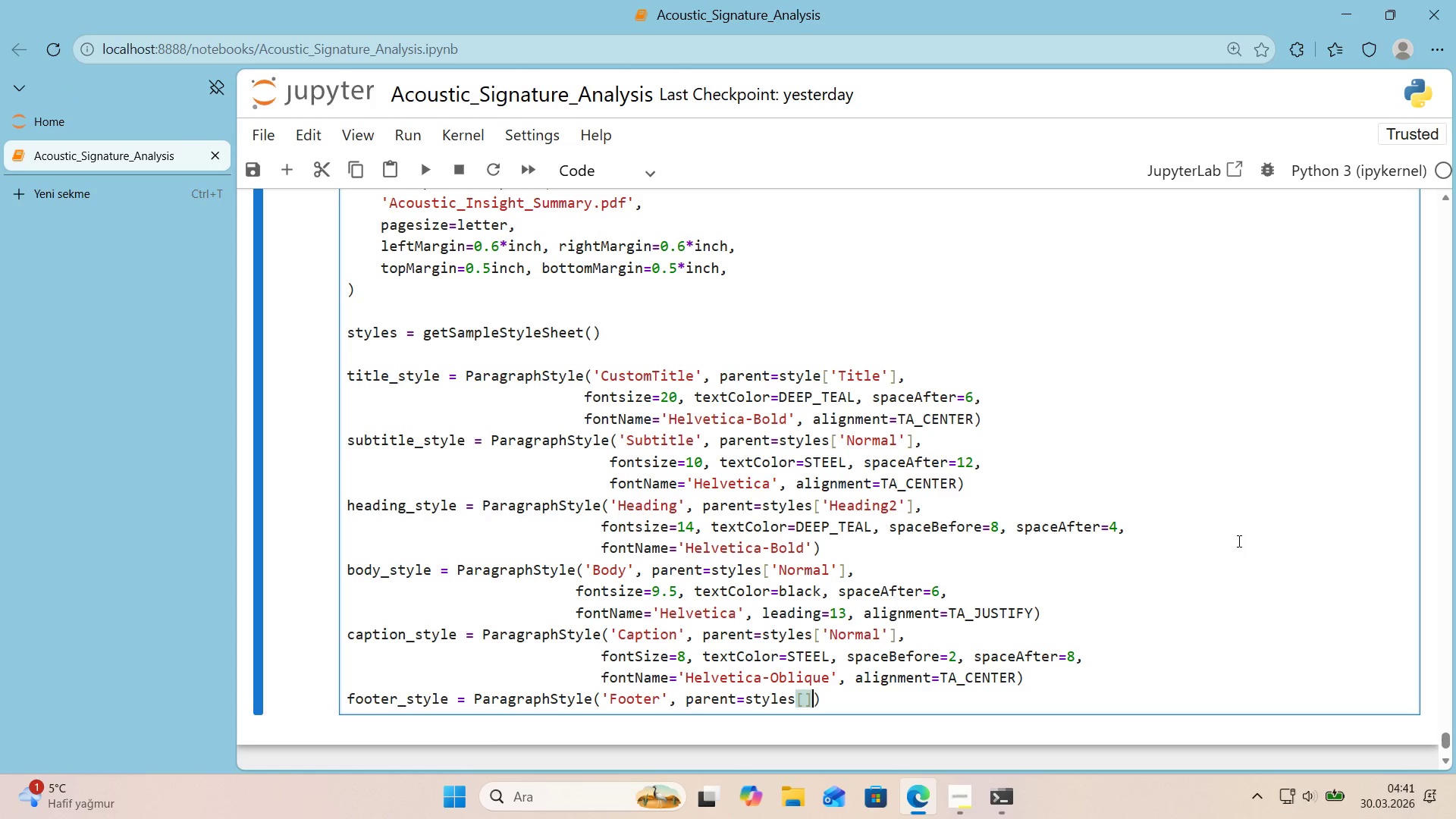 
key(ArrowLeft)
 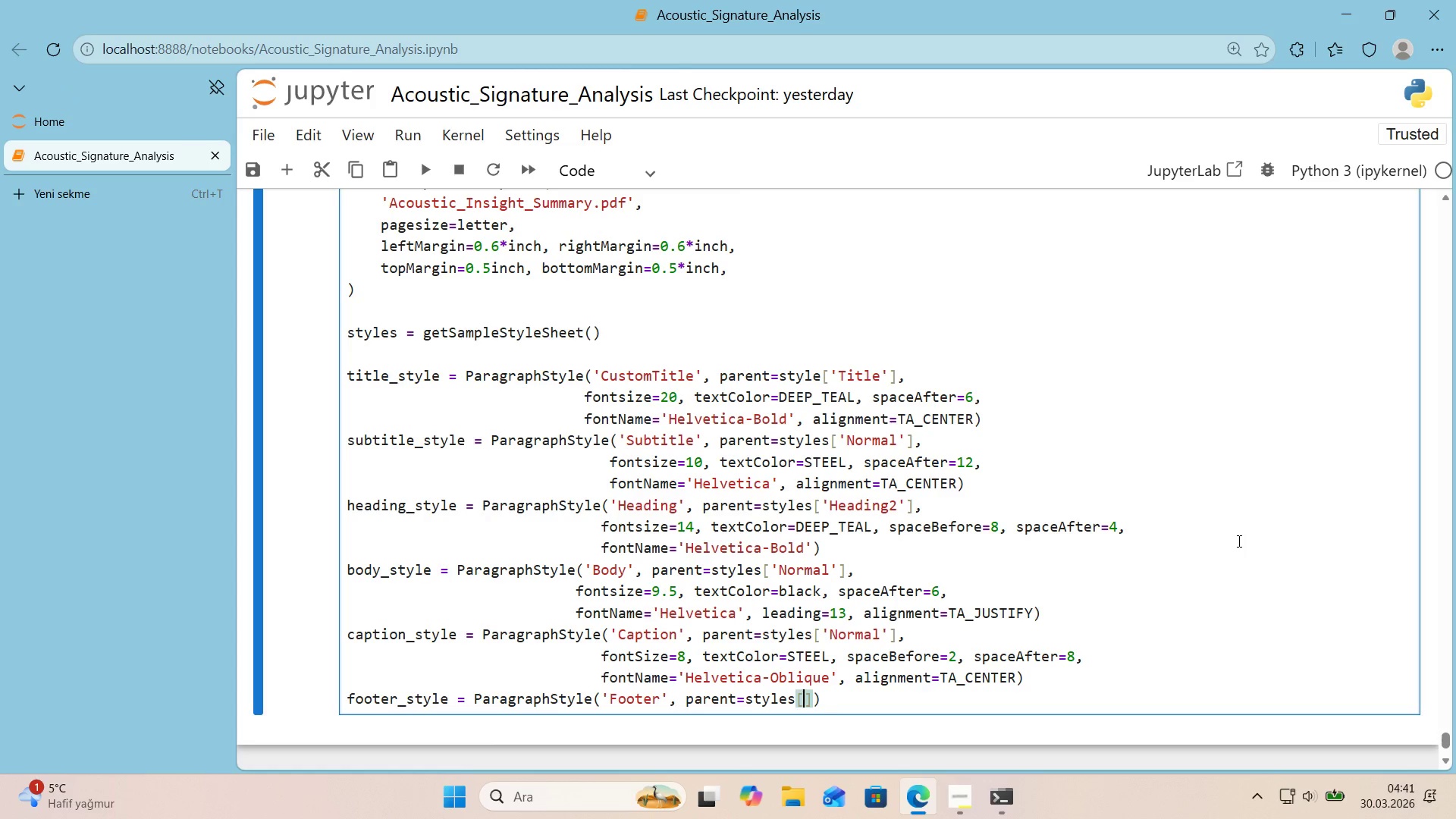 
type(@@)
 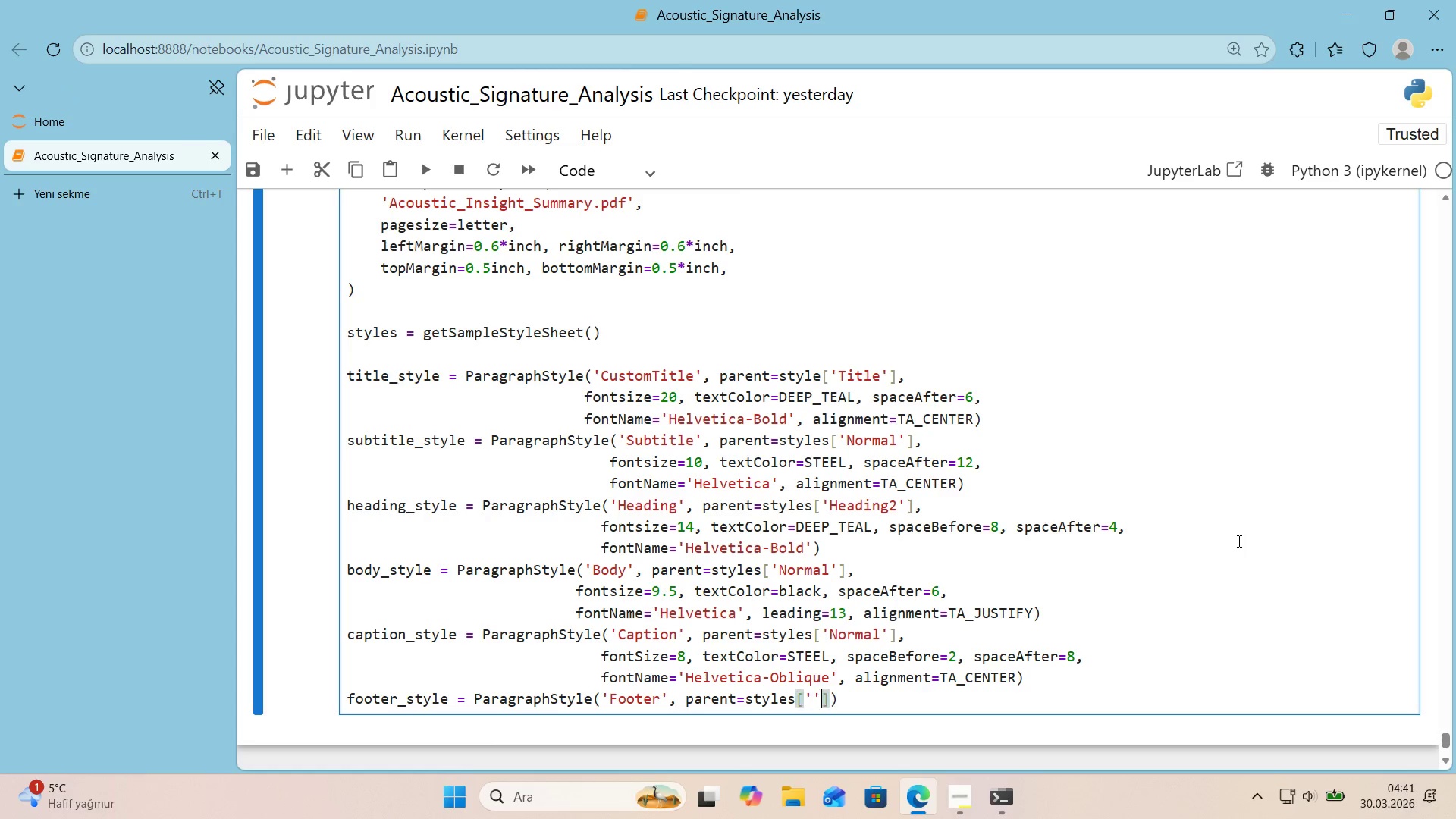 
key(ArrowLeft)
 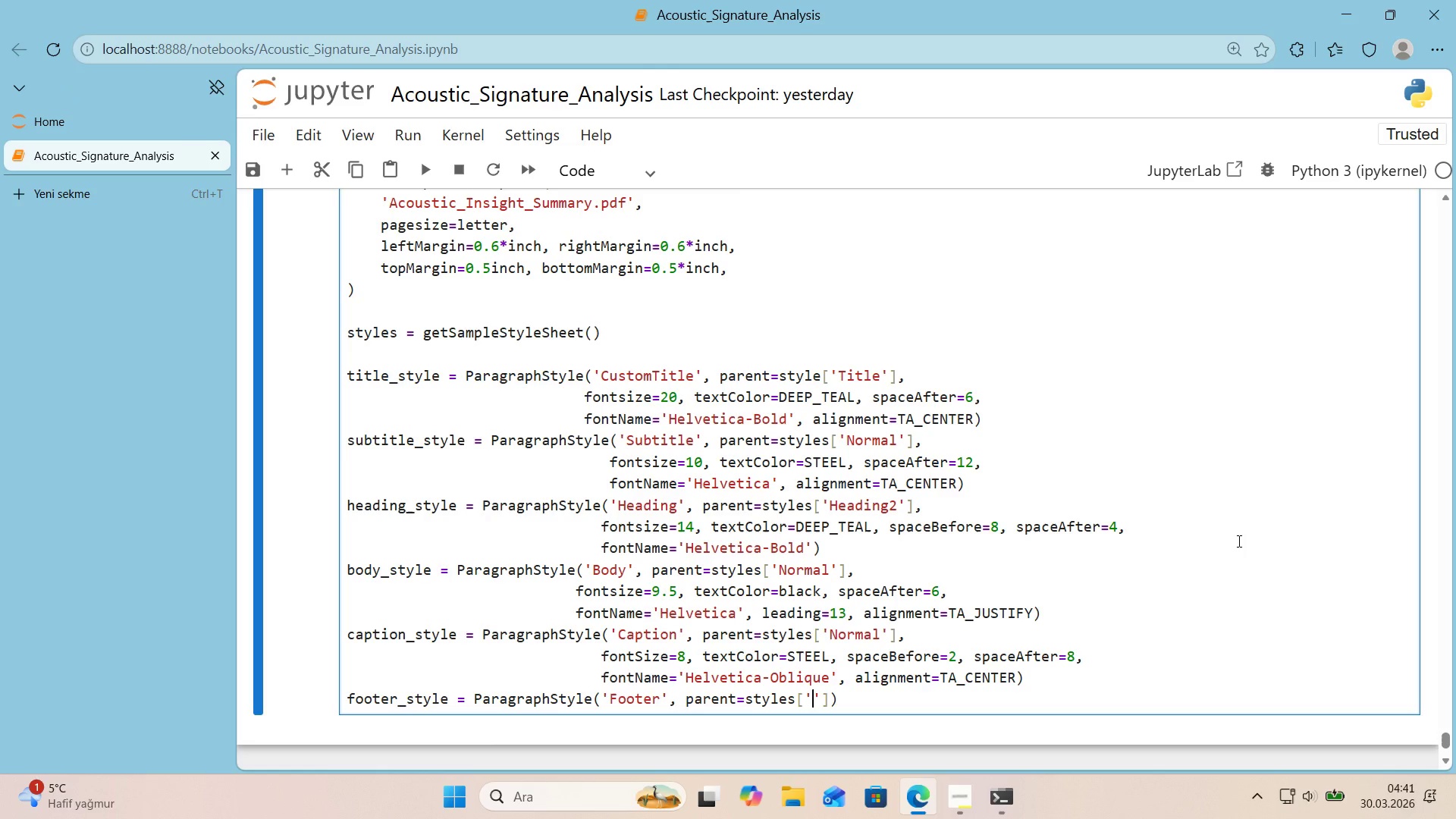 
type(Normal)
 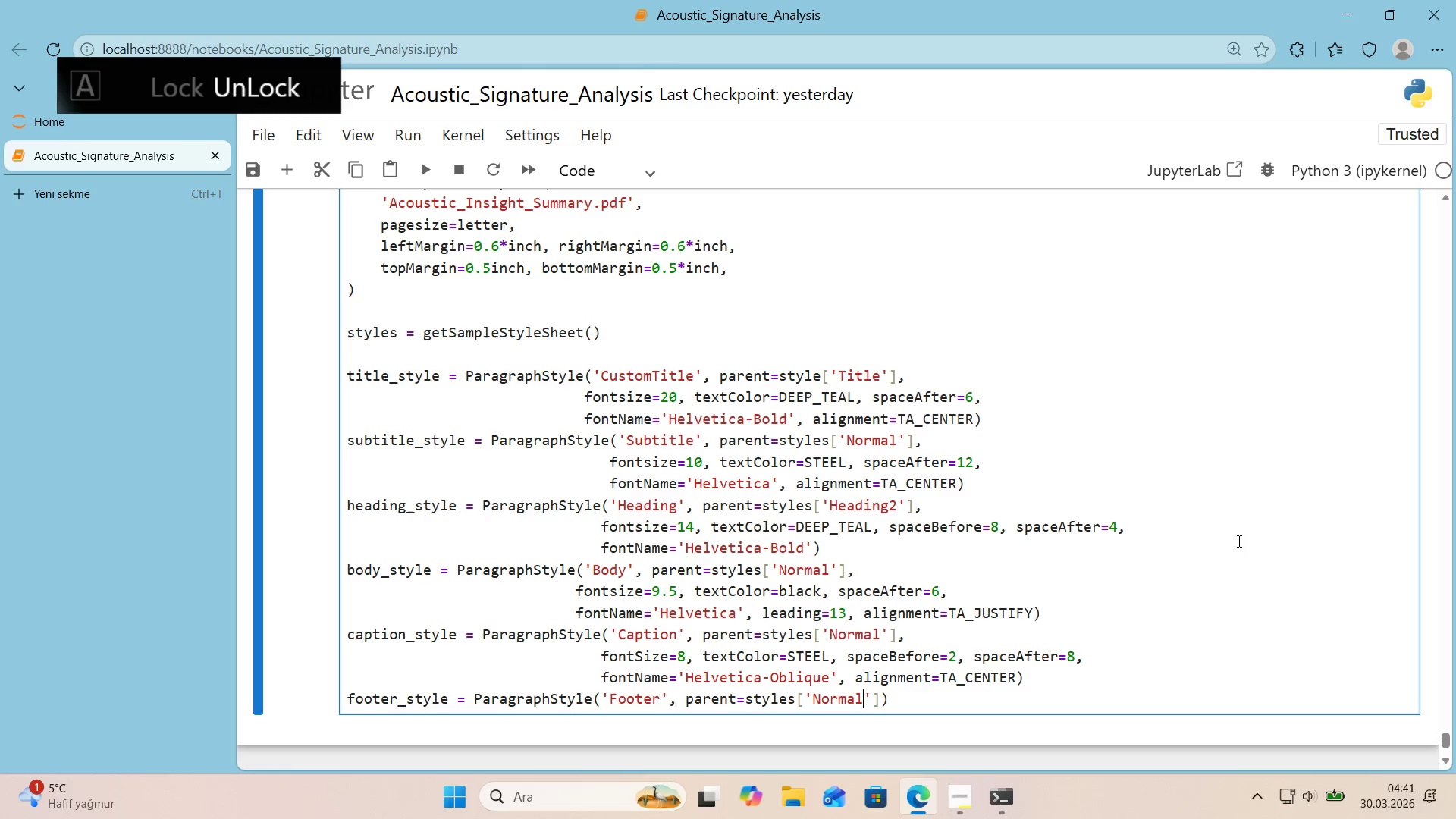 
key(ArrowRight)
 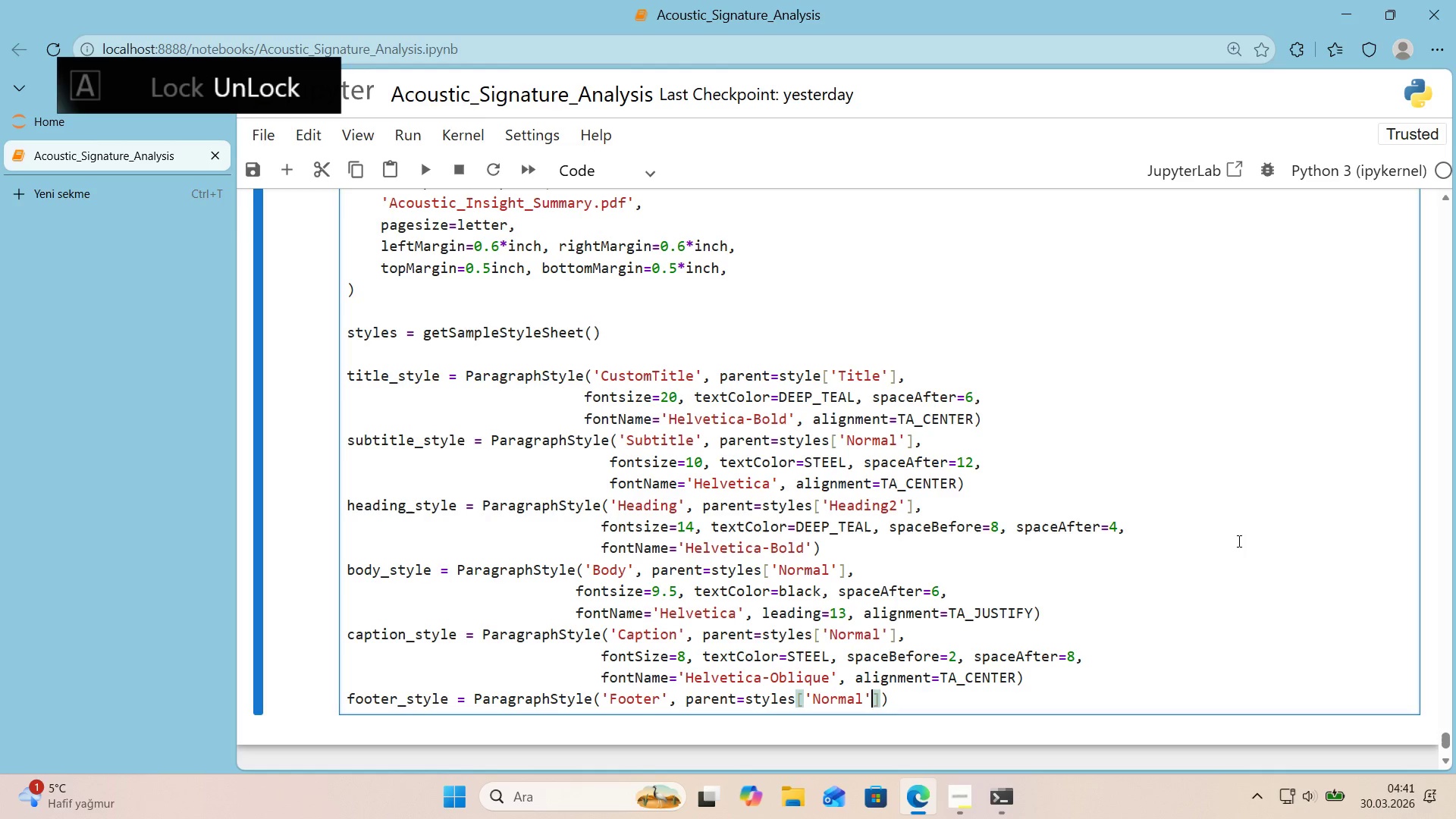 
key(ArrowRight)
 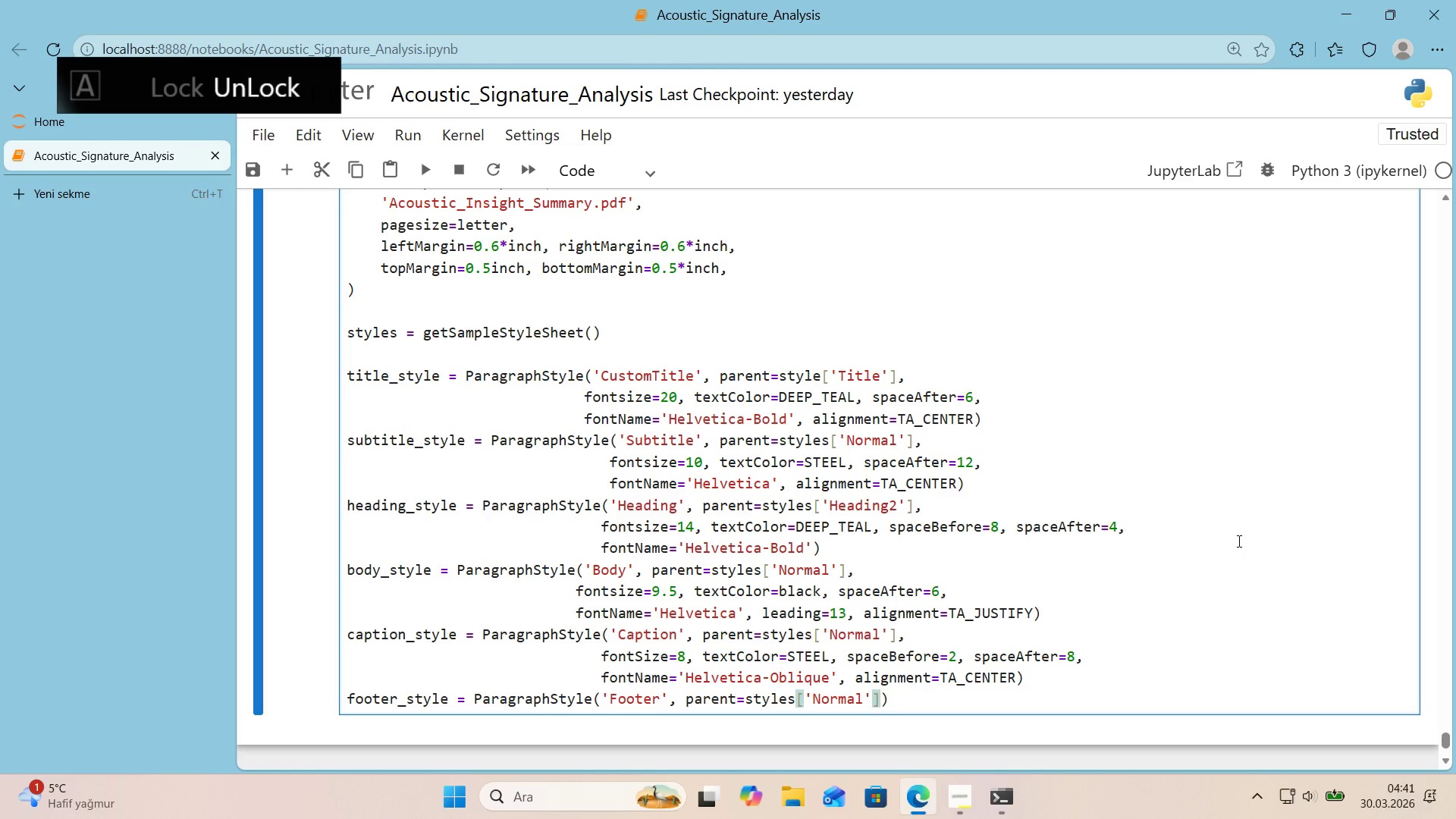 
key(Comma)
 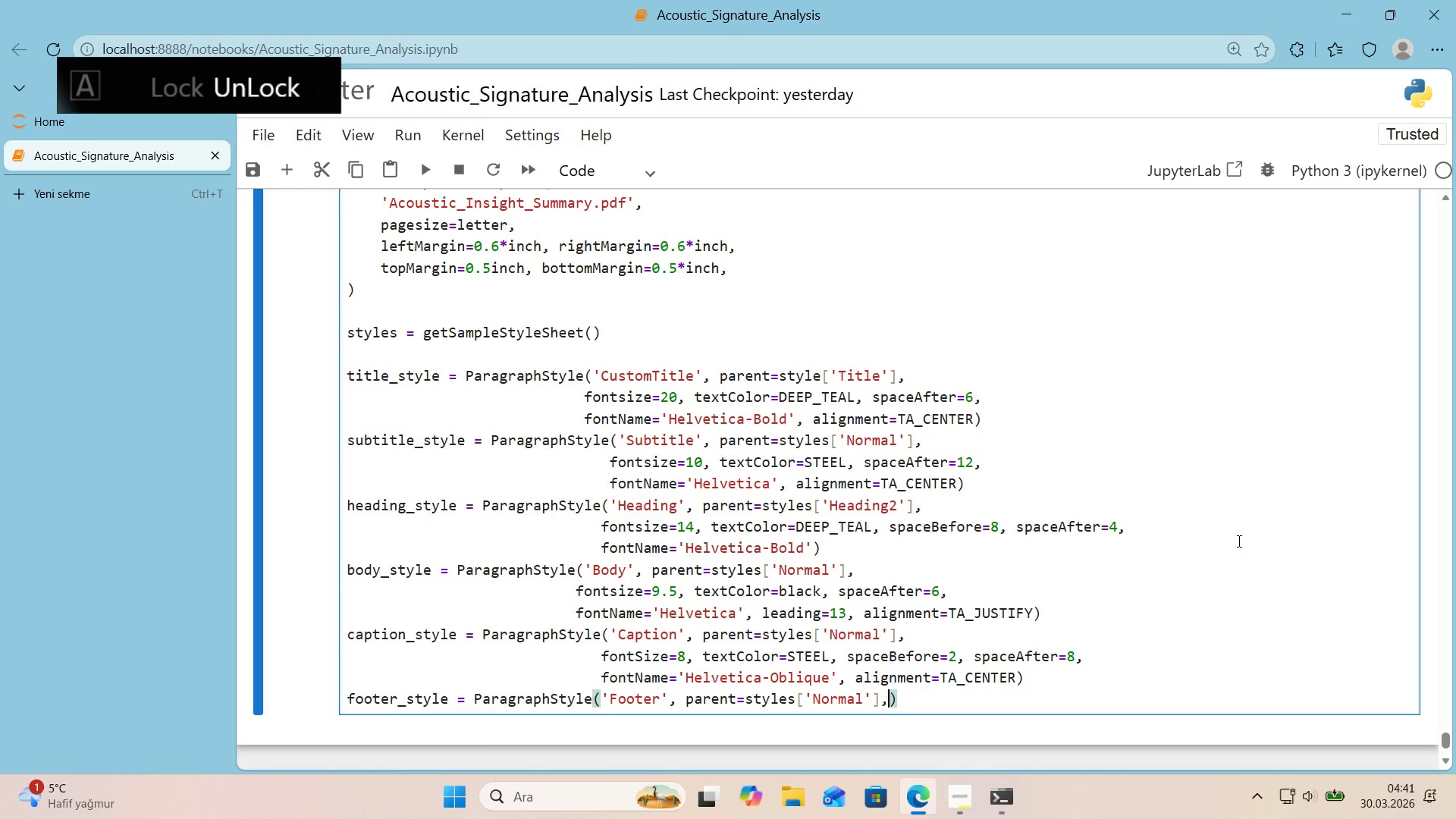 
key(Enter)
 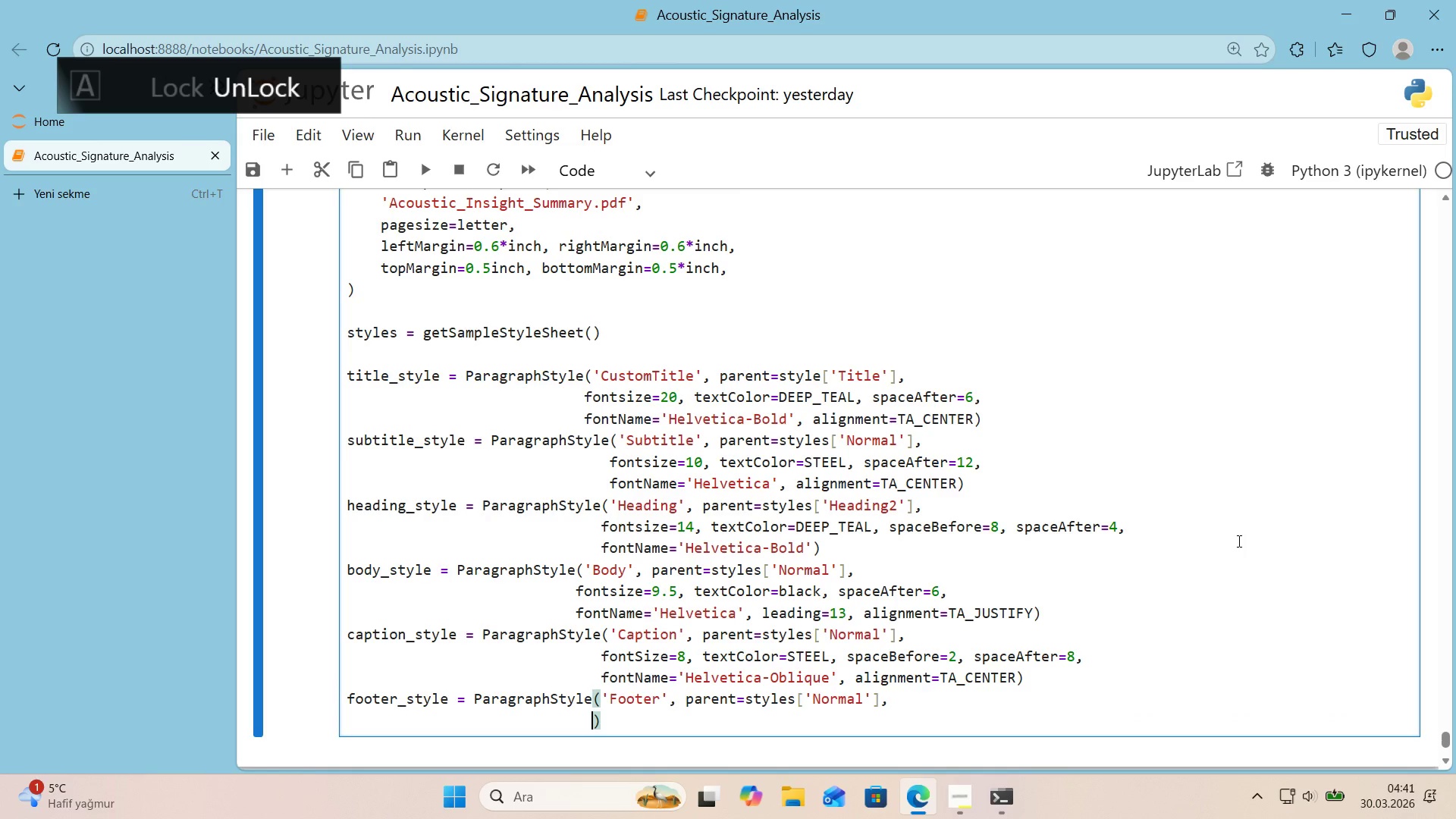 
type(fonts'ze)7, textColor)STEEL,)
 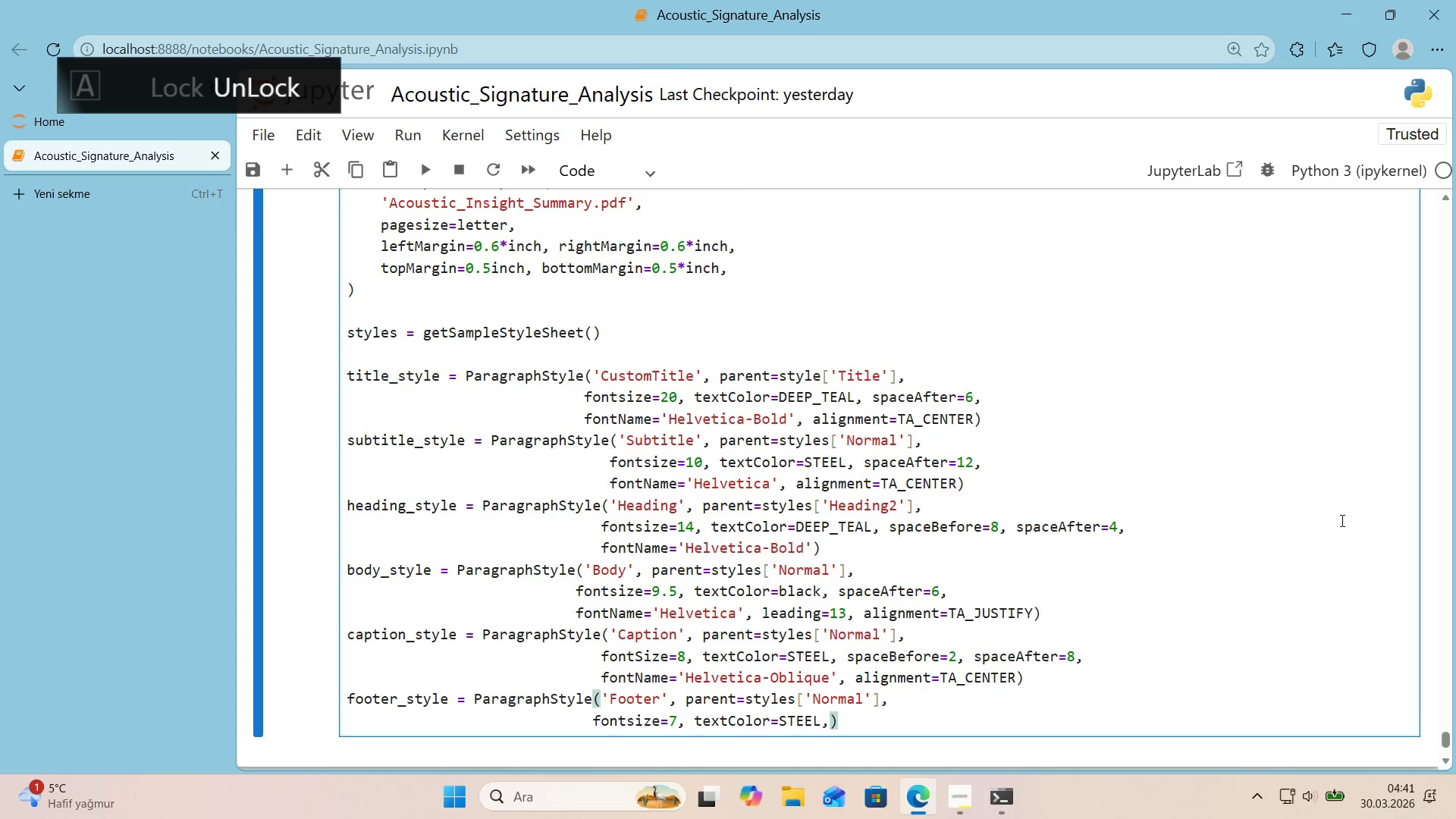 
scroll: coordinate [1316, 509], scroll_direction: down, amount: 1.0
 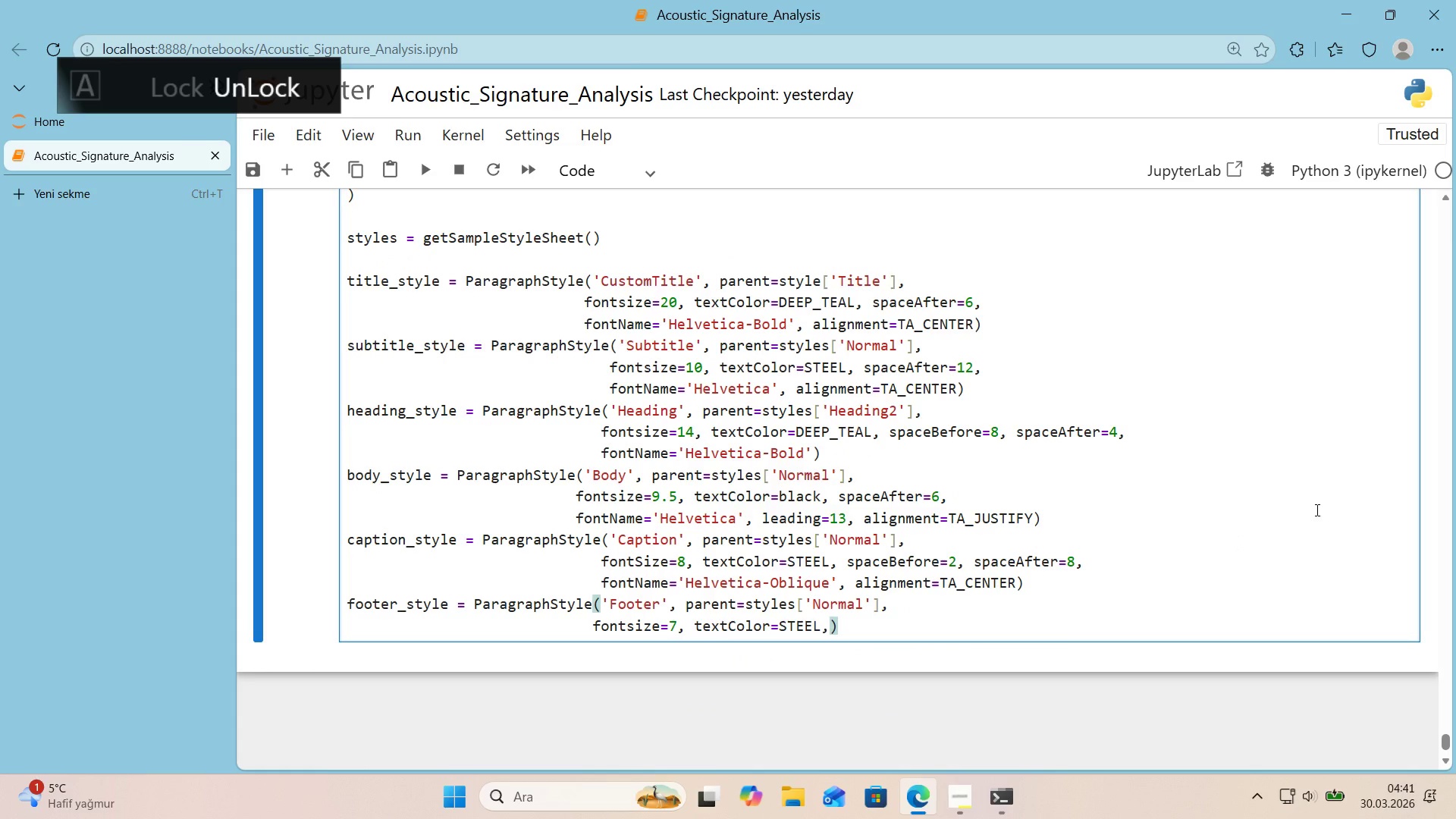 
type( fontName)@@)
 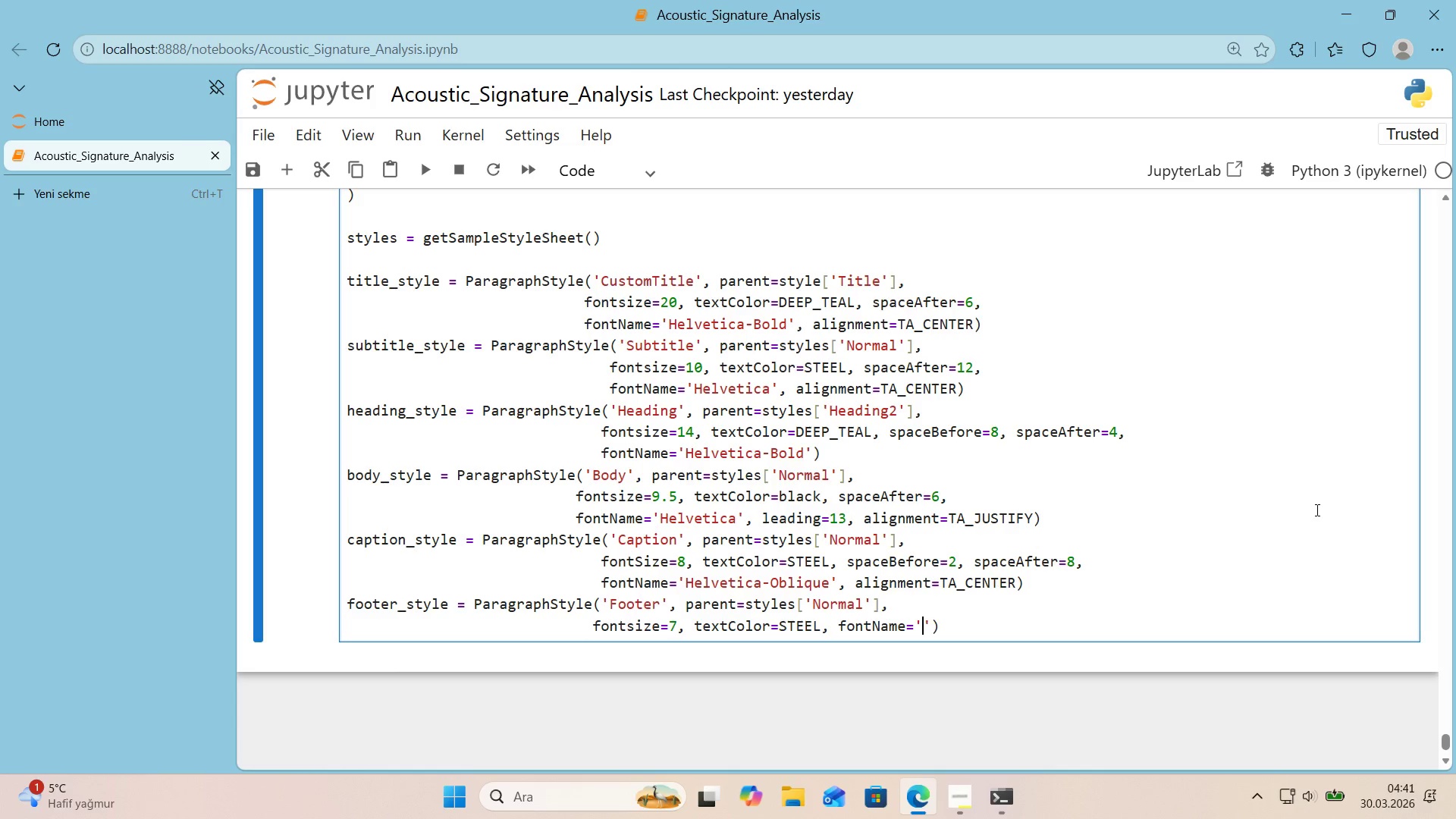 
 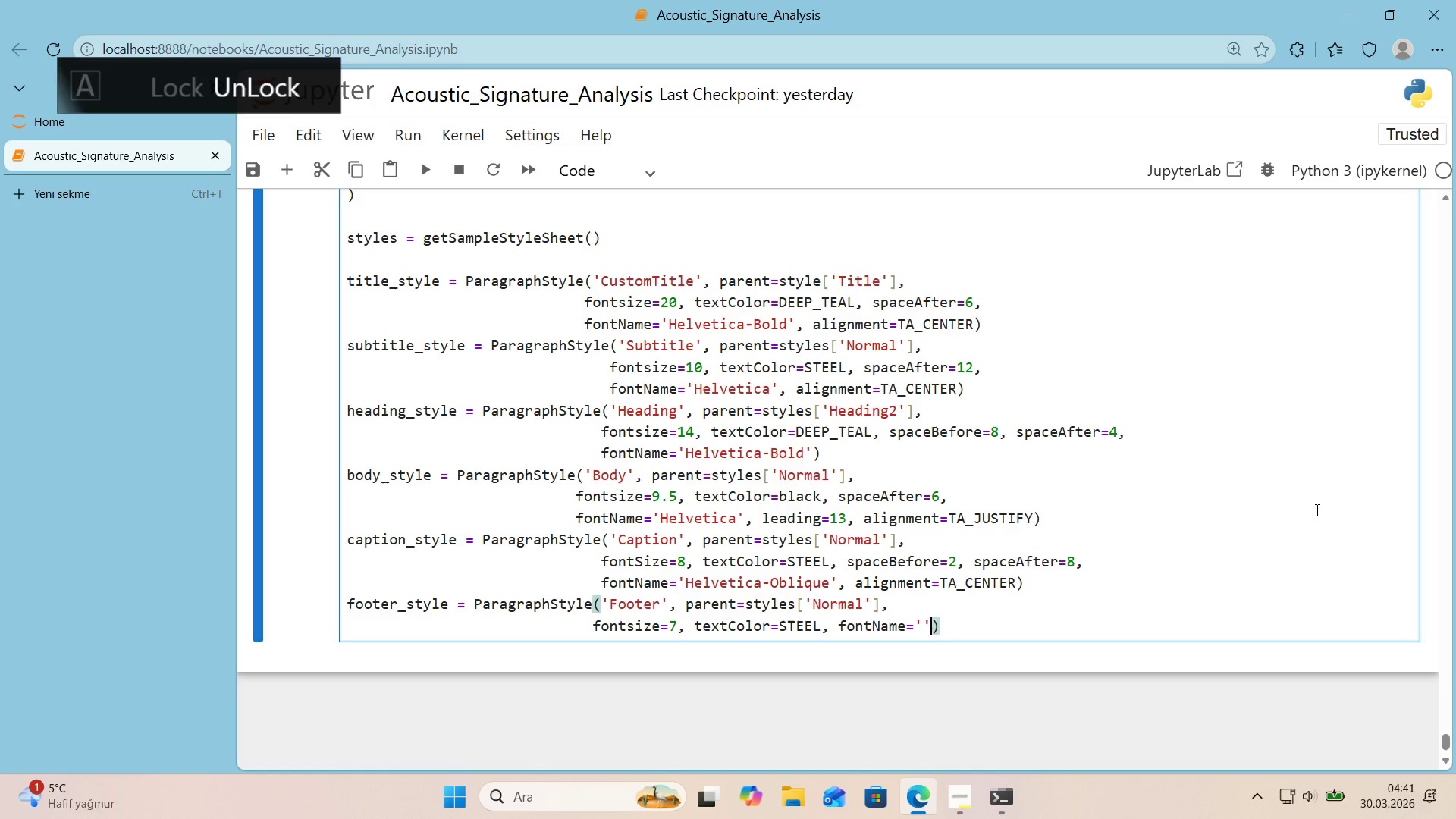 
key(ArrowLeft)
 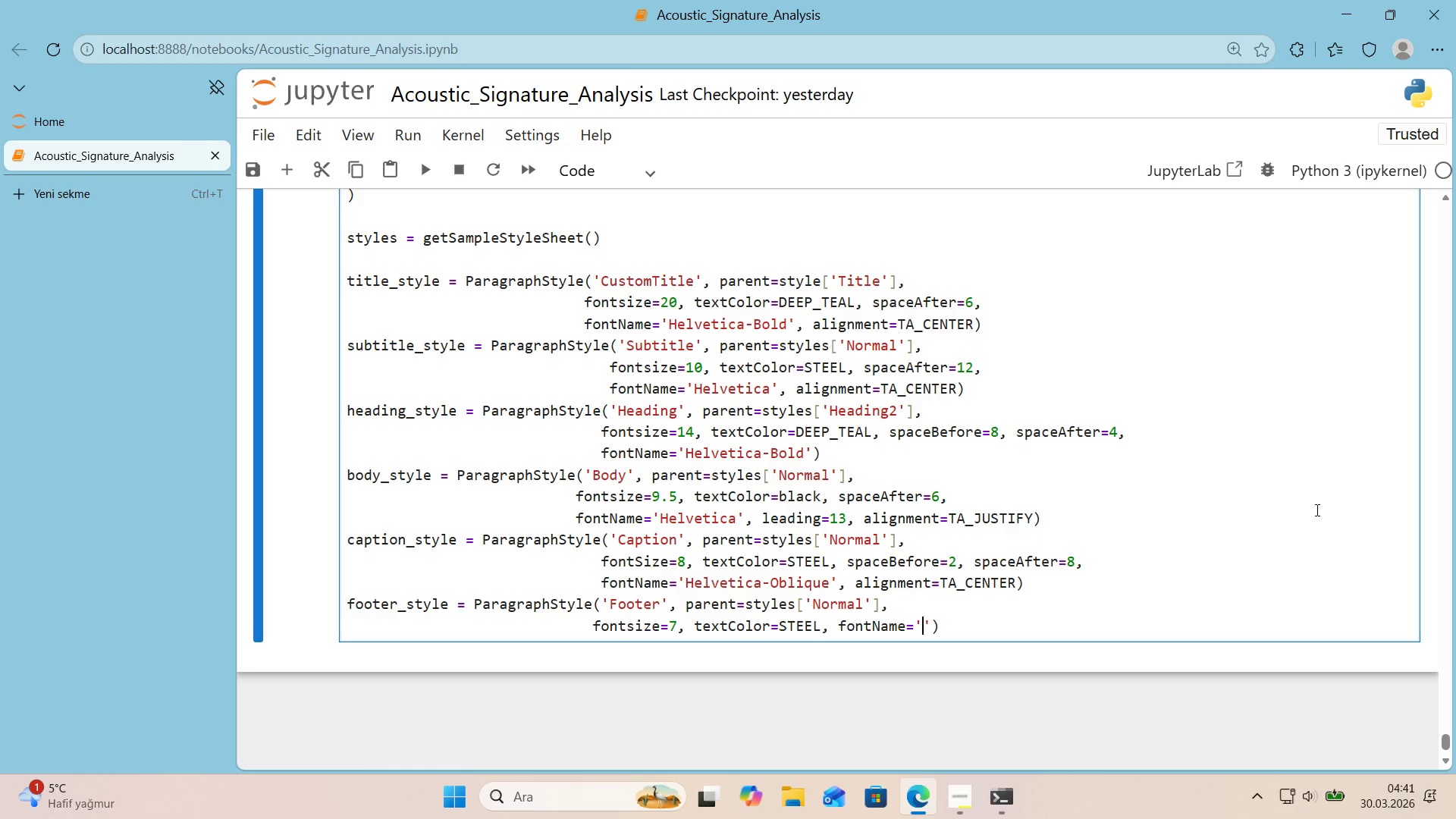 
type(Helvet'ca)
 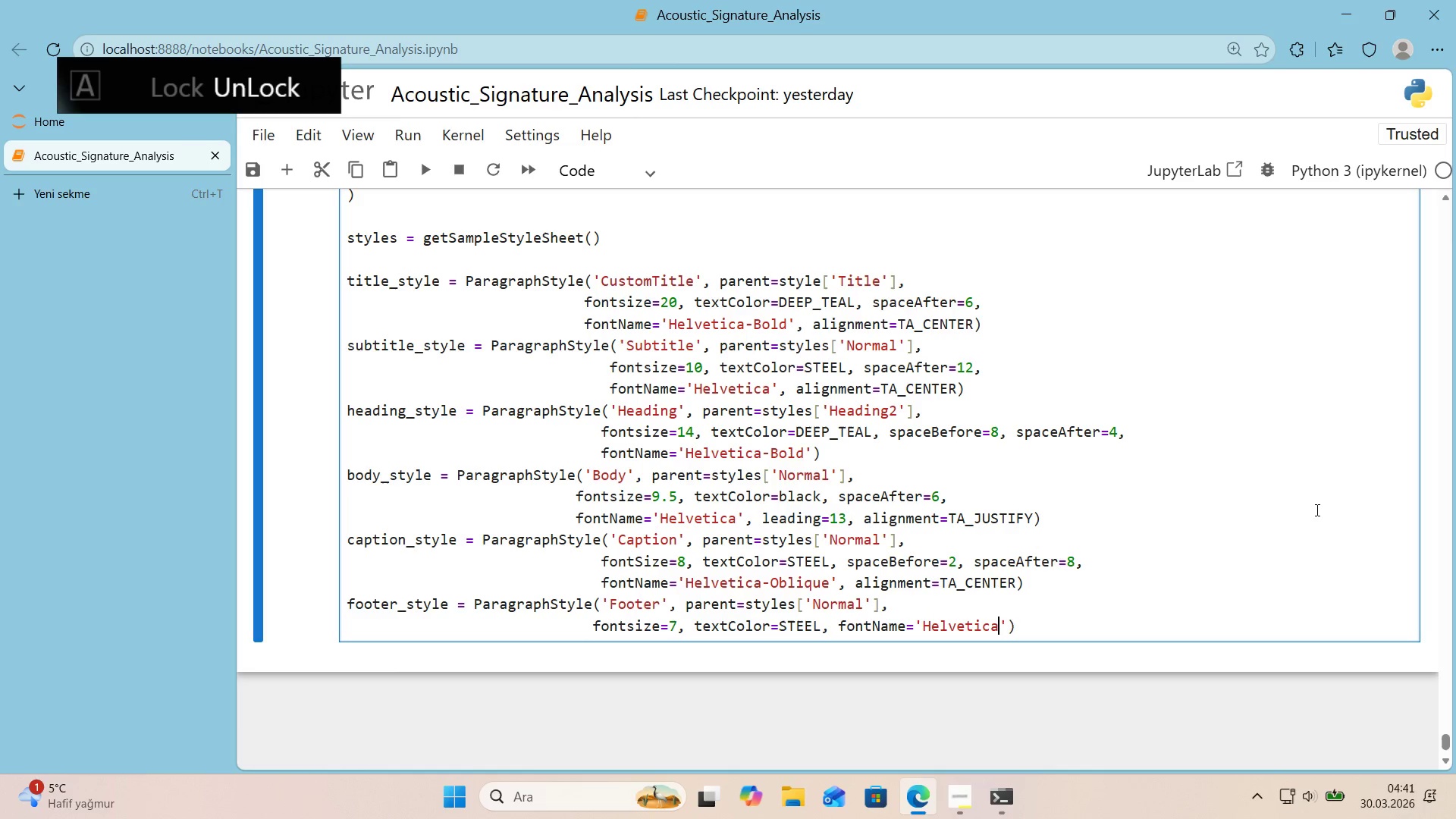 
key(ArrowRight)
 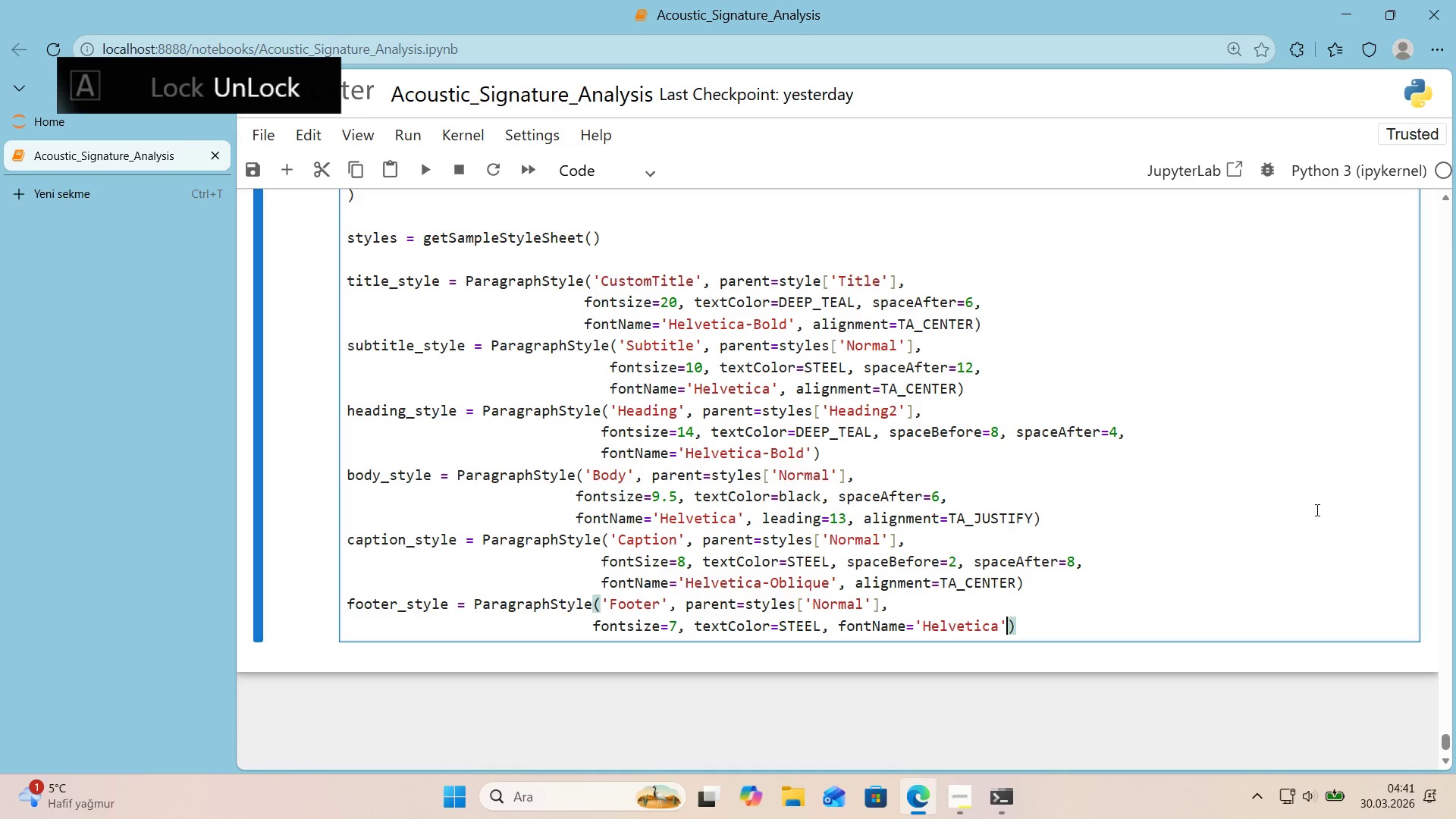 
type(, al'gnment)TA_CENTER)
 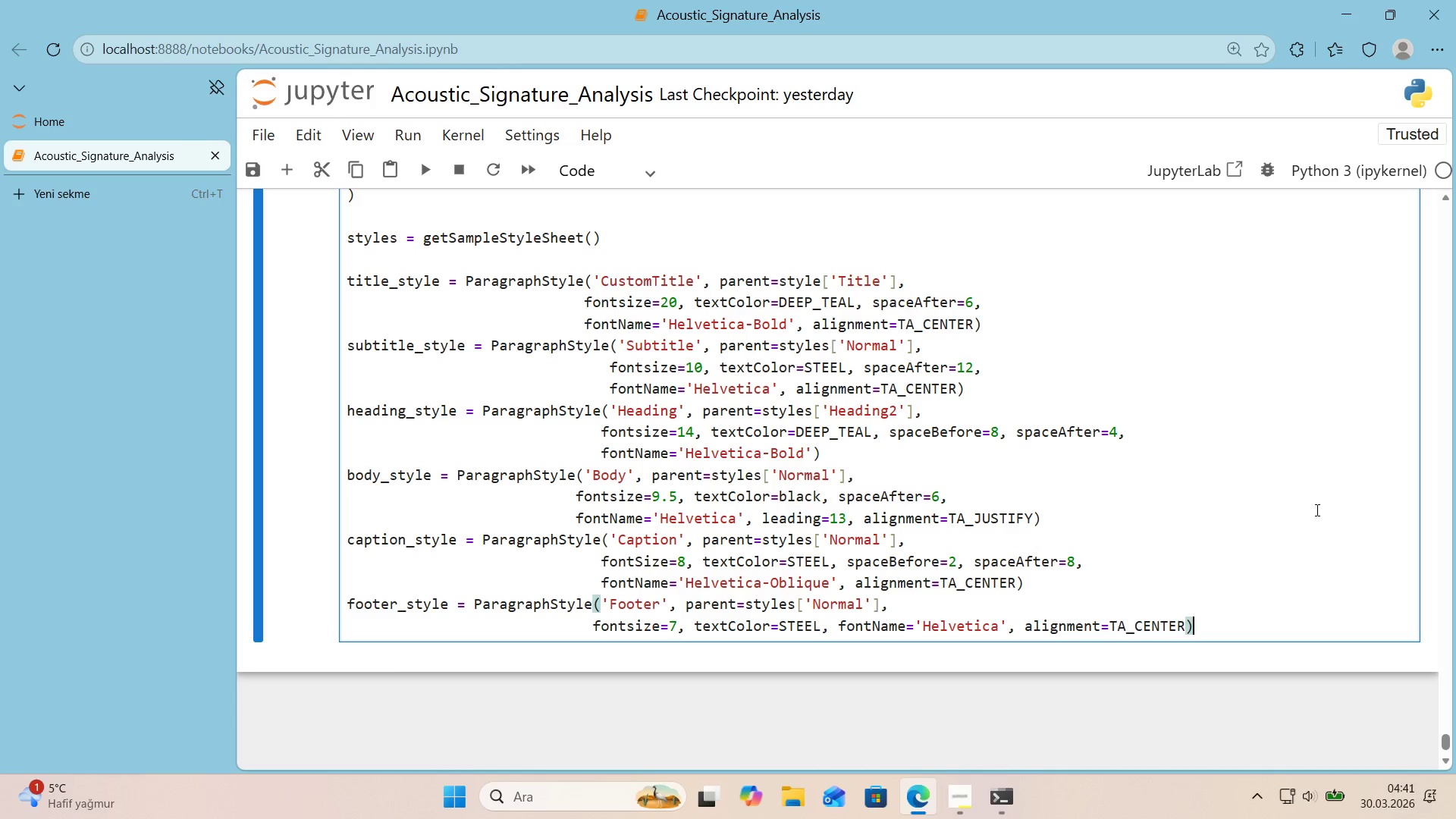 
 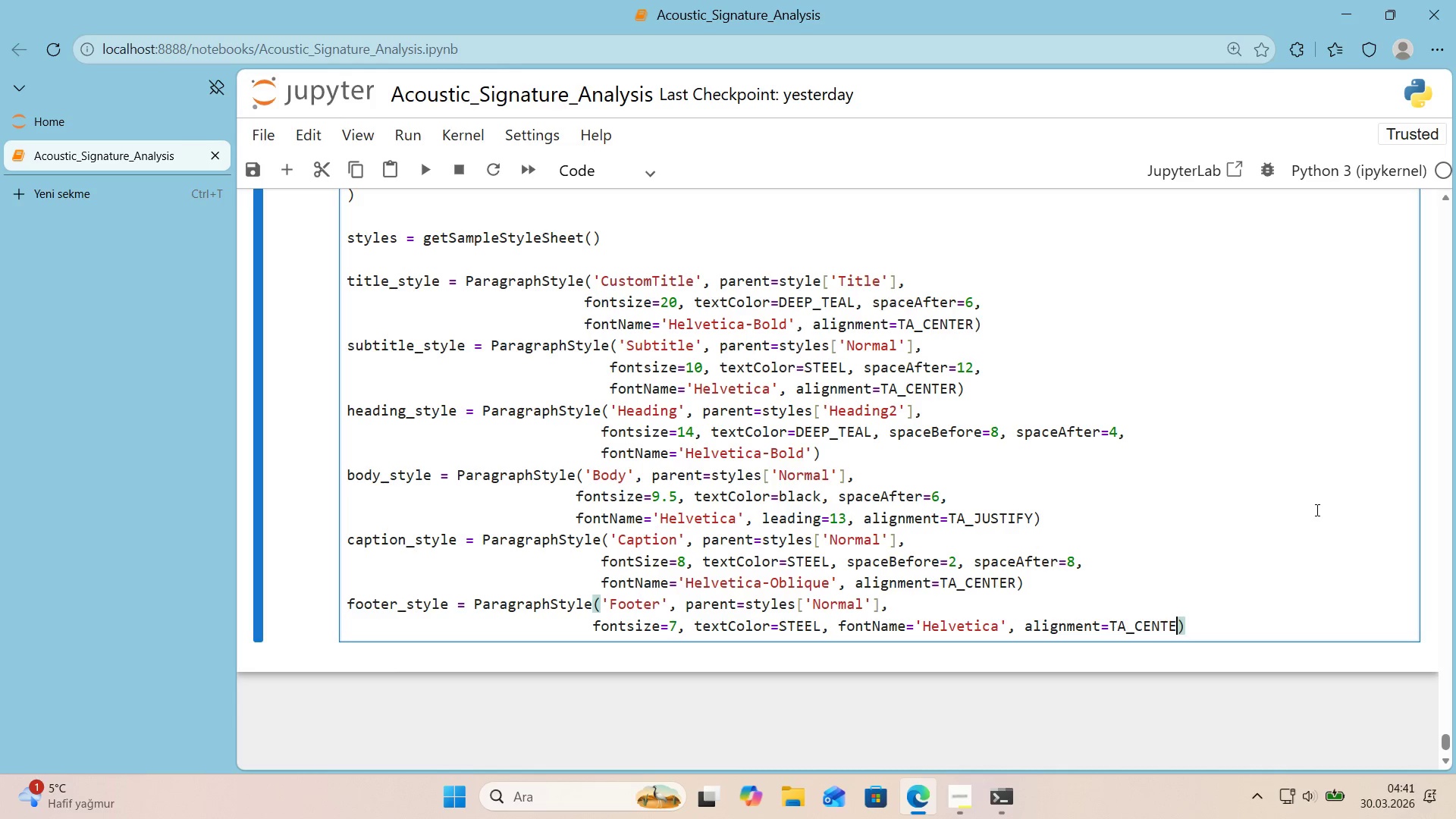 
key(ArrowRight)
 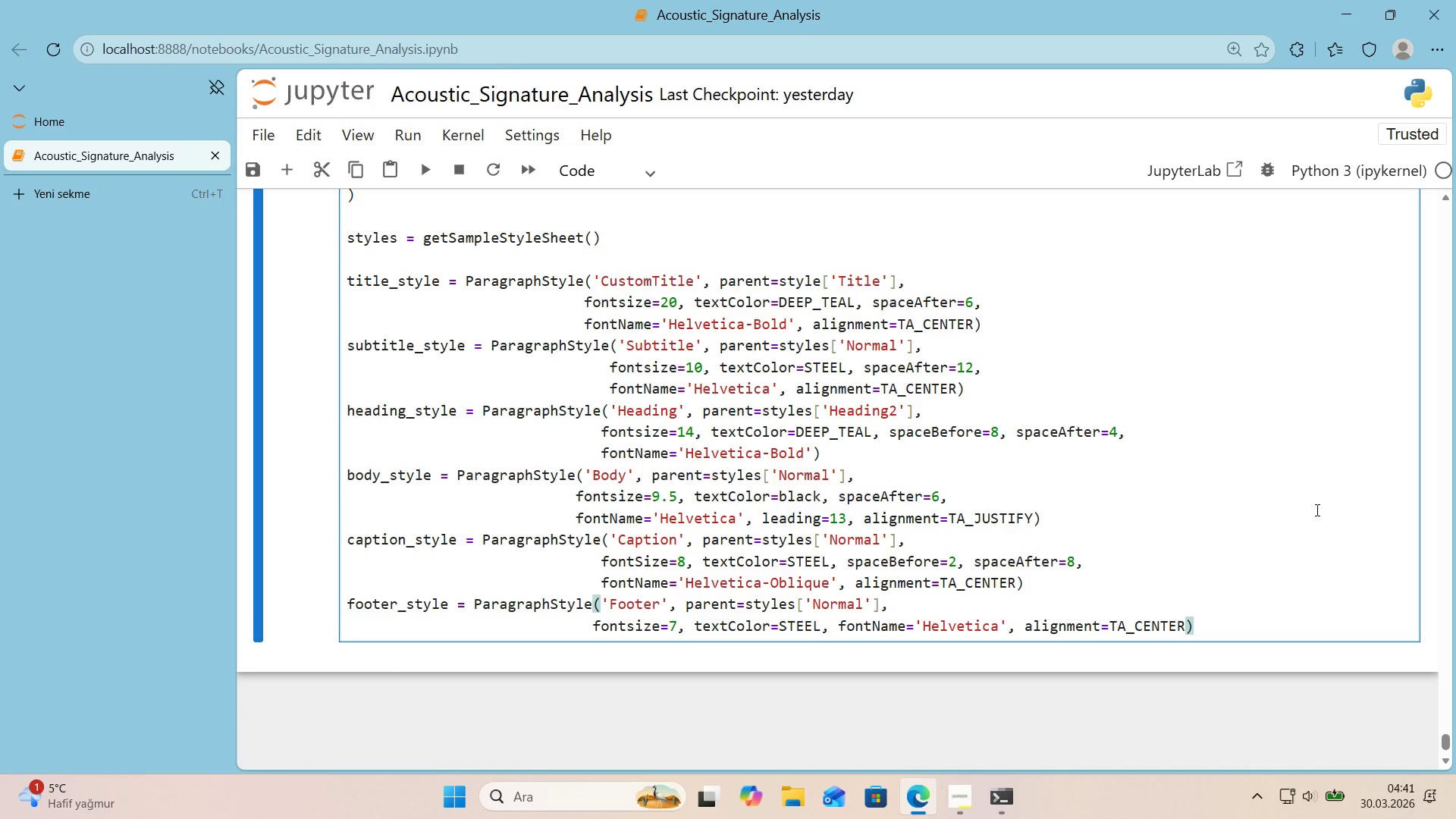 
key(Enter)
 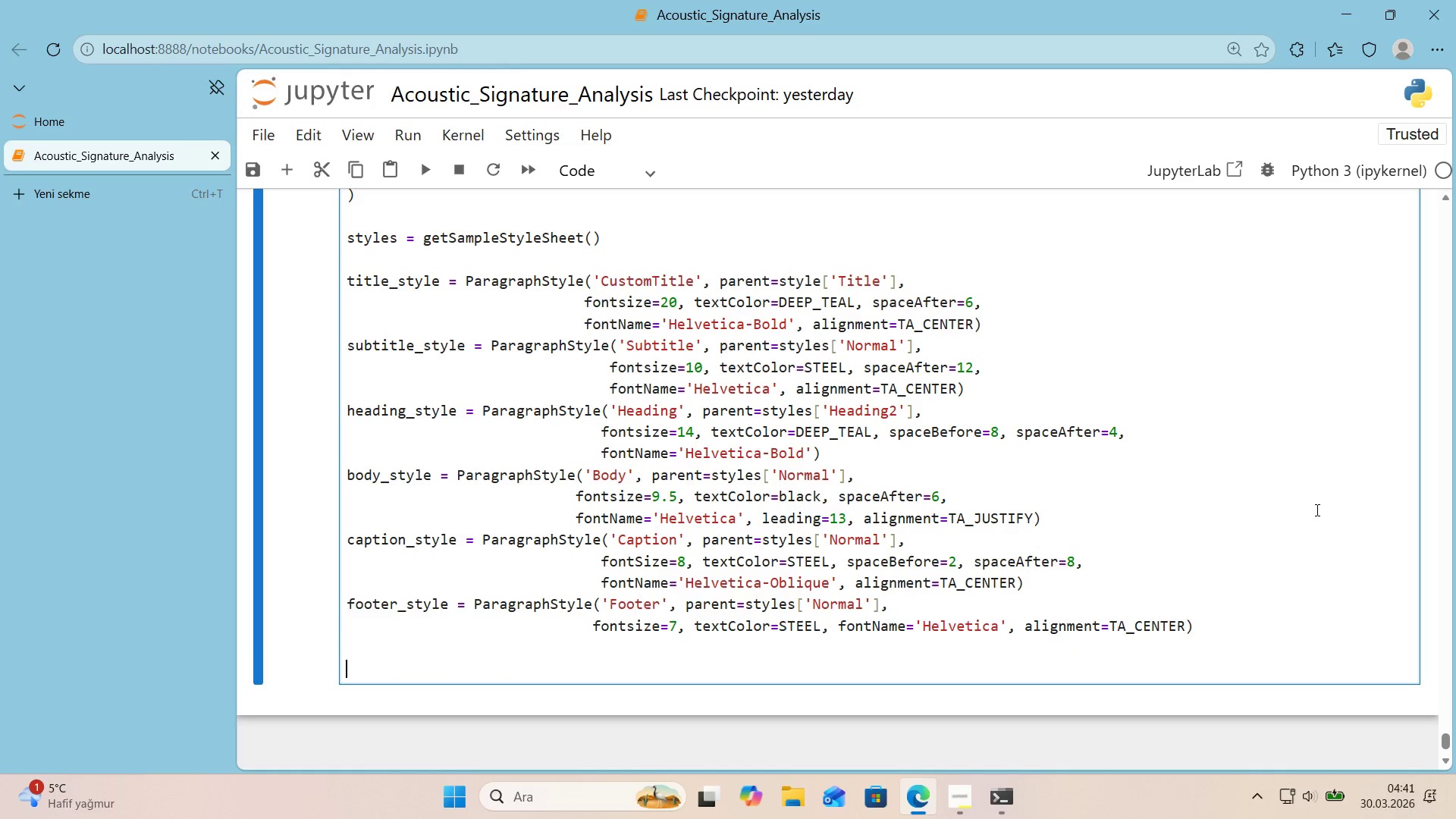 
key(Enter)
 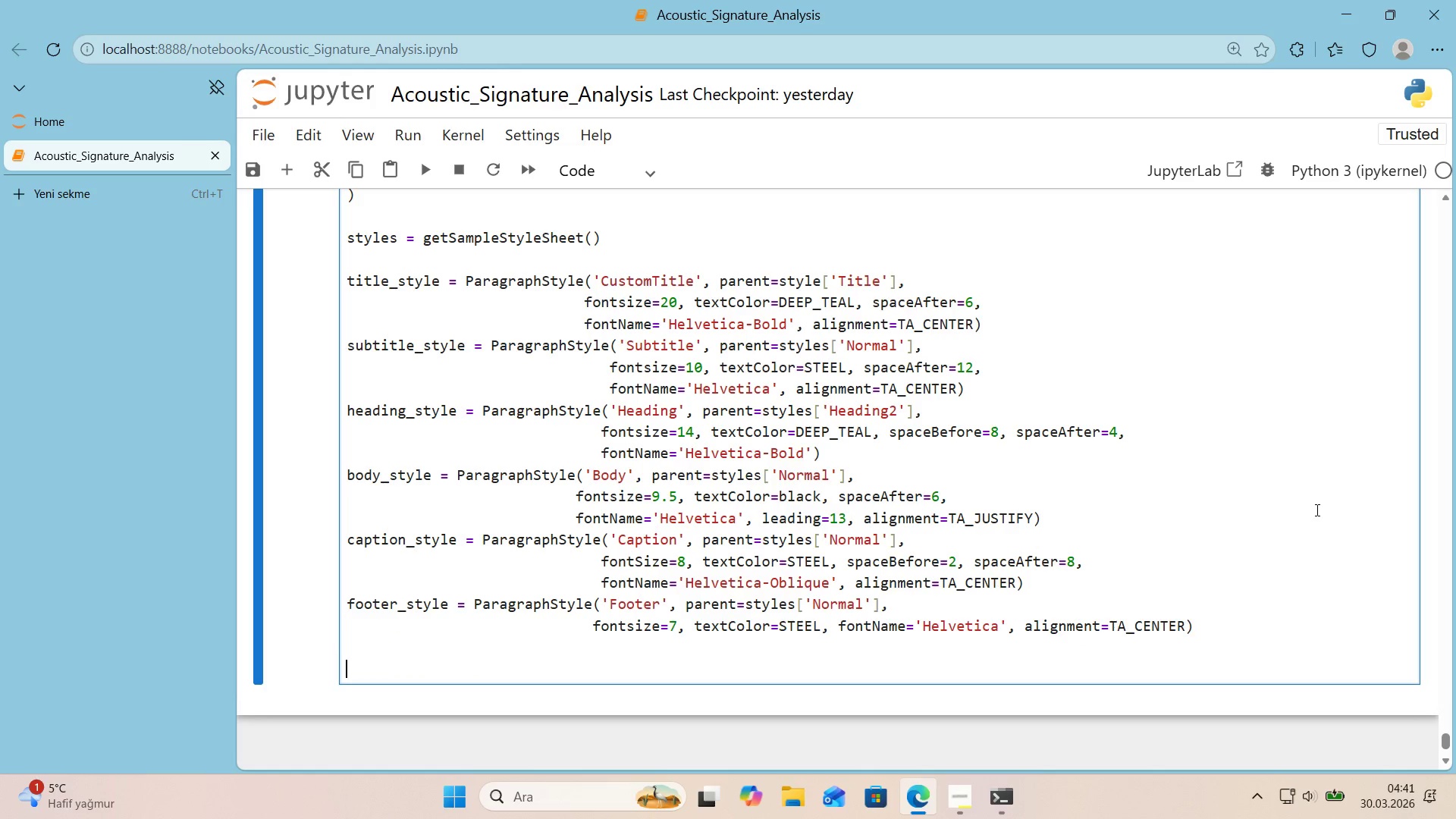 
type(STORY)
key(Backspace)
key(Backspace)
key(Backspace)
key(Backspace)
key(Backspace)
type(story ) )
 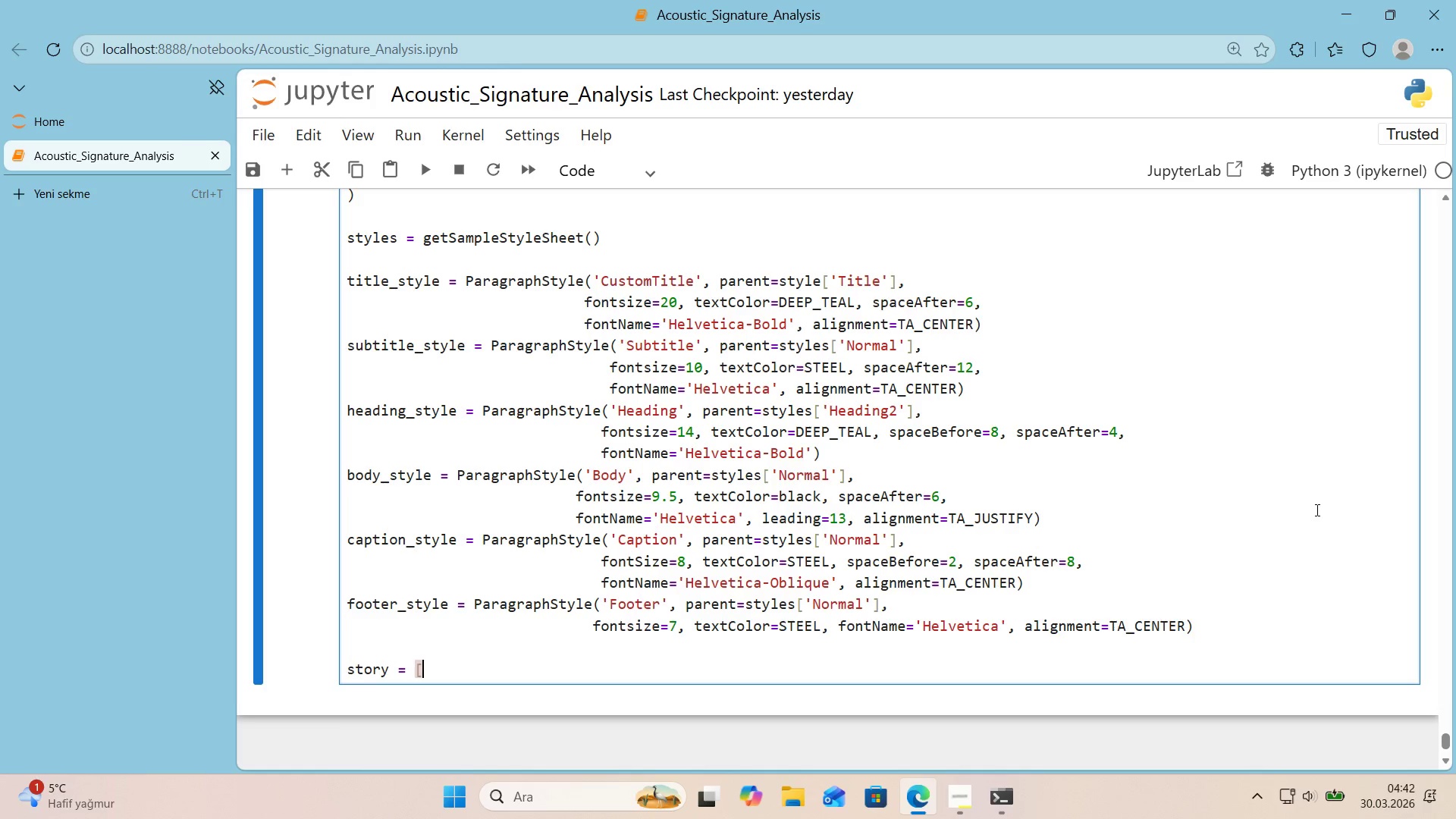 
key(Alt+Control+8)
 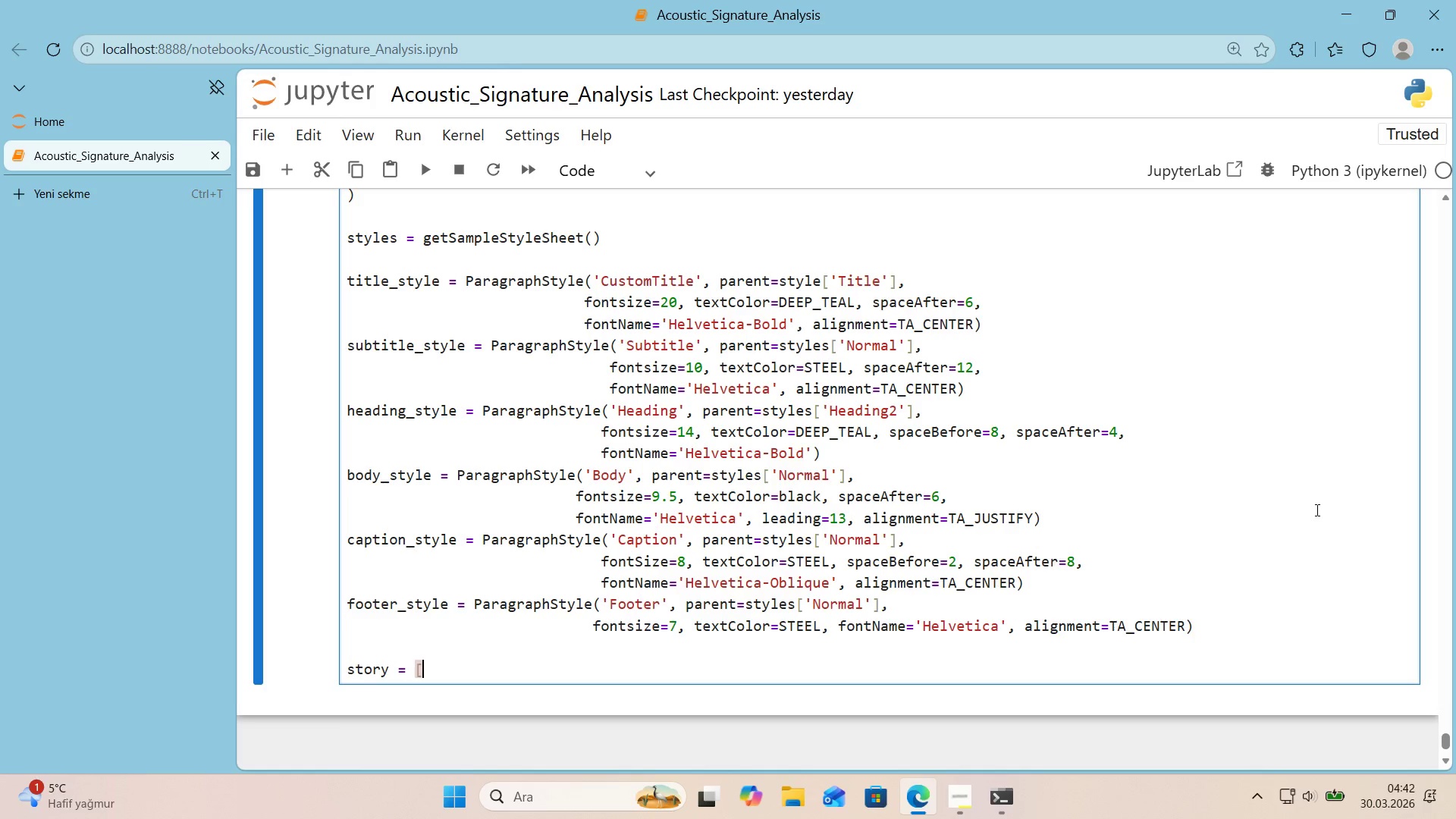 
key(Alt+Control+9)
 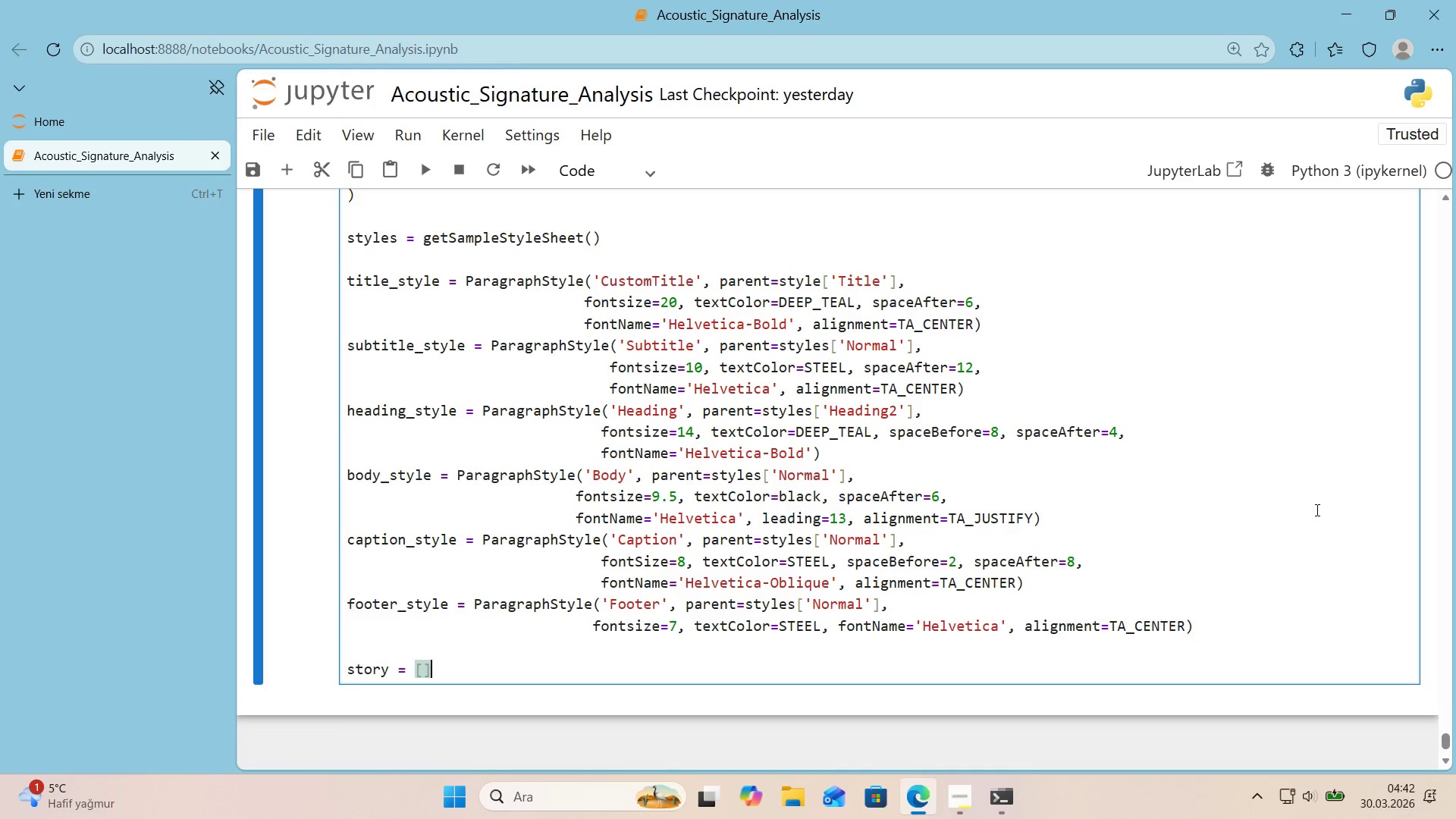 
key(Enter)
 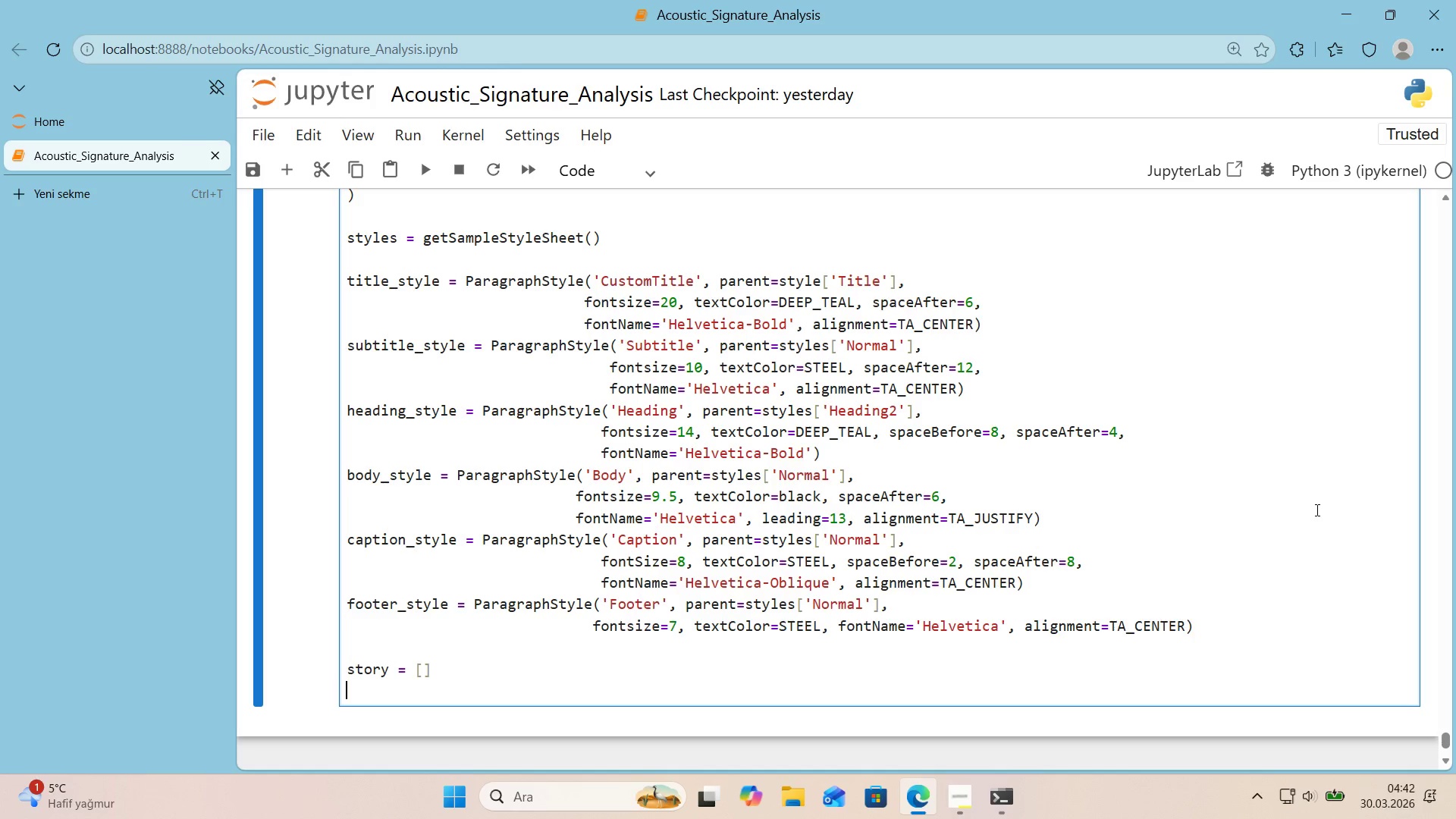 
key(Enter)
 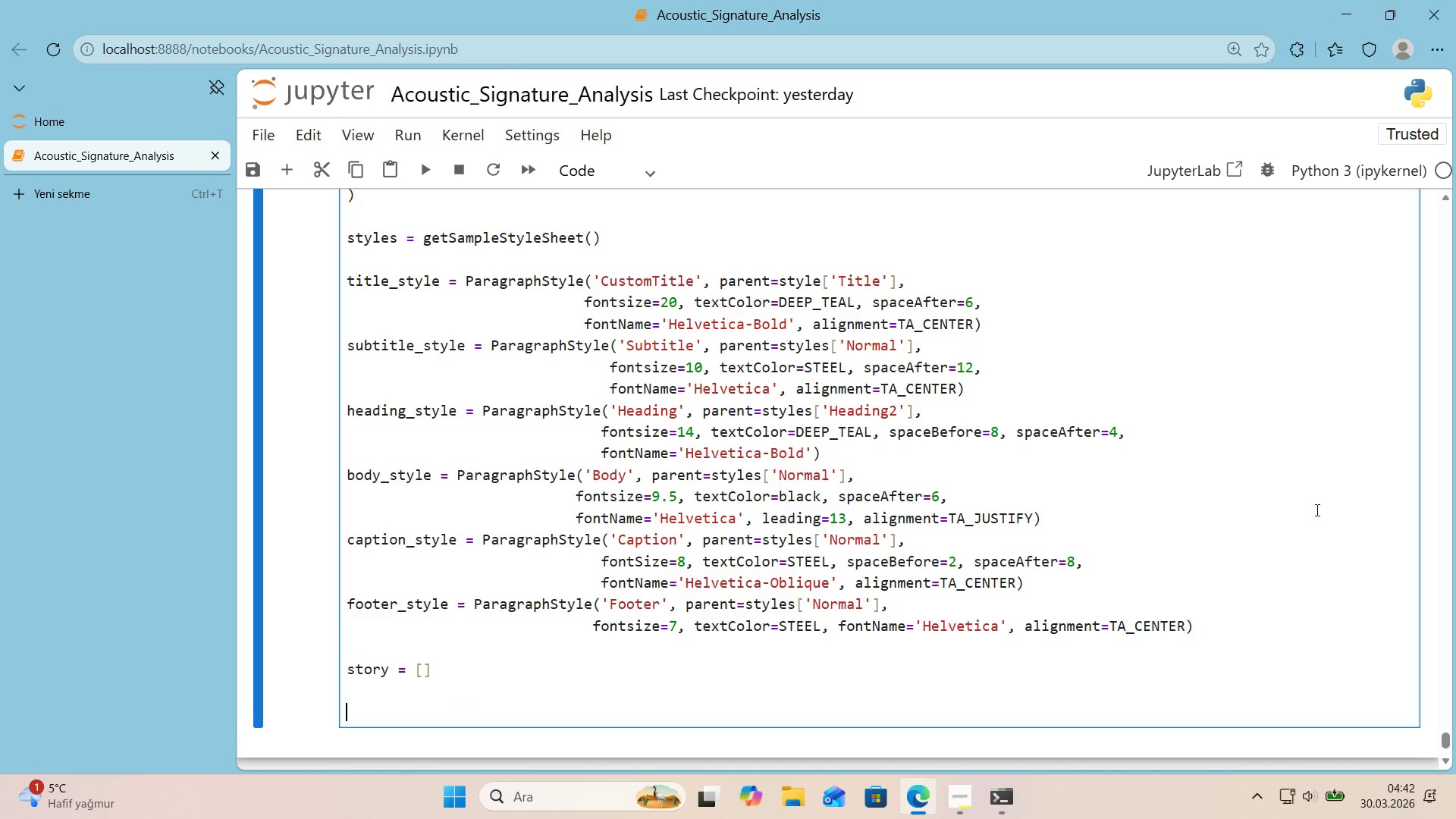 
key(Alt+Control+3)
 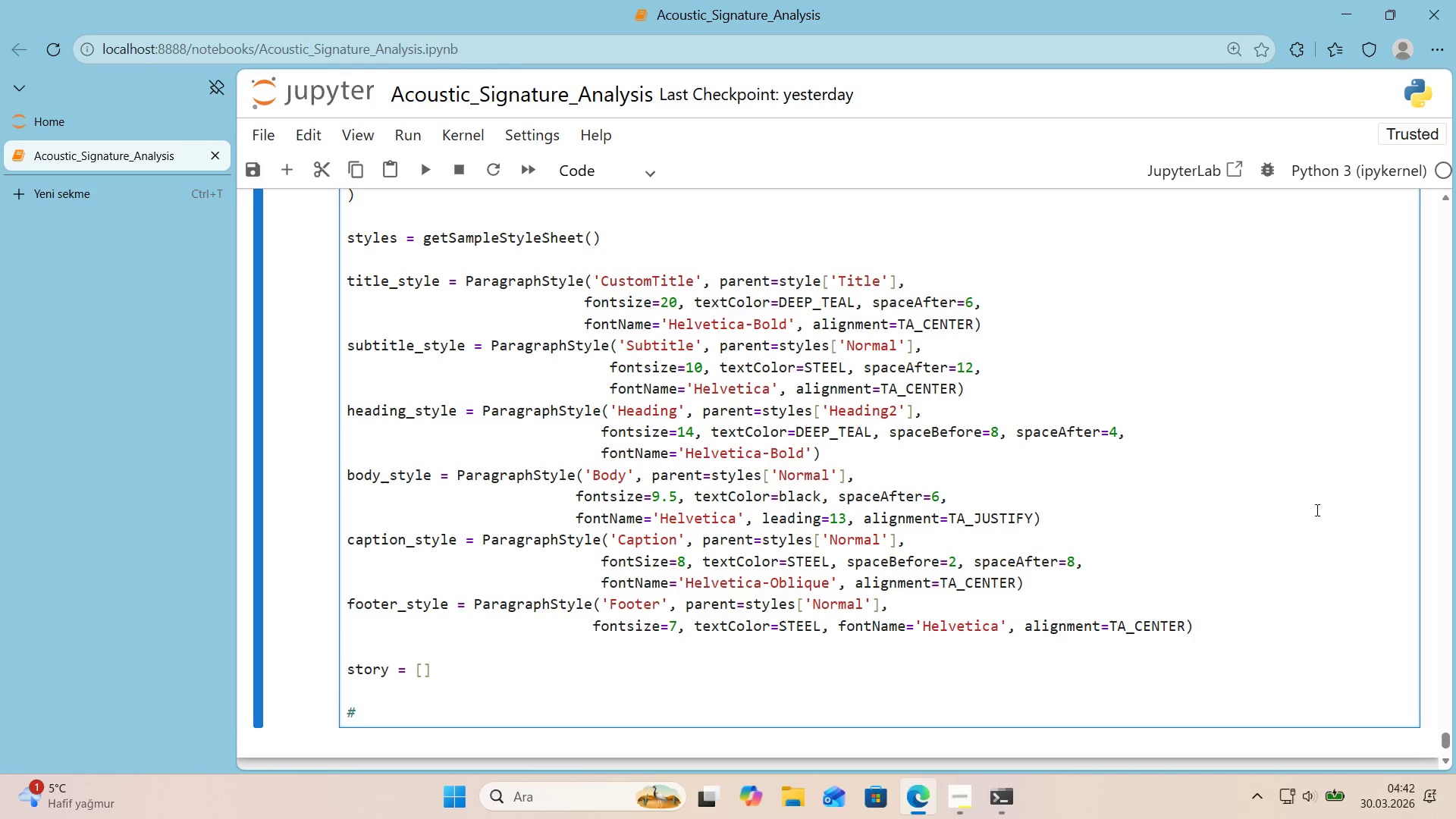 
type(  pa)
key(Backspace)
key(Backspace)
type(PAGE 1 )
 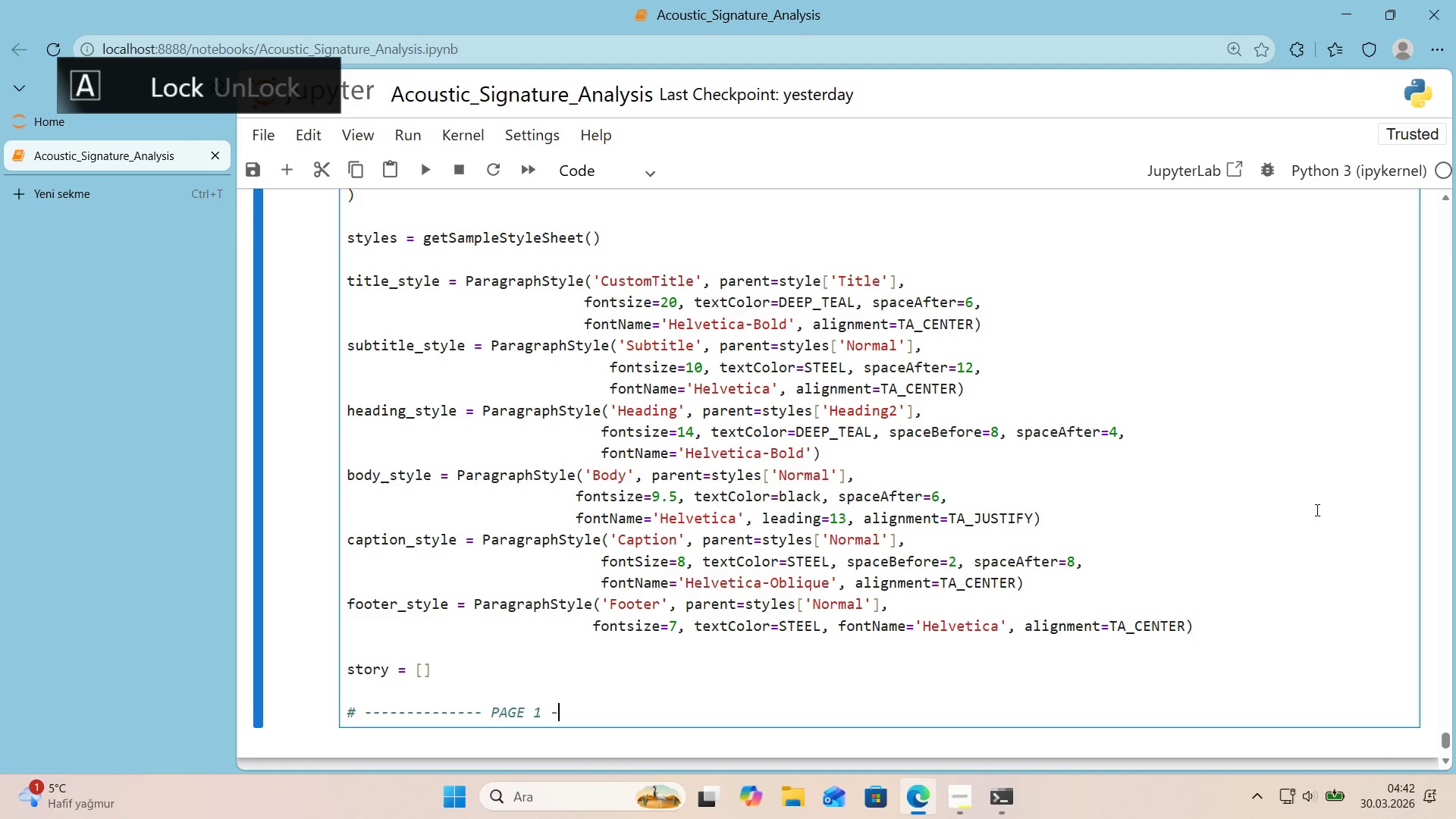 
hold_key(key=NumpadSubtract, duration=0.88)
 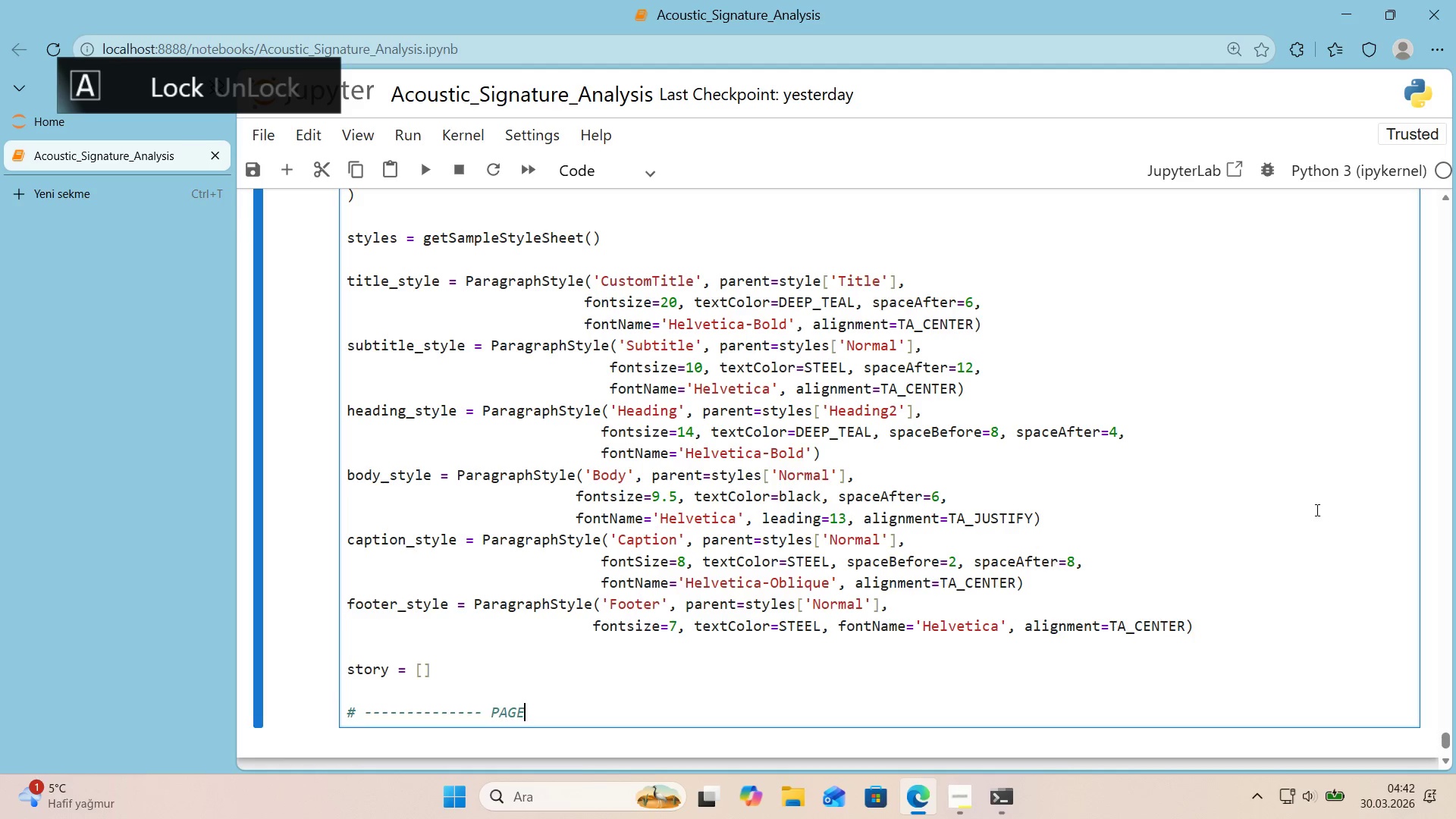 
hold_key(key=NumpadSubtract, duration=0.75)
 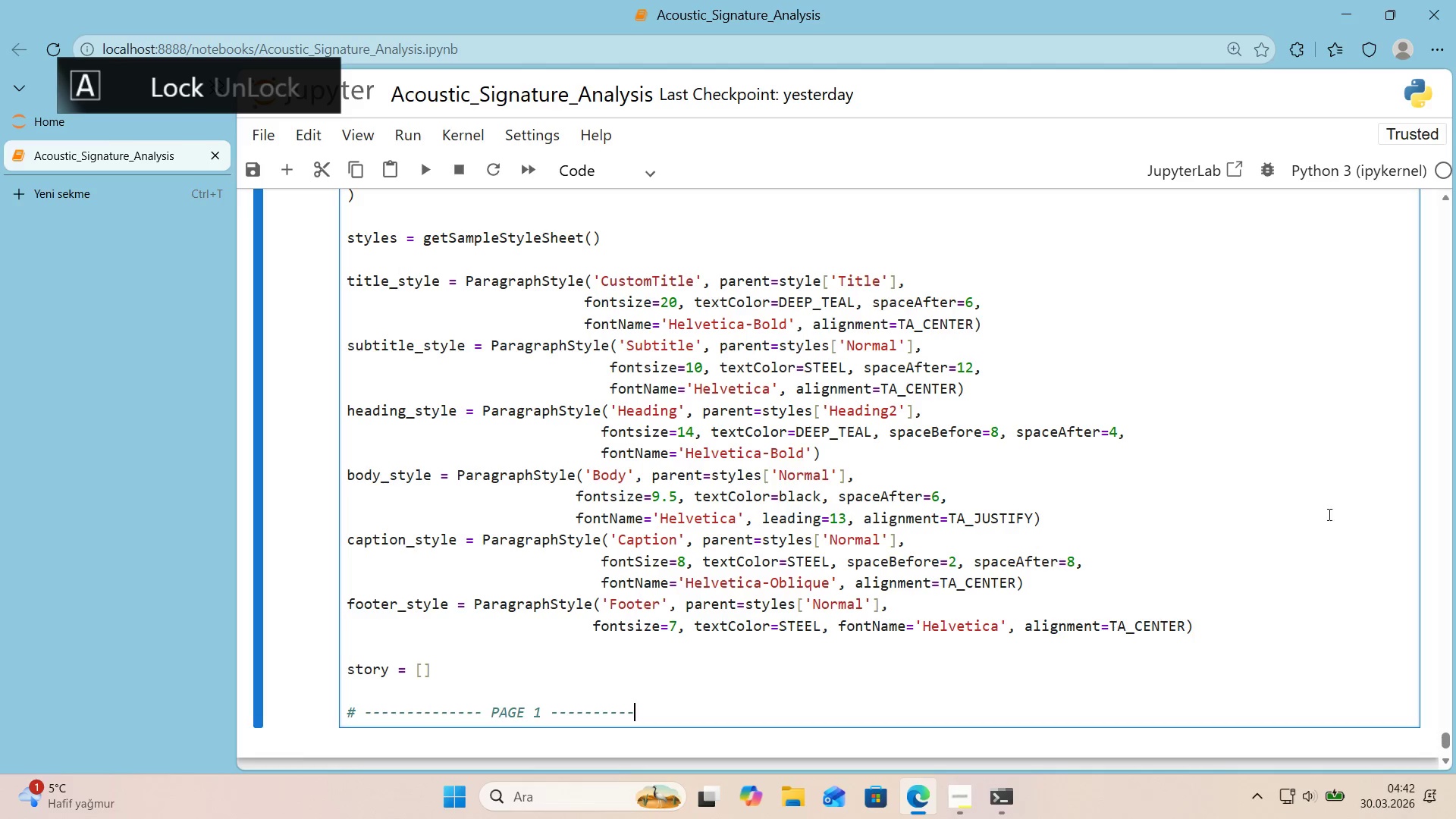 
scroll: coordinate [800, 575], scroll_direction: down, amount: 2.0
 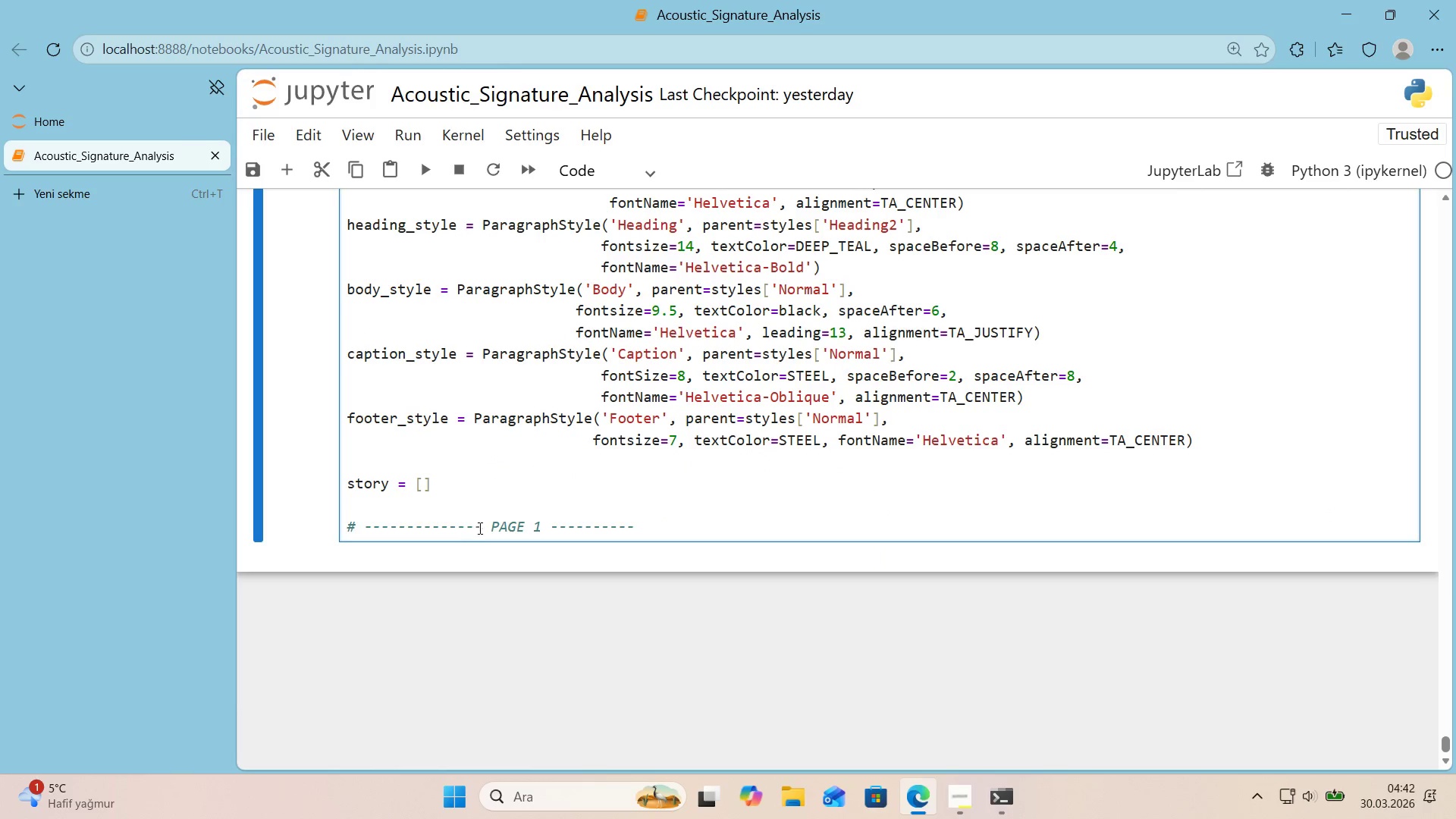 
left_click_drag(start_coordinate=[483, 529], to_coordinate=[369, 530])
 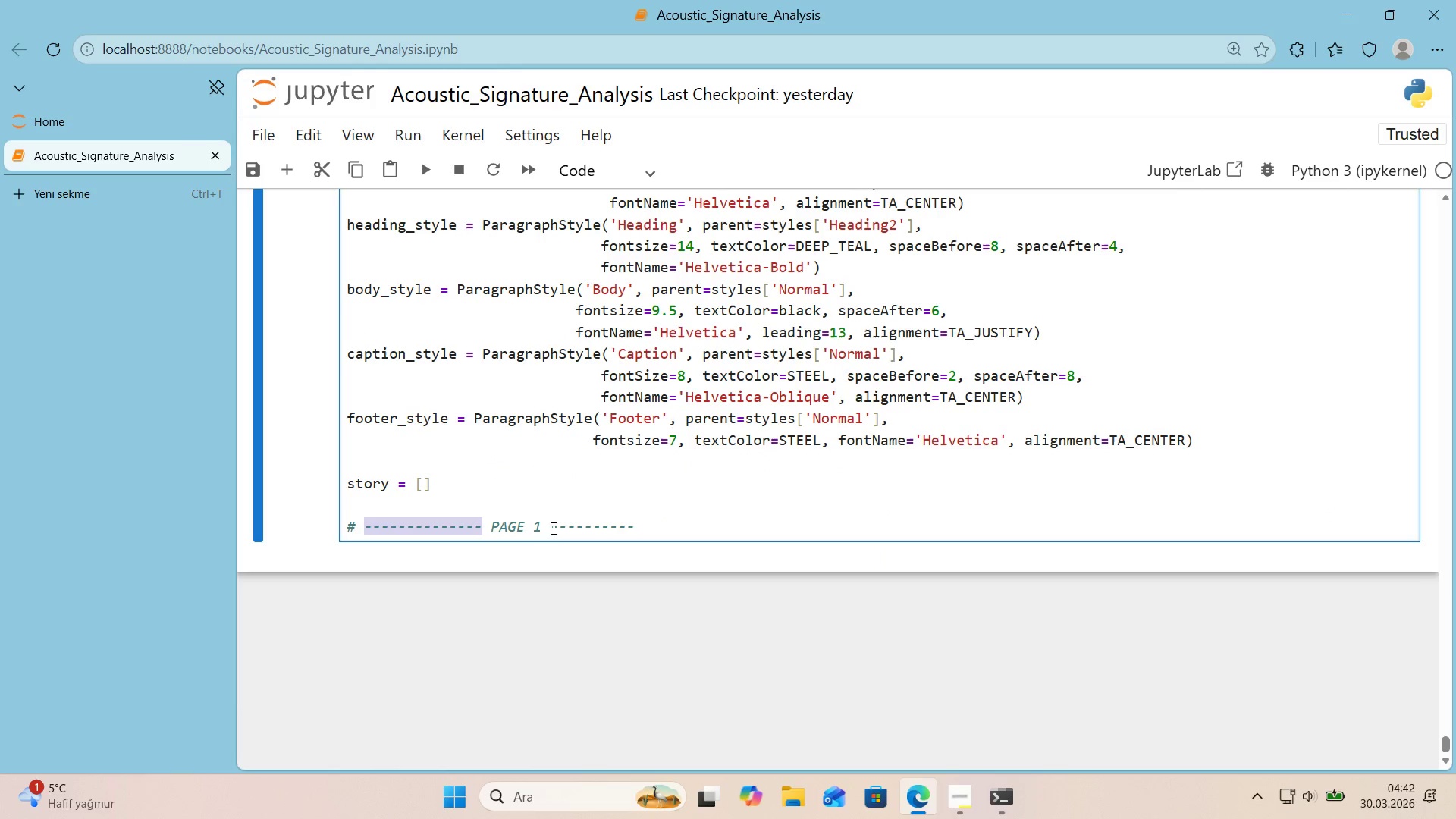 
key(Control+ControlLeft)
 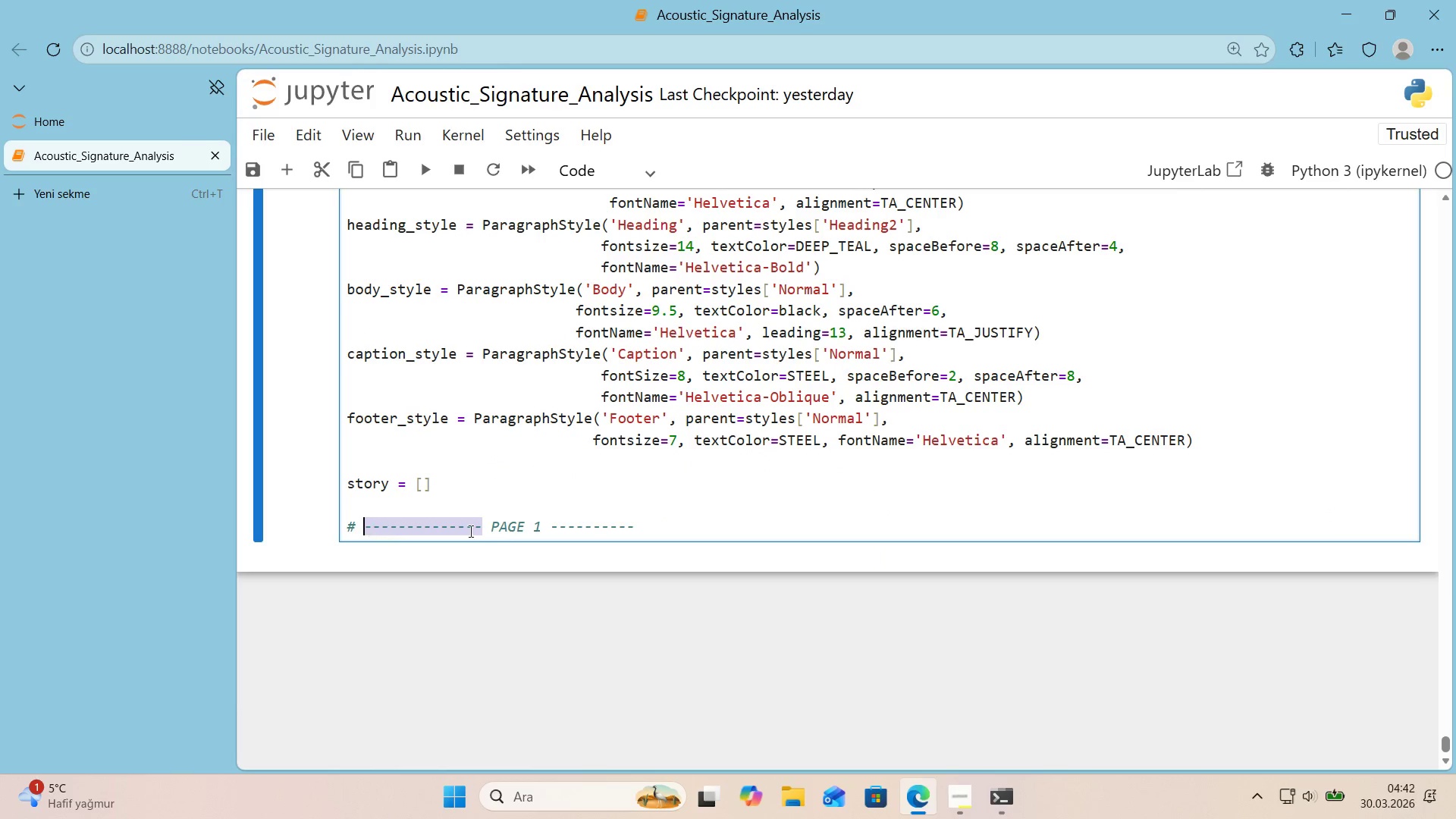 
key(Control+C)
 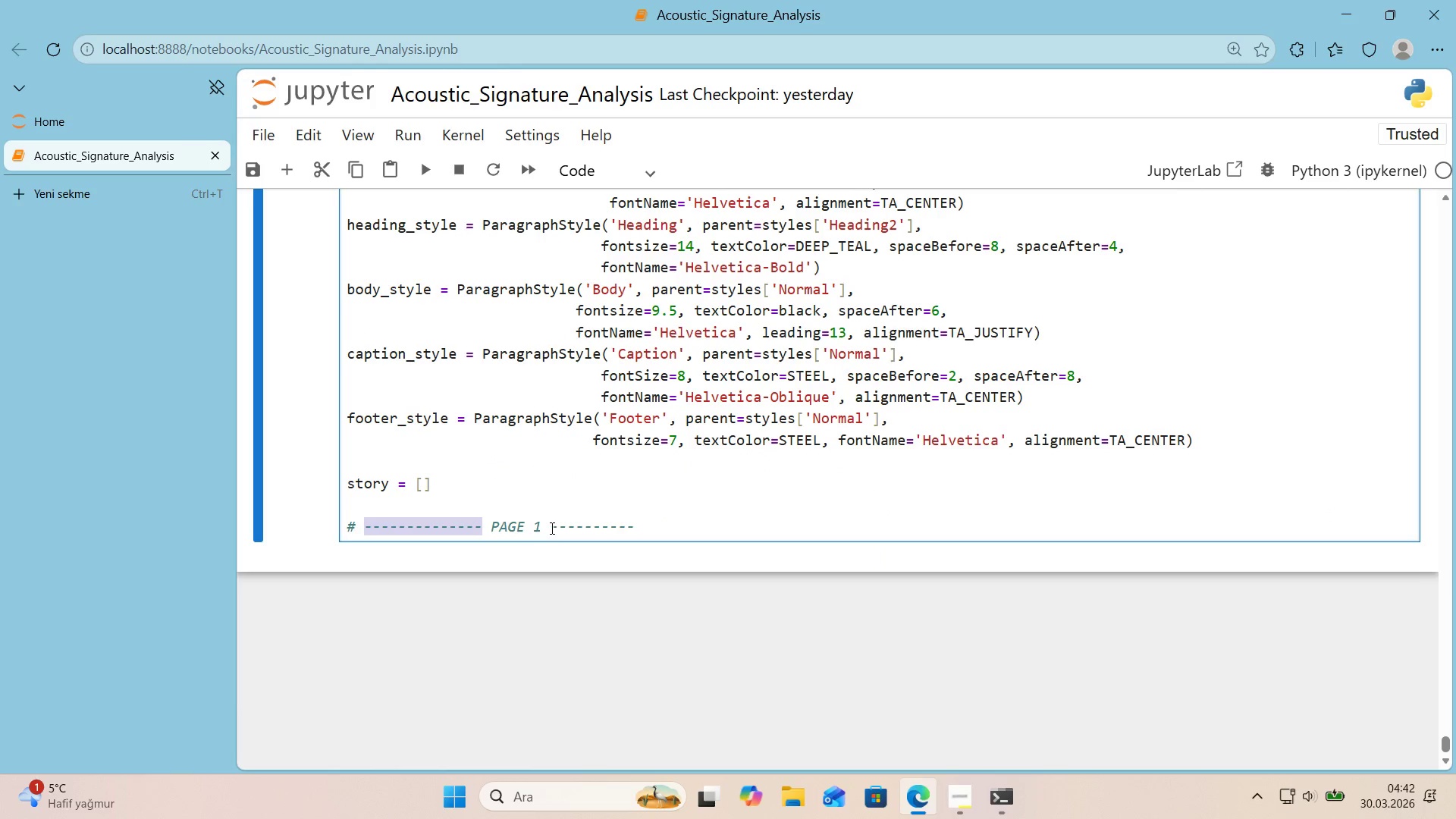 
left_click_drag(start_coordinate=[551, 528], to_coordinate=[657, 531])
 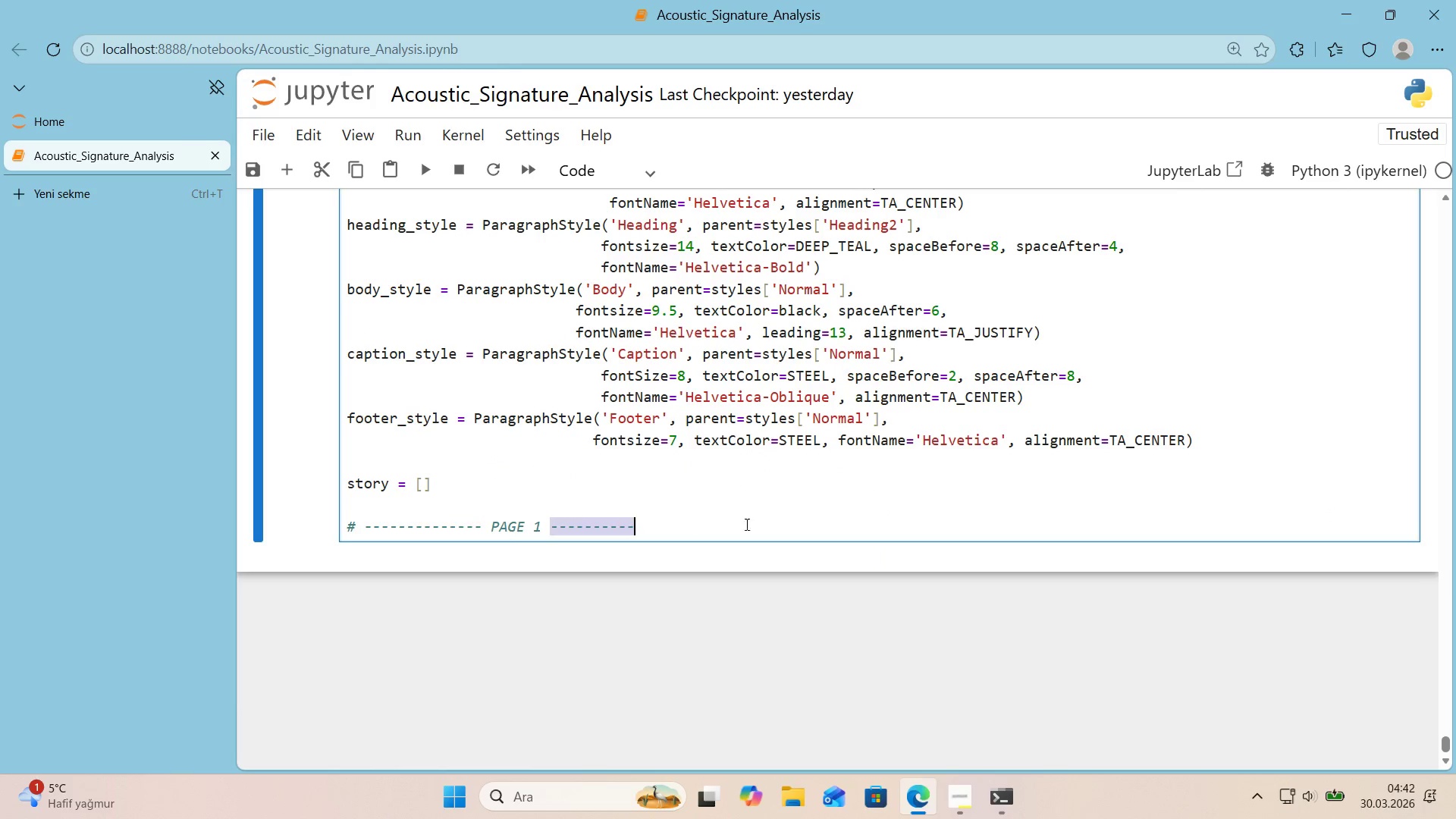 
key(Control+ControlLeft)
 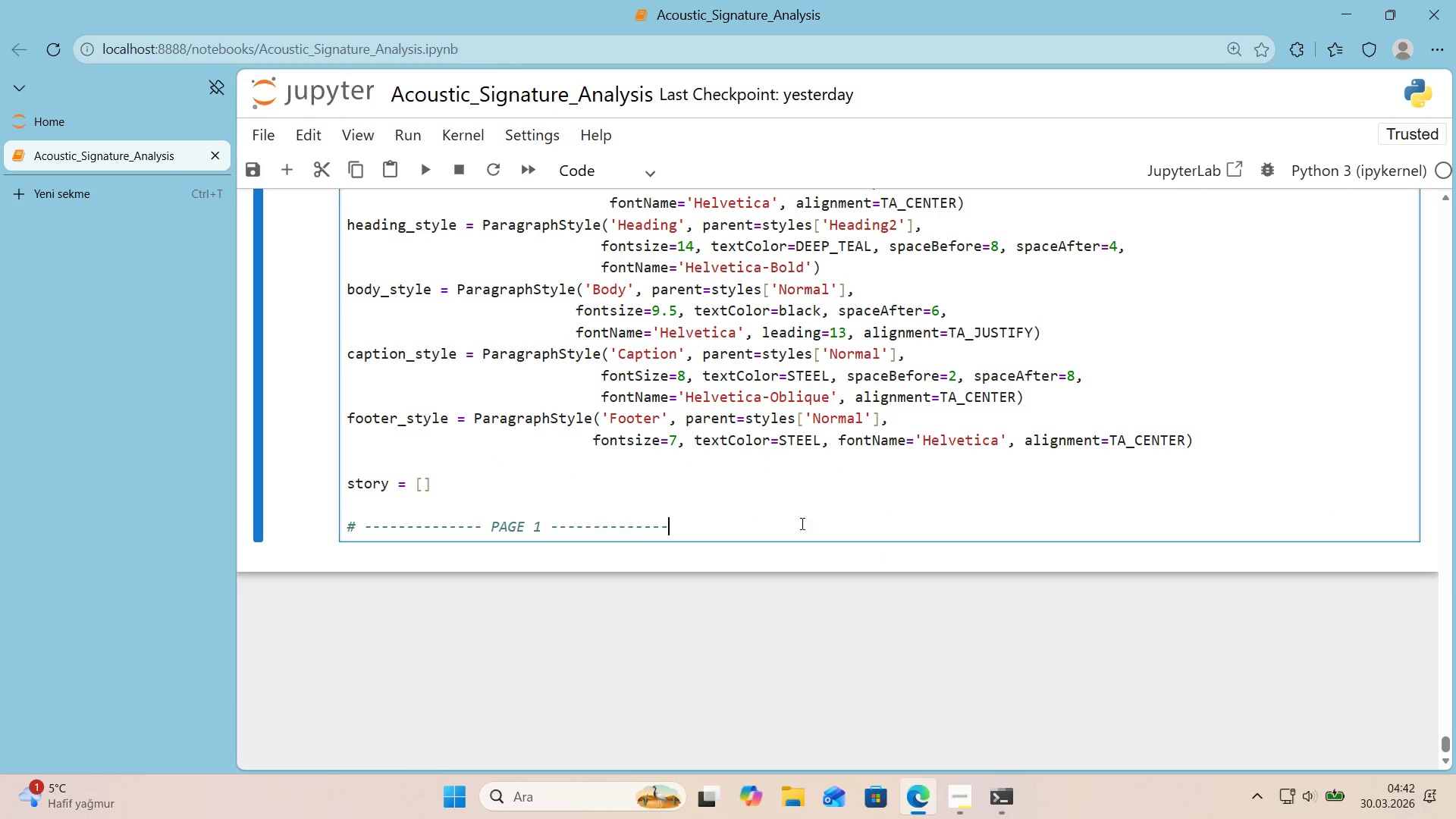 
key(Control+V)
 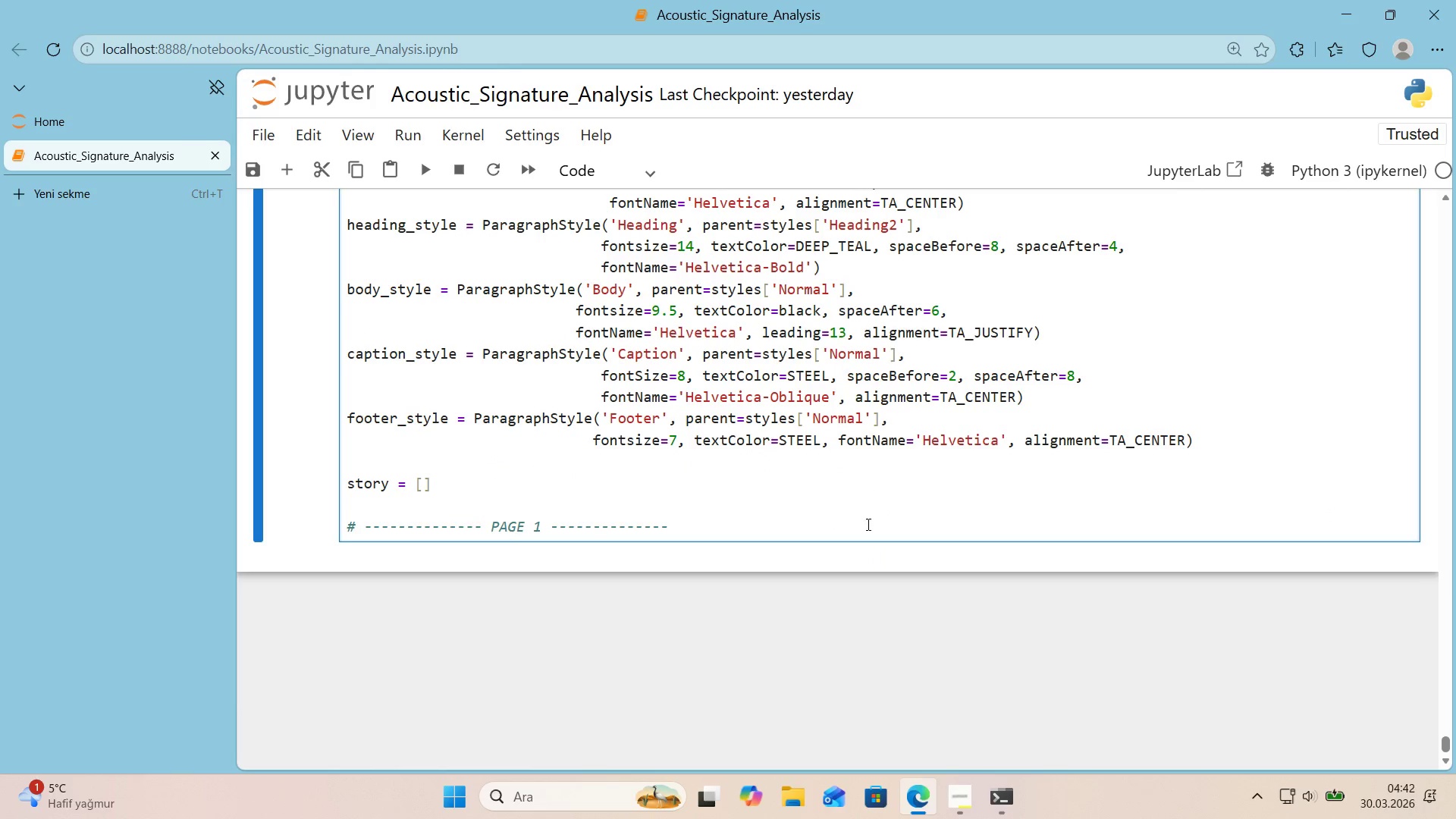 
key(Enter)
 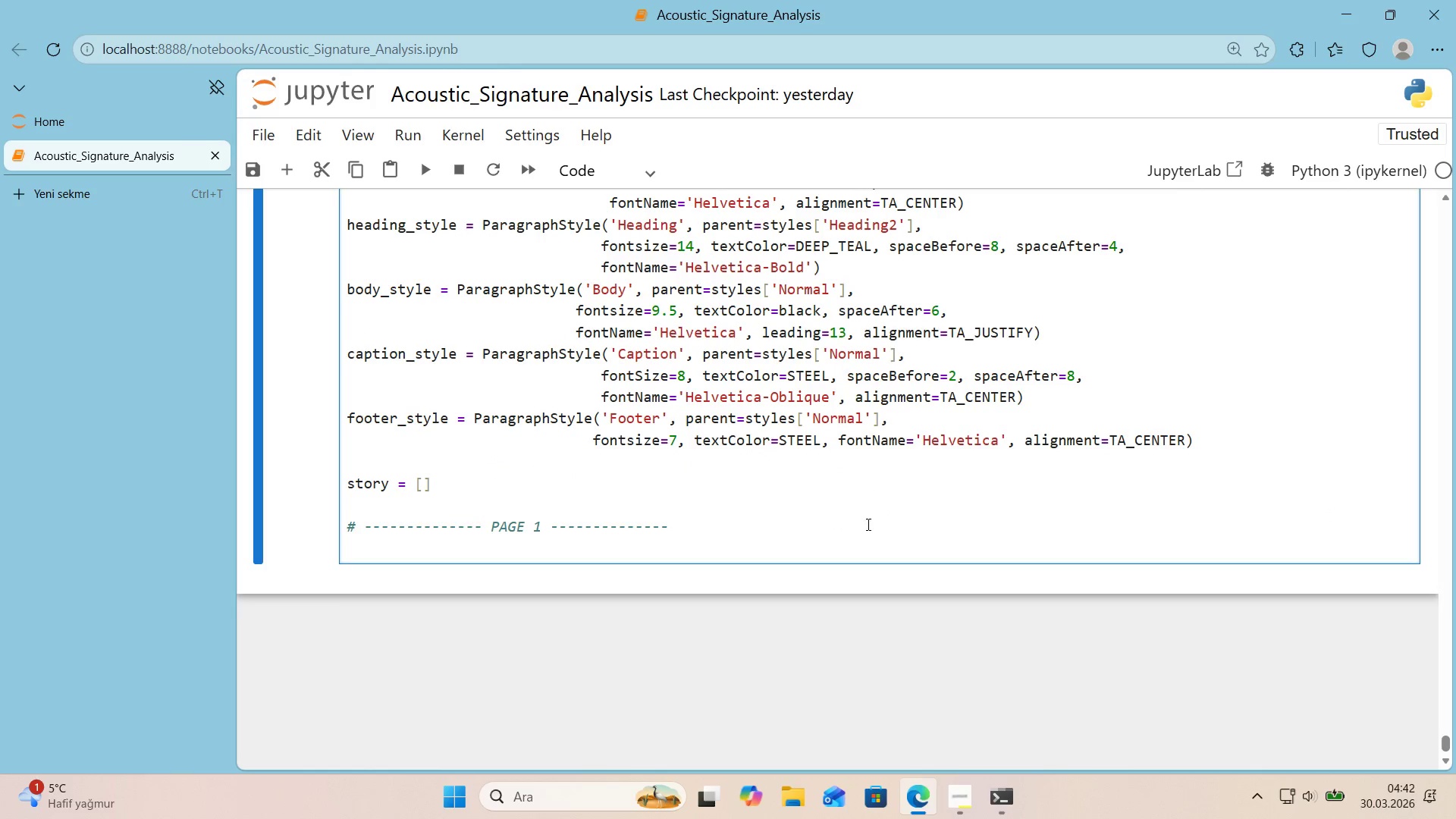 
key(Enter)
 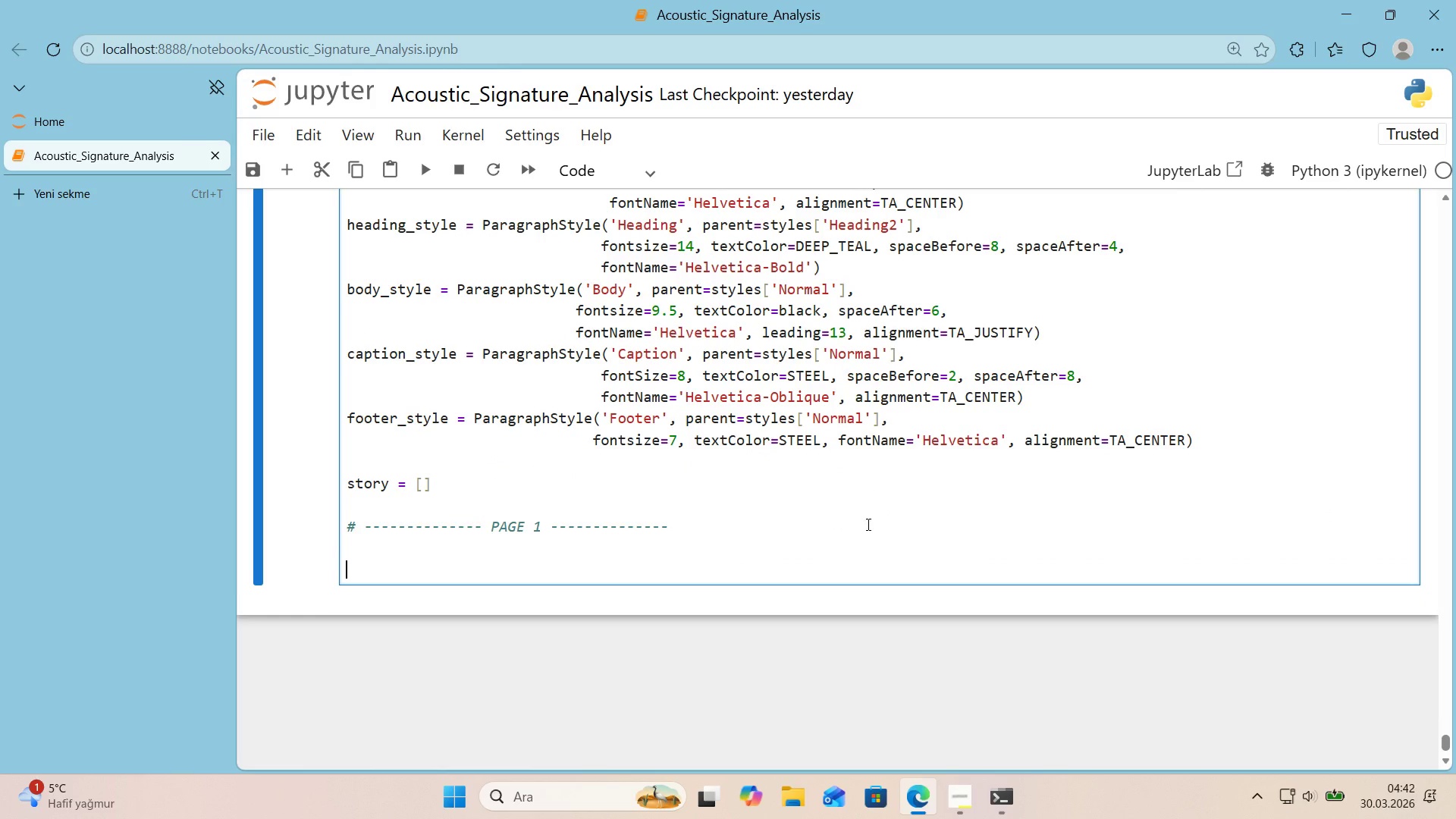 
key(Backspace)
type(heade)
key(Backspace)
key(Backspace)
key(Backspace)
key(Backspace)
key(Backspace)
 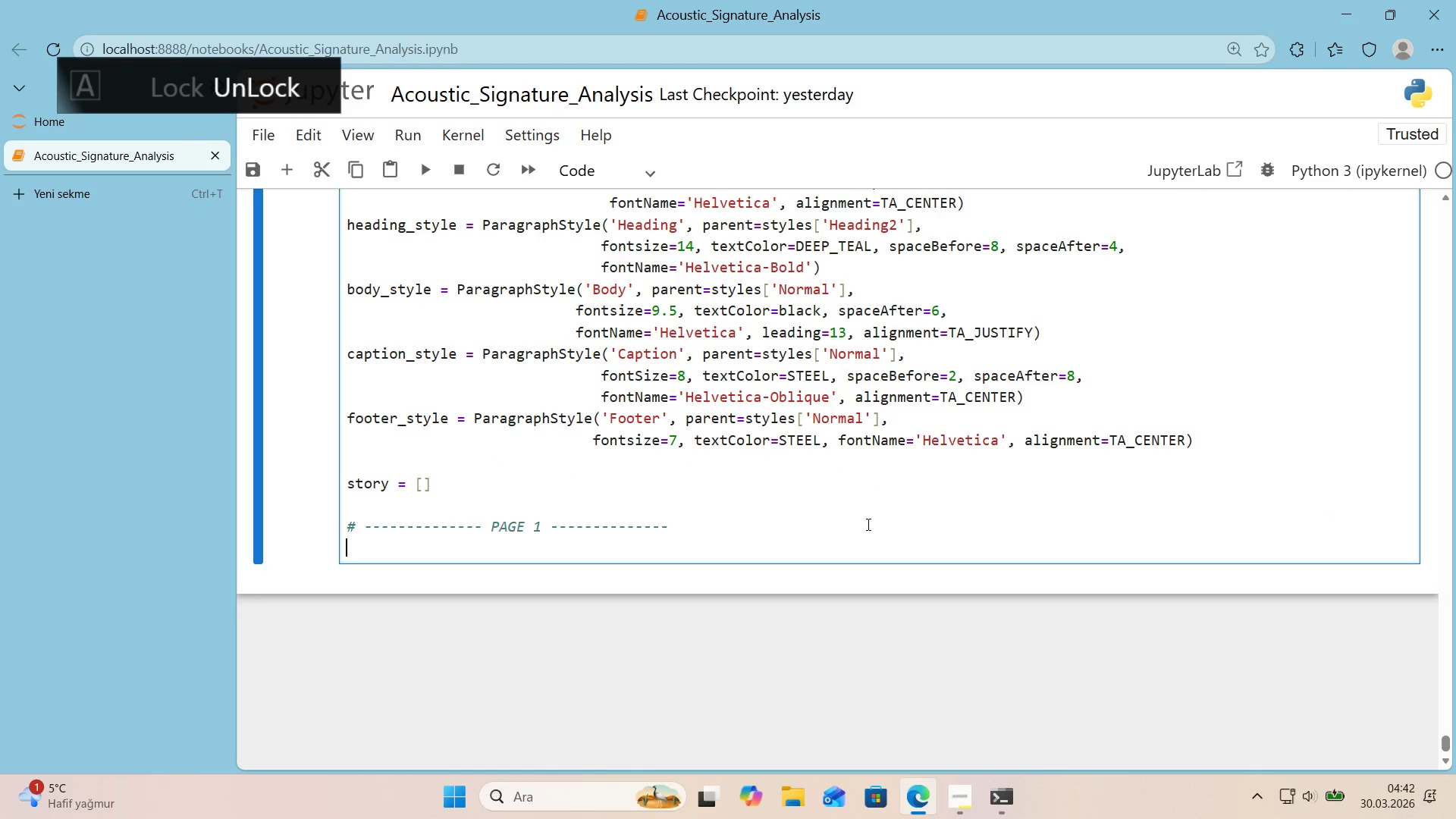 
key(Enter)
 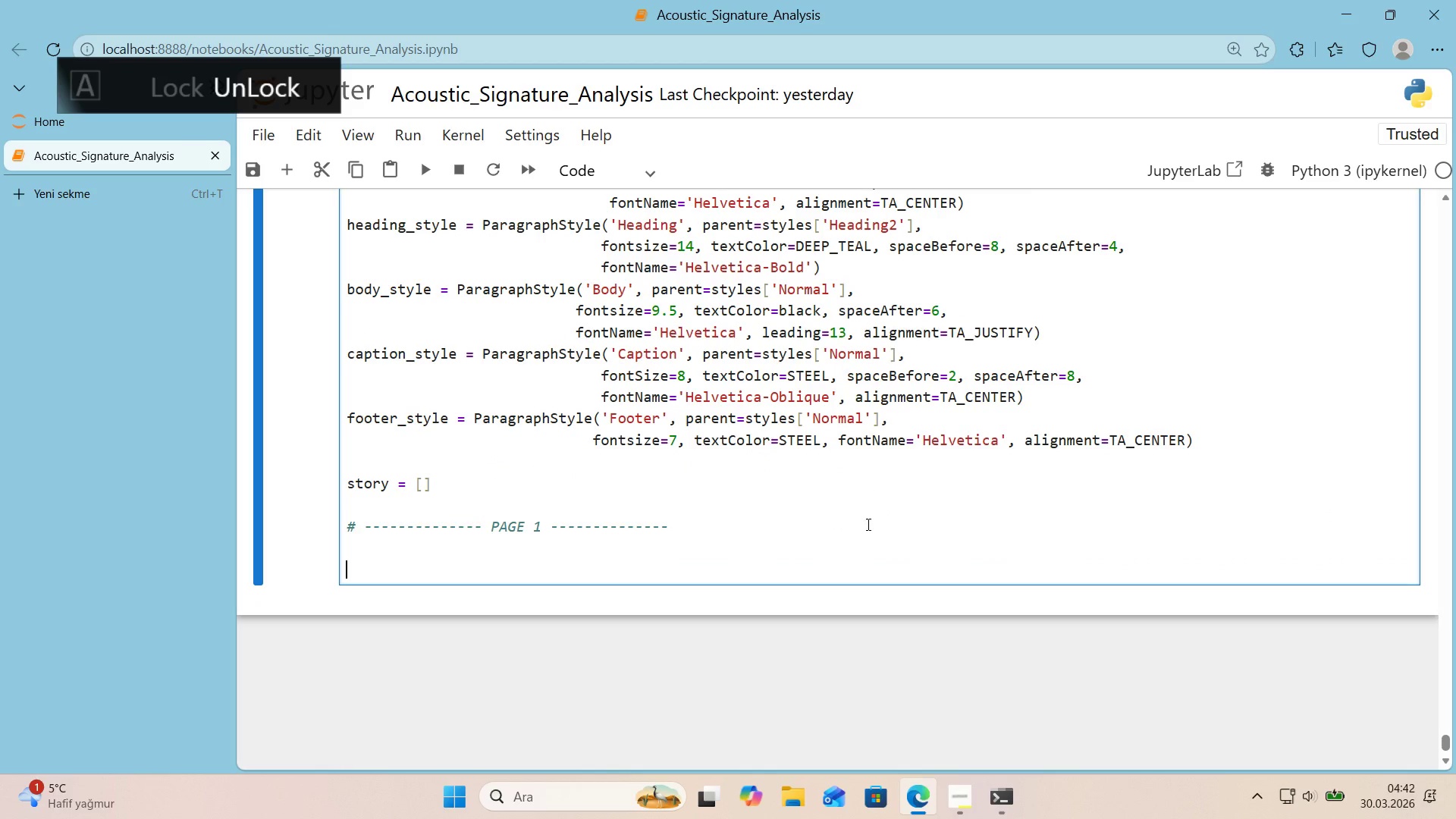 
type(header_data ) )
 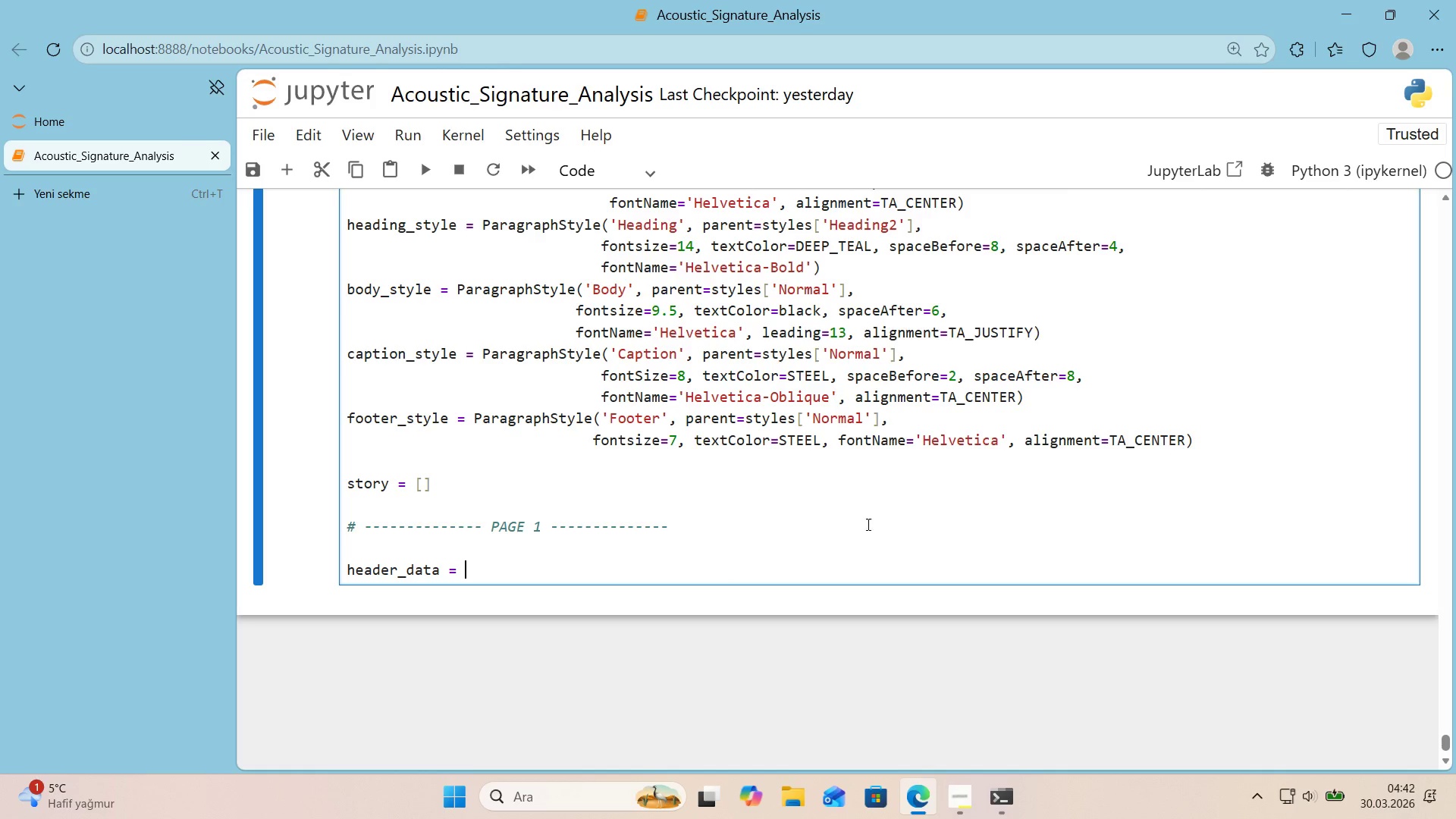 
key(Alt+Control+8)
 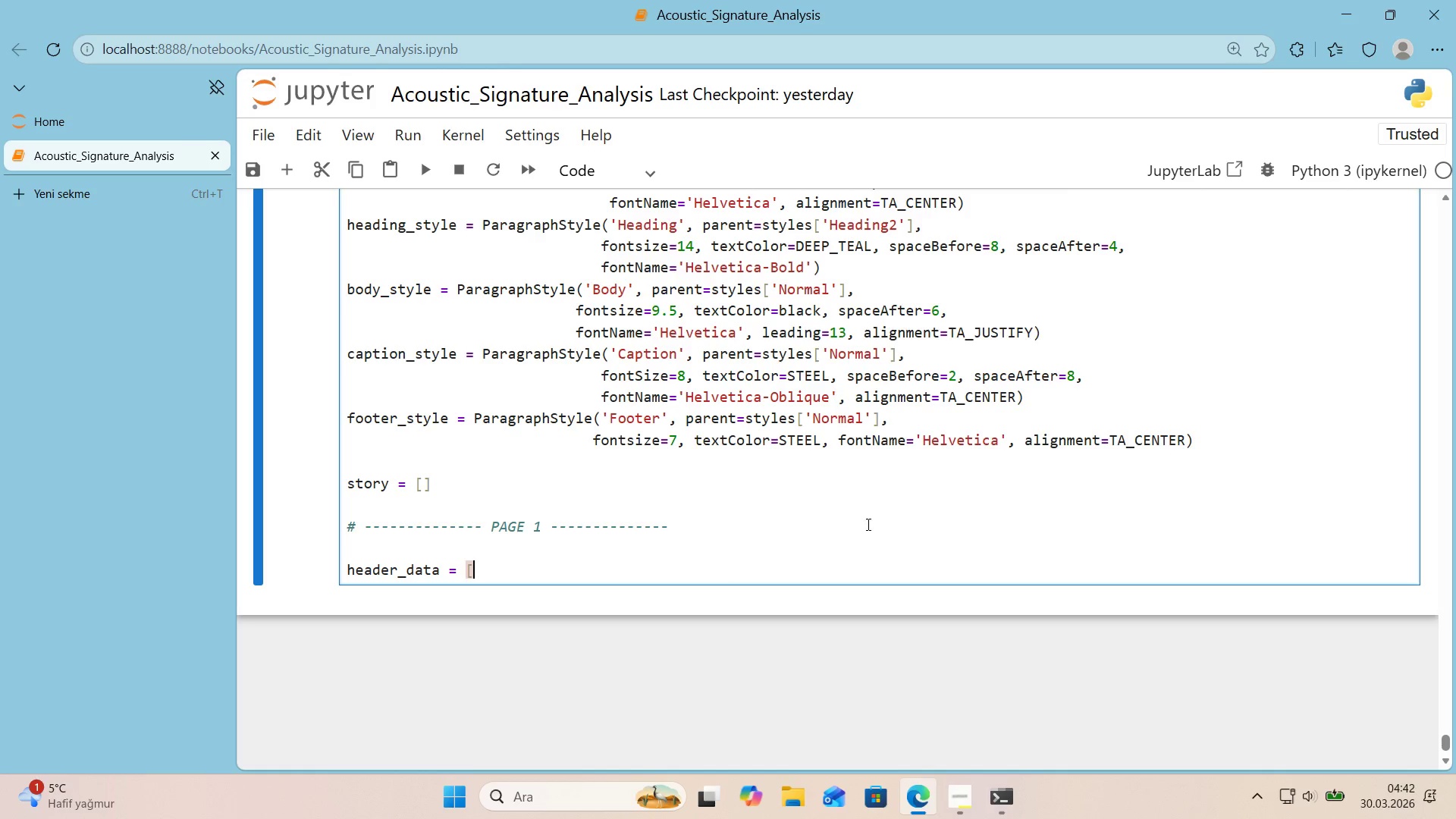 
key(Alt+Control+9)
 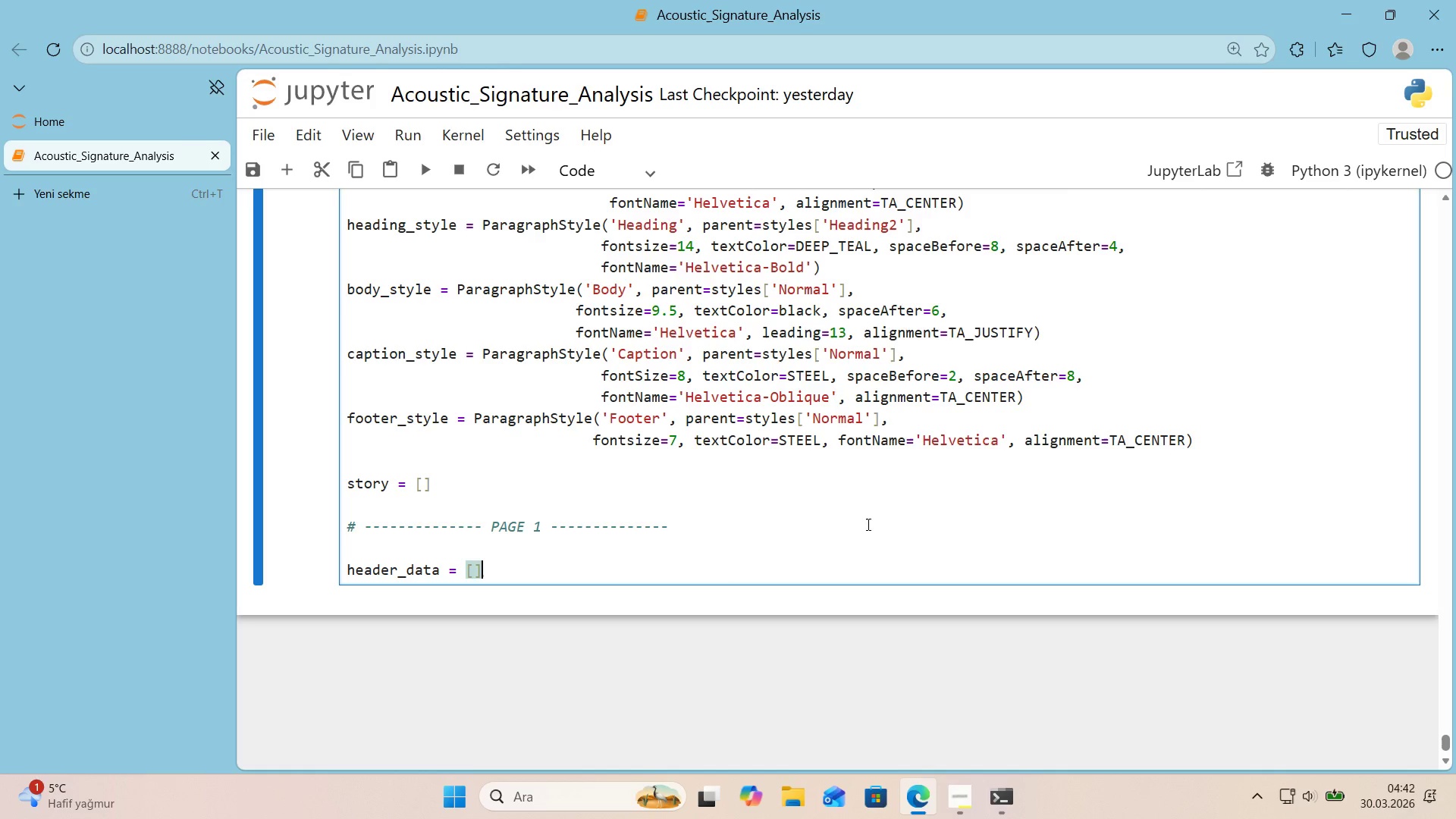 
key(ArrowLeft)
 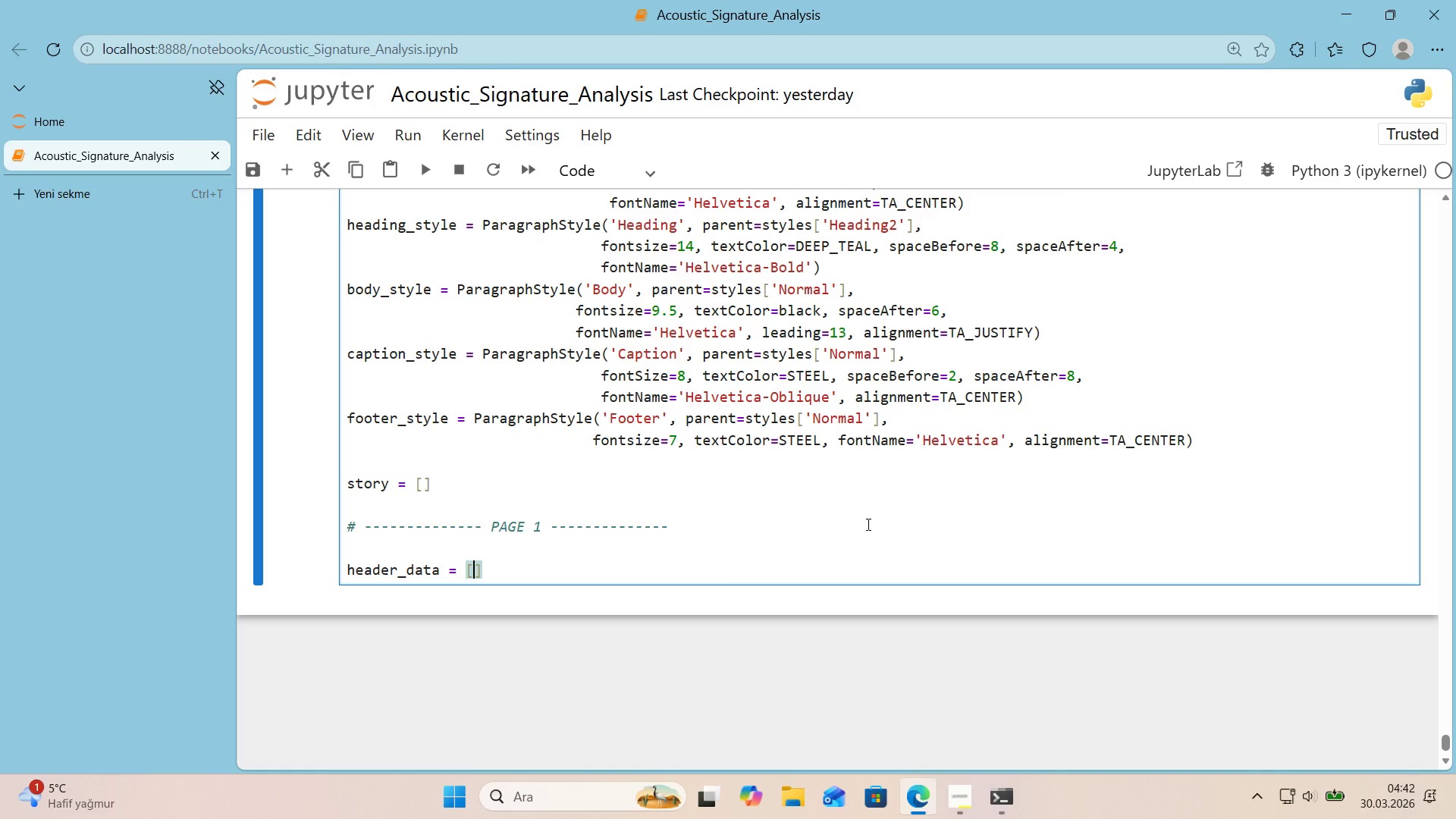 
key(Alt+Control+8)
 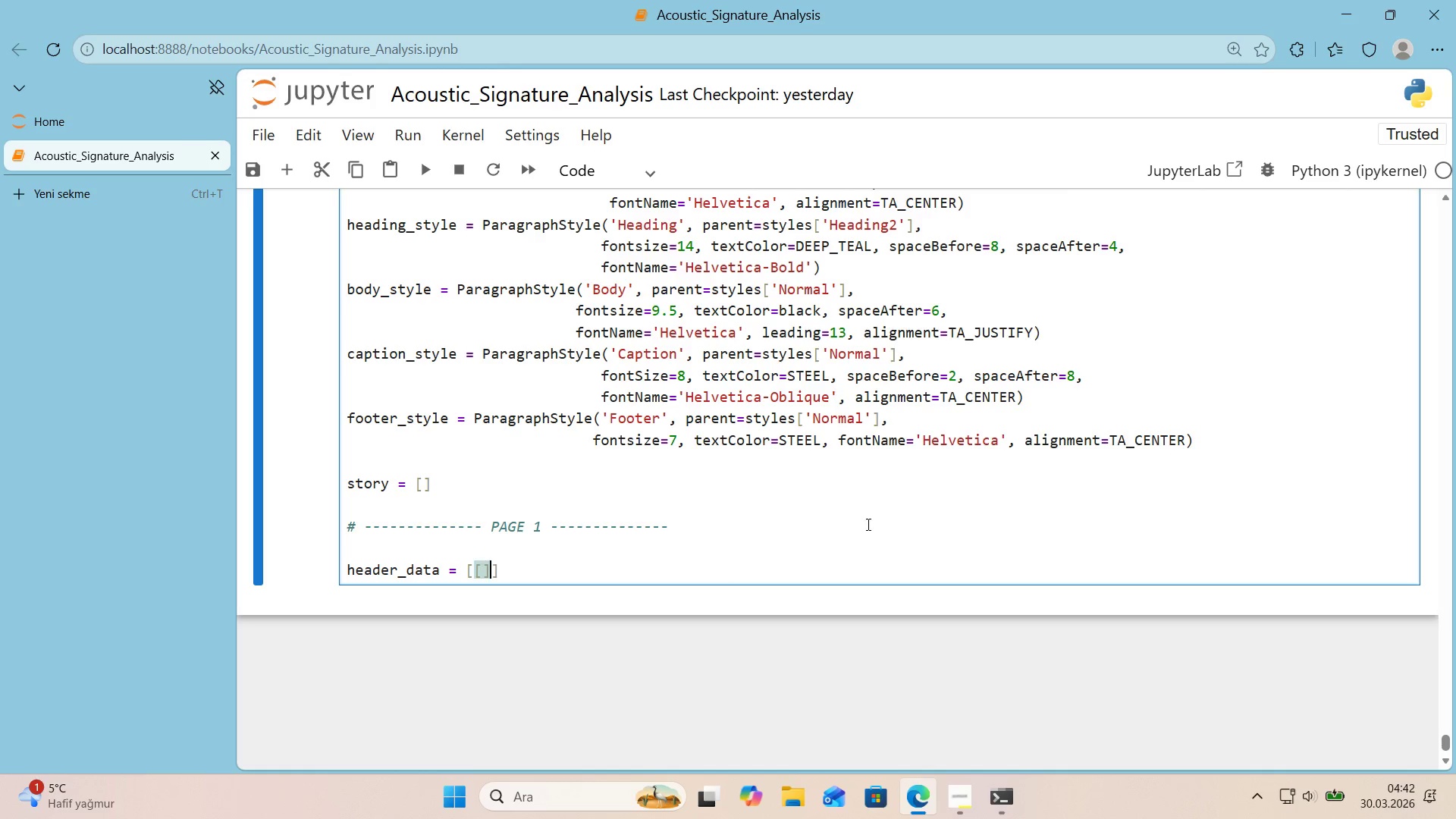 
key(Alt+Control+9)
 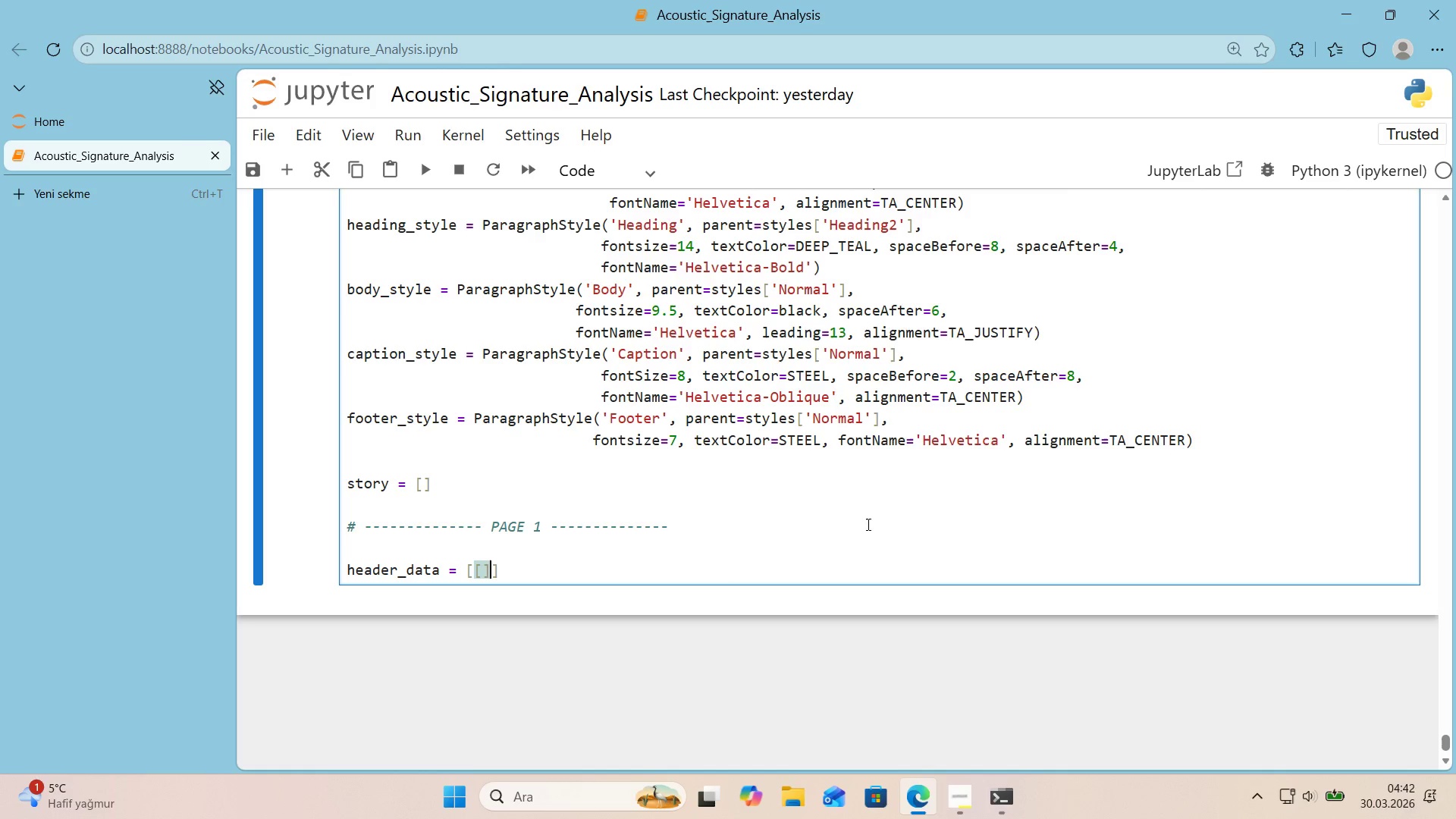 
key(ArrowLeft)
 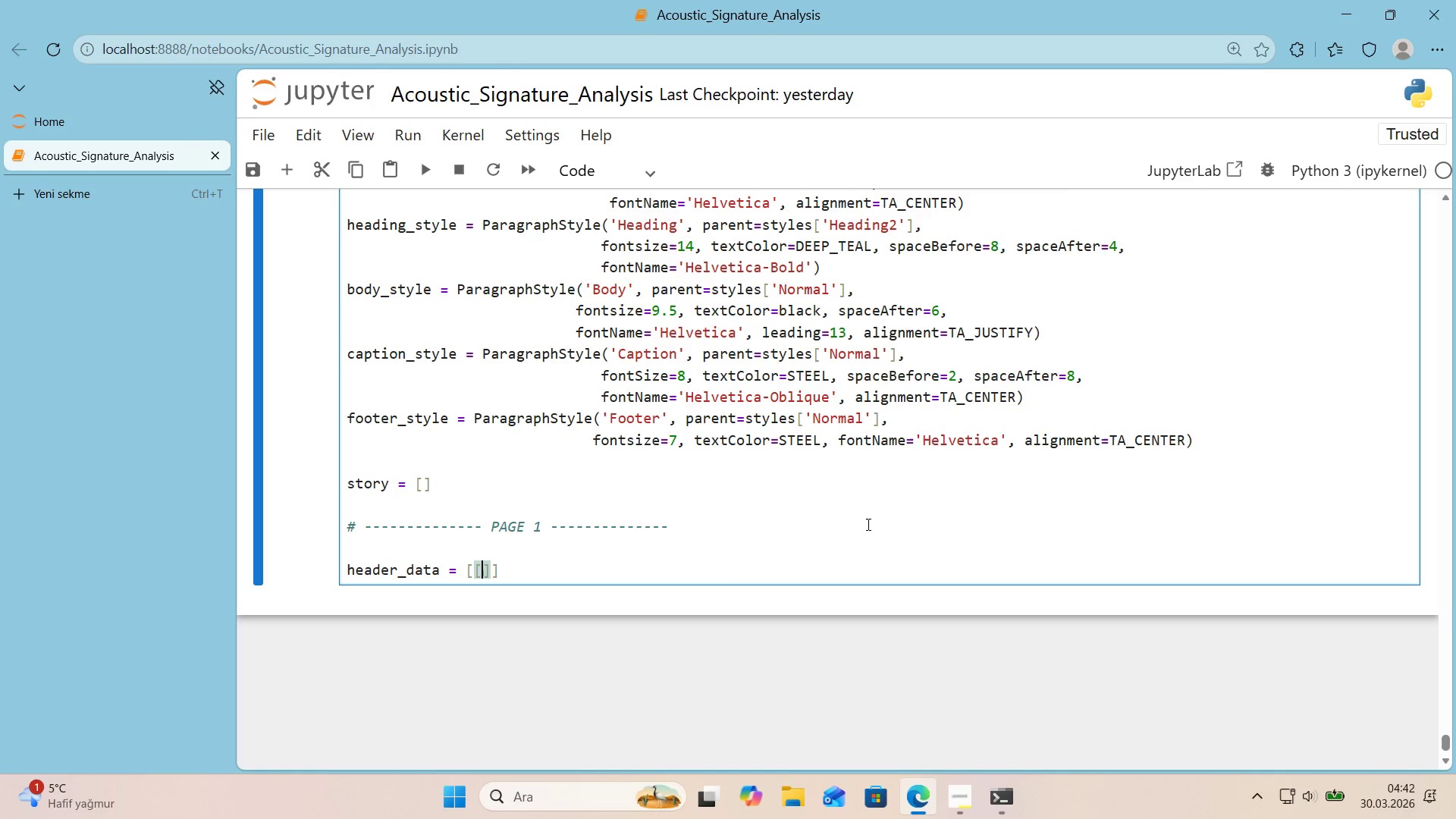 
type(@@)
 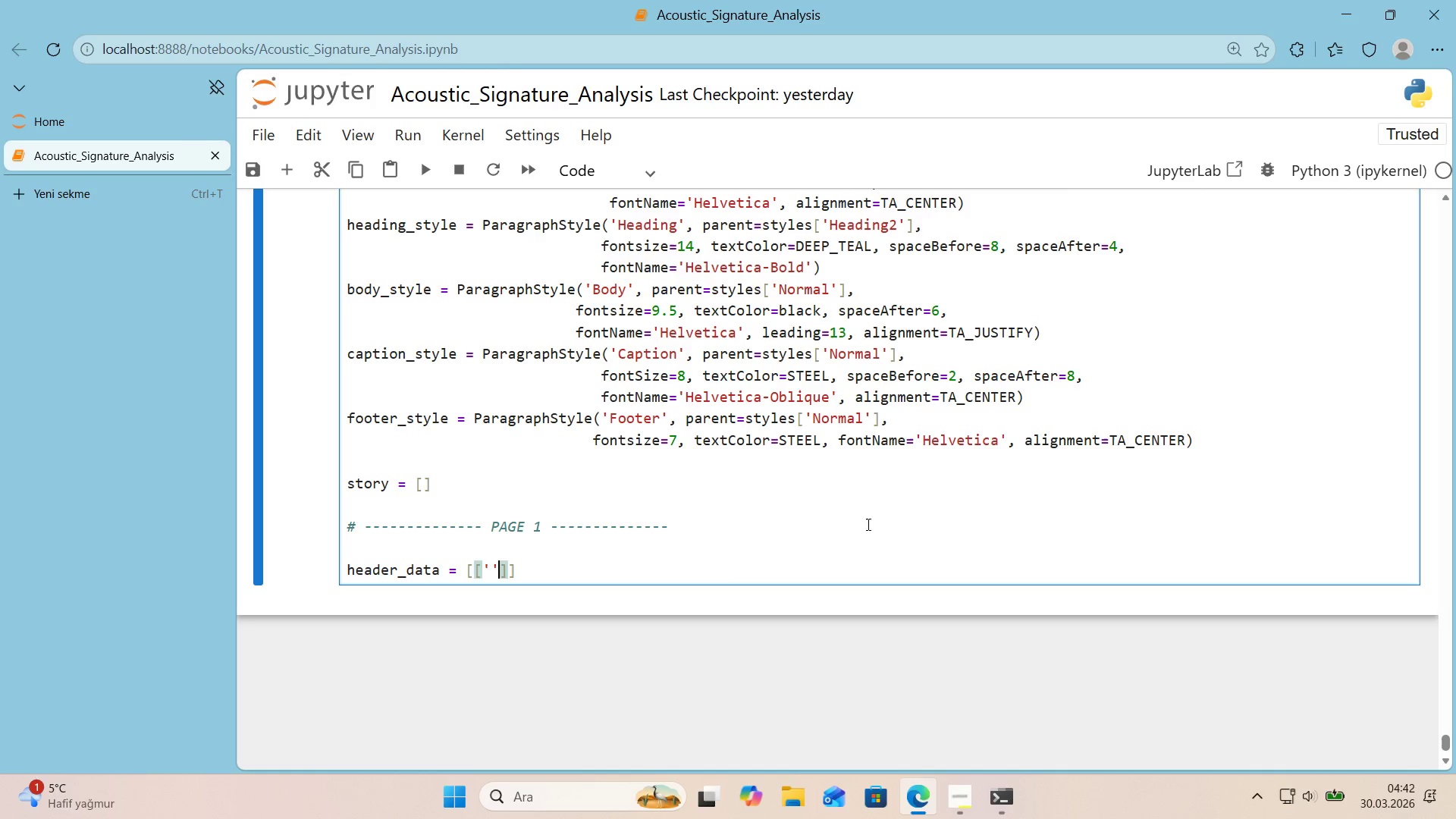 
key(ArrowLeft)
 